 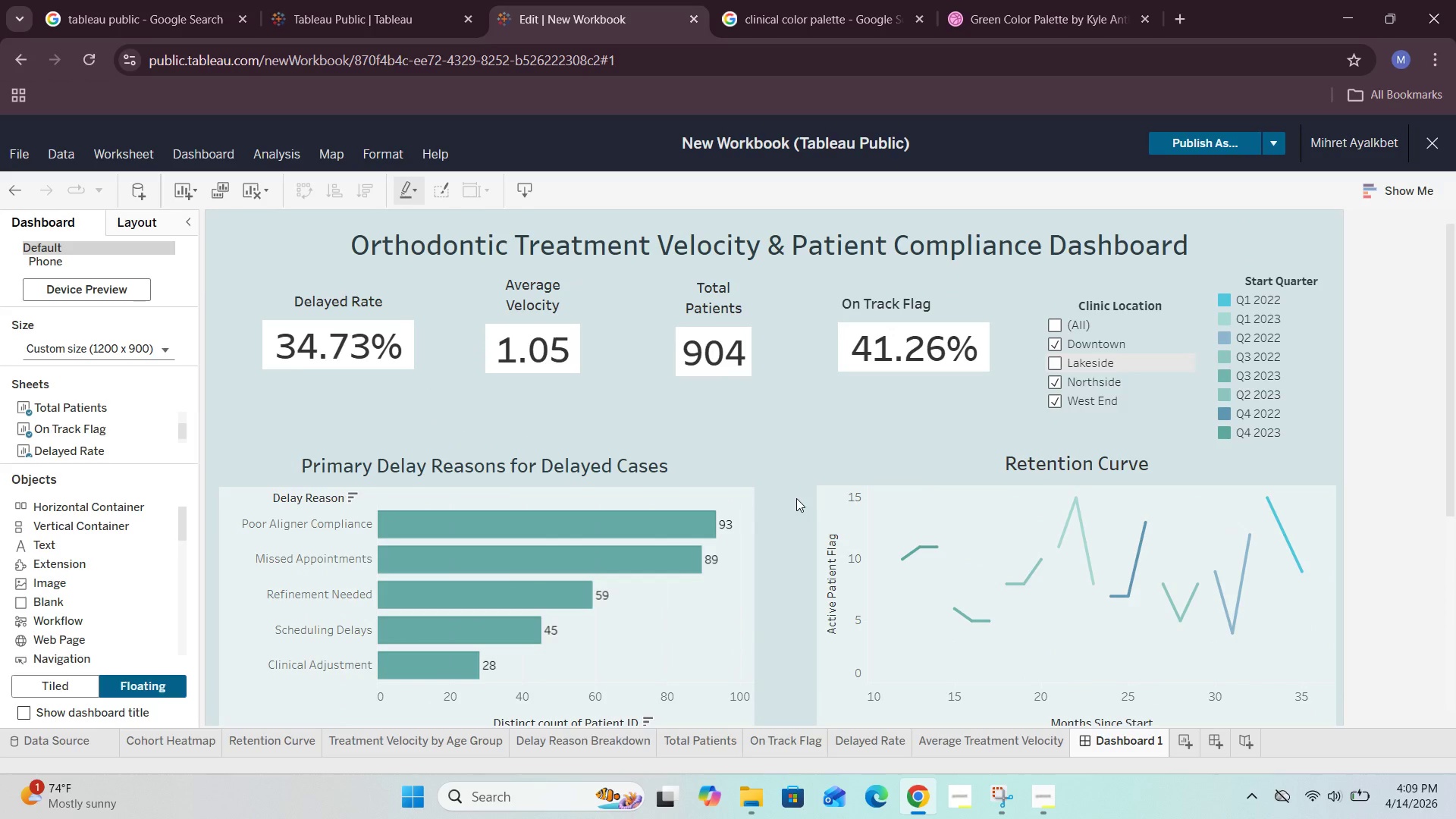 
mouse_move([769, 392])
 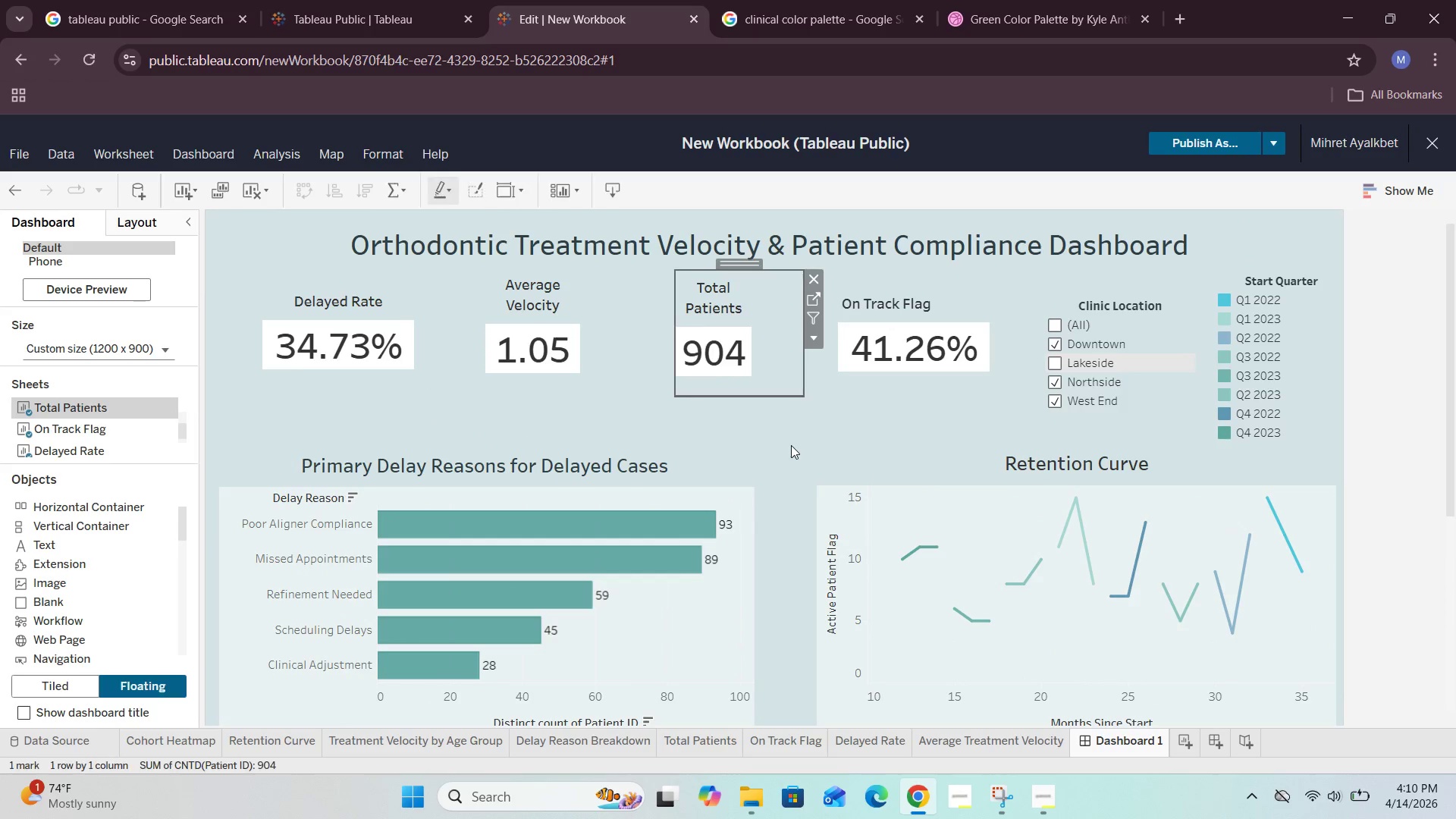 
left_click([791, 445])
 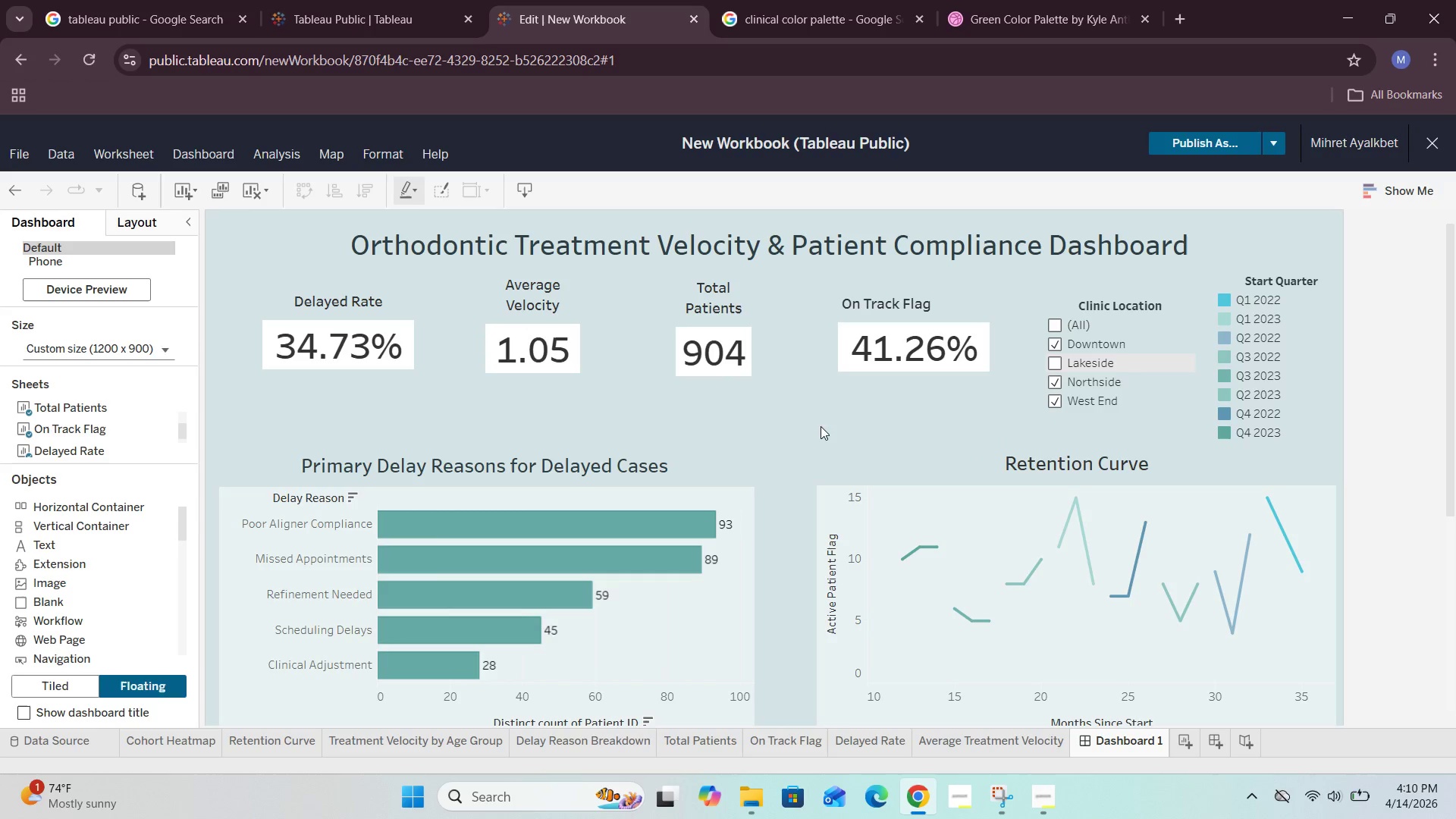 
scroll: coordinate [786, 435], scroll_direction: down, amount: 5.0
 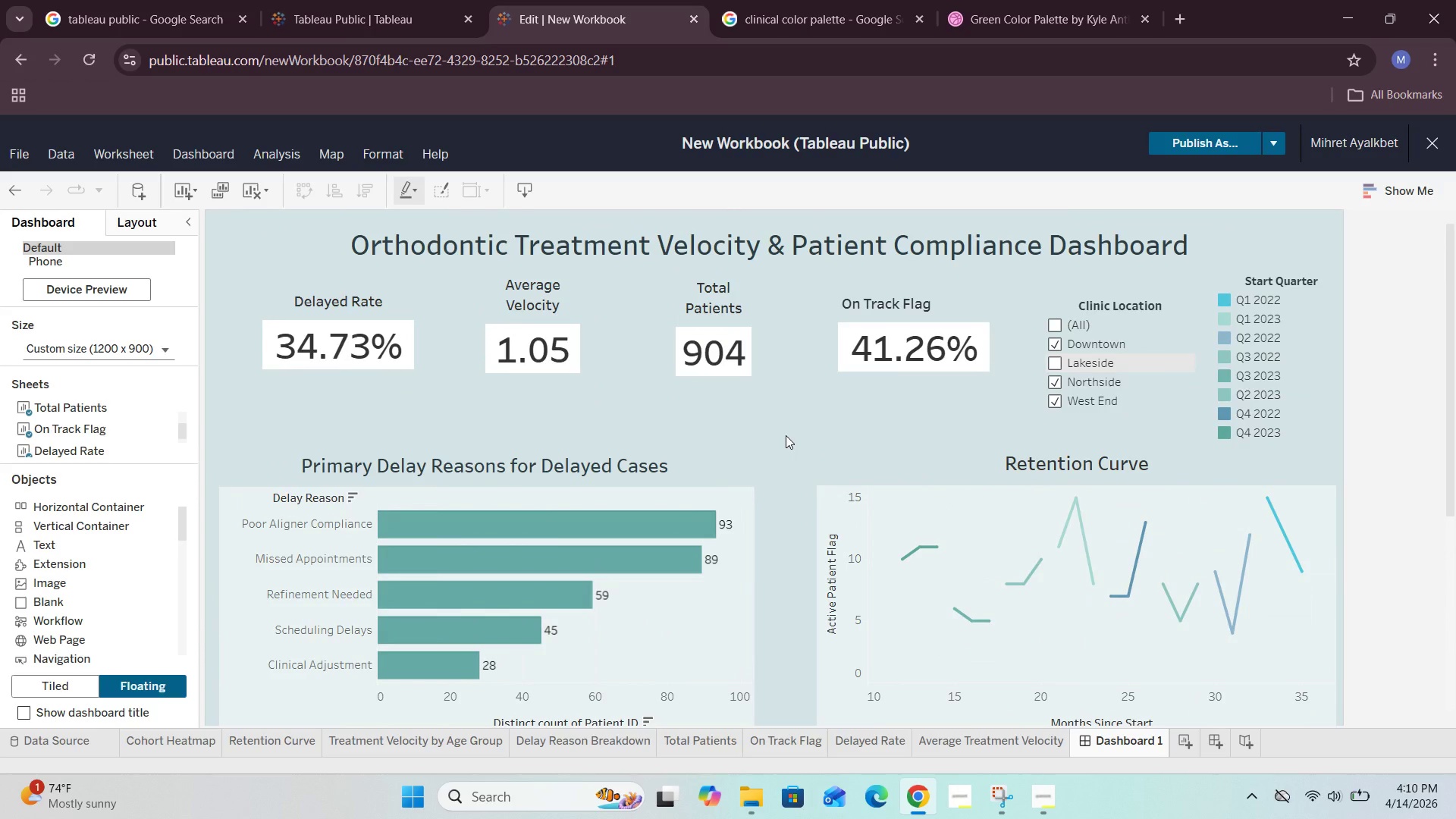 
scroll: coordinate [786, 435], scroll_direction: up, amount: 1.0
 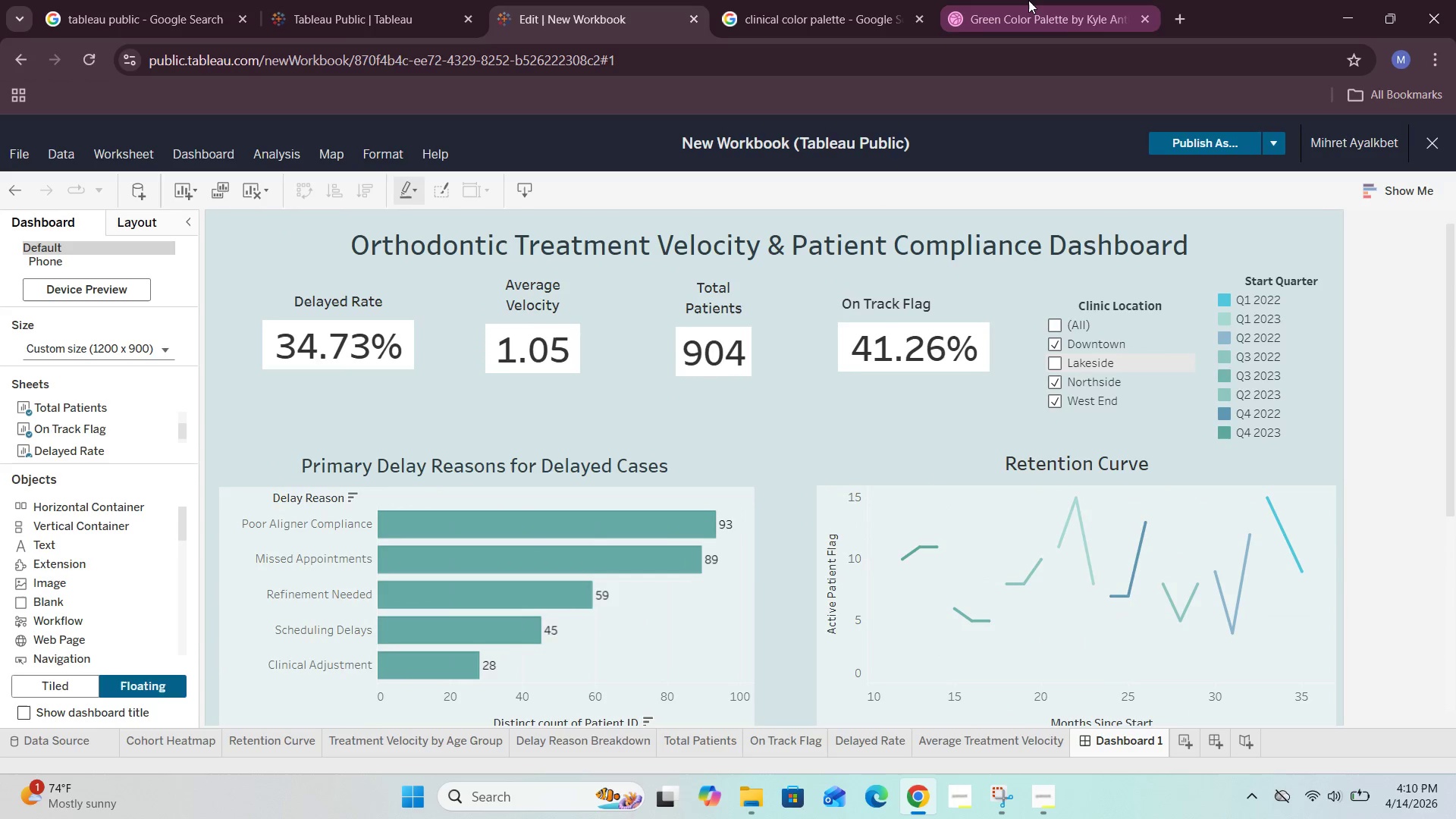 
left_click([1028, 0])
 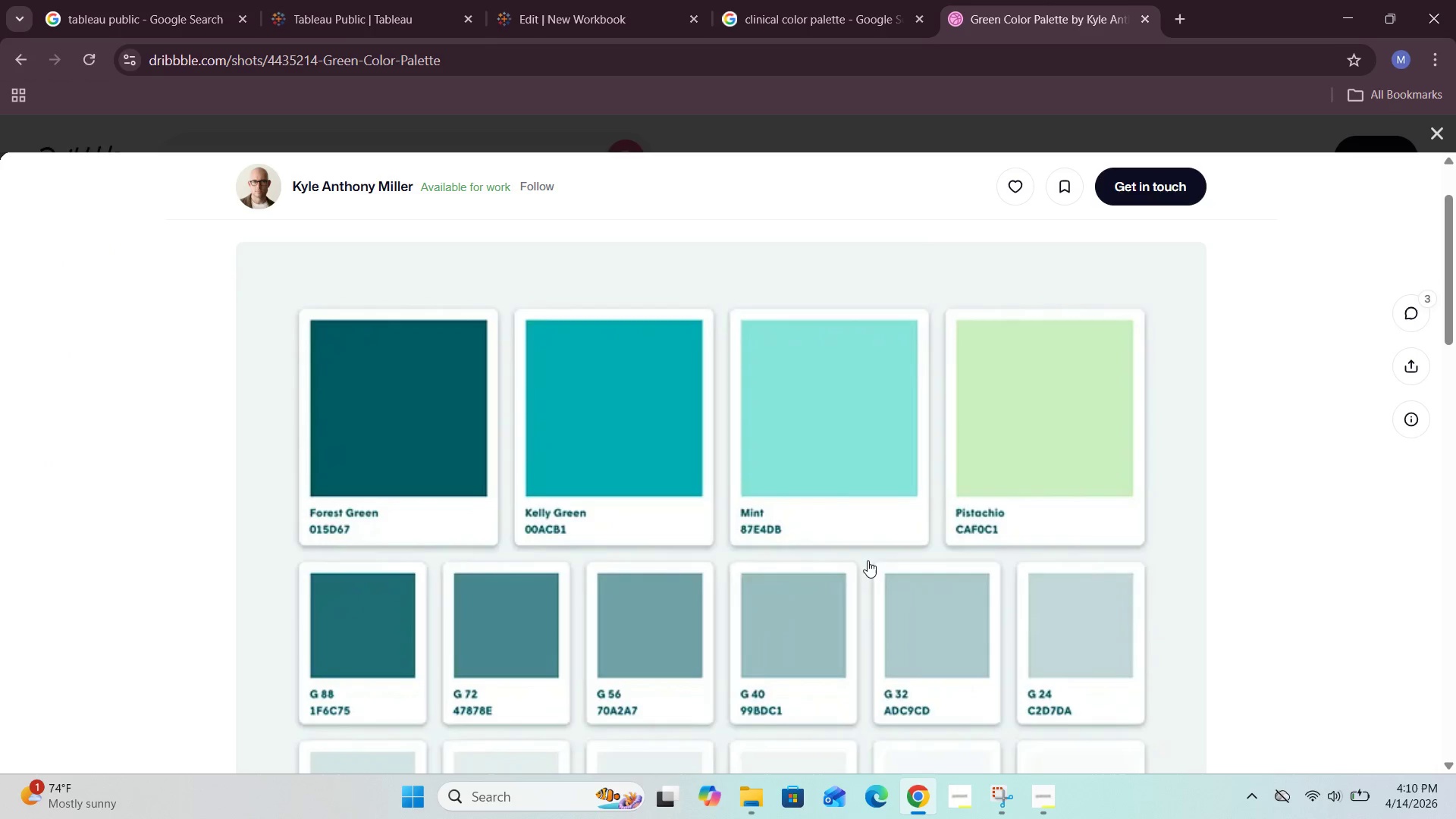 
scroll: coordinate [867, 561], scroll_direction: down, amount: 2.0
 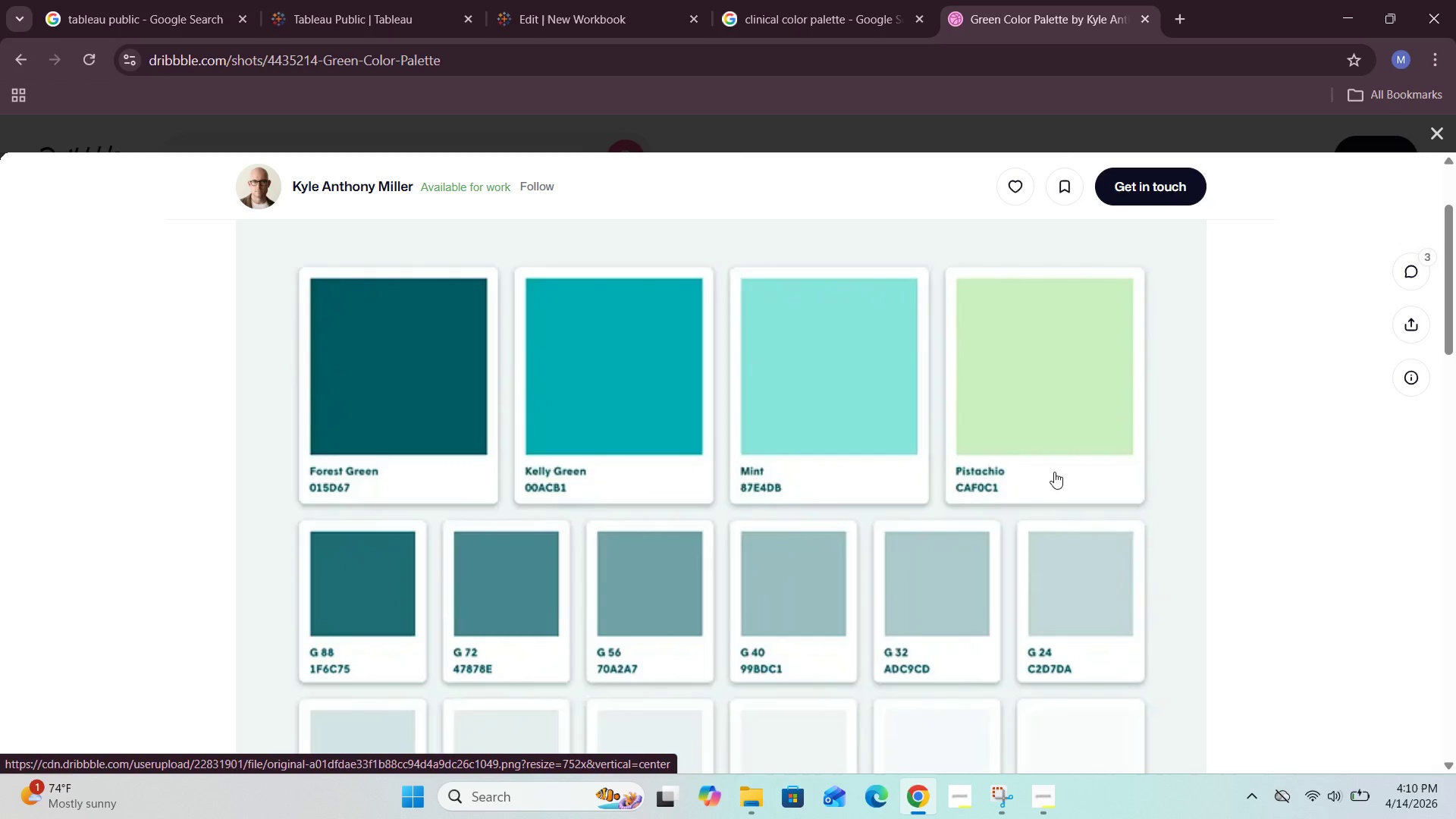 
wait(25.5)
 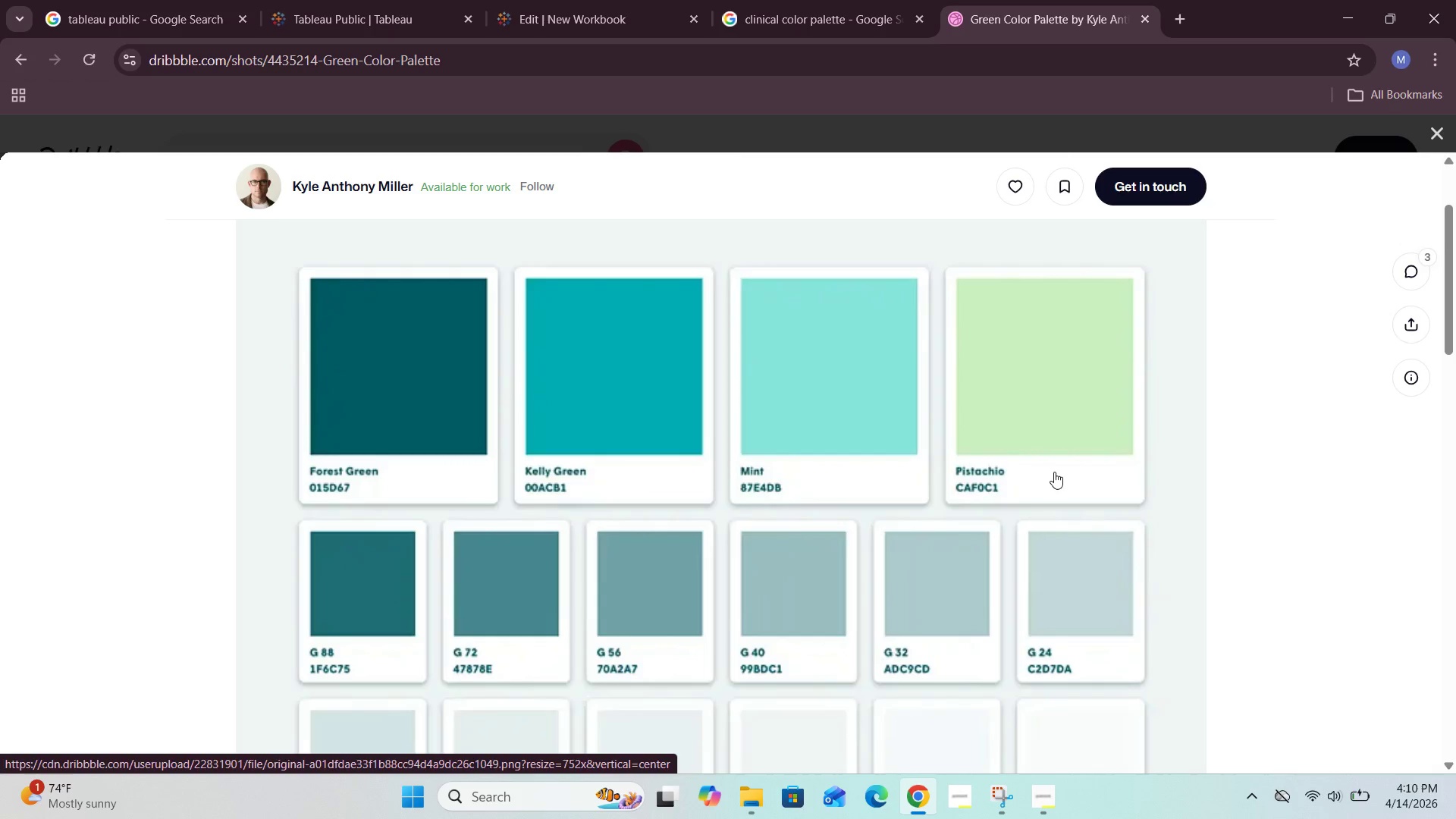 
left_click([552, 27])
 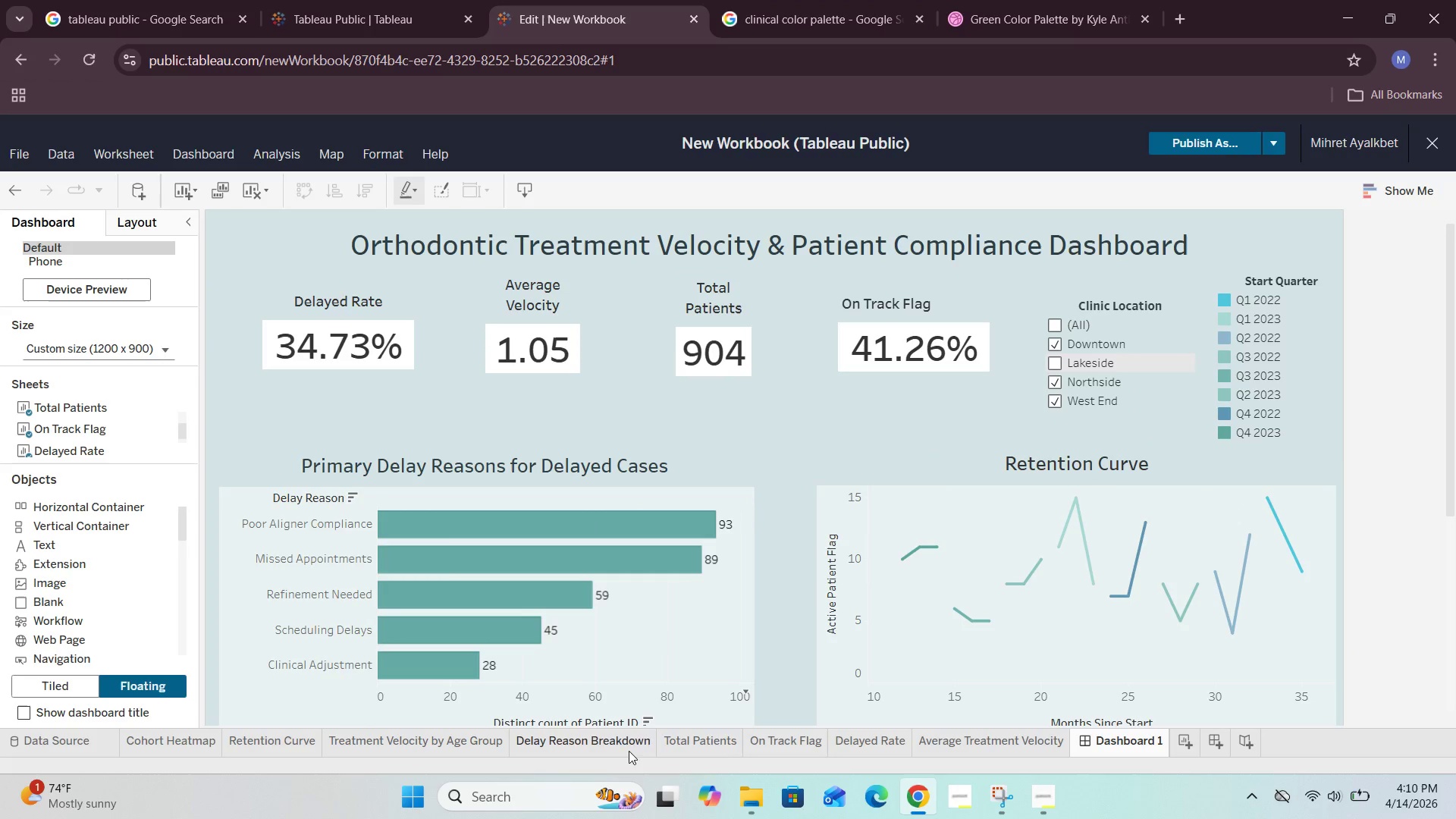 
left_click([786, 741])
 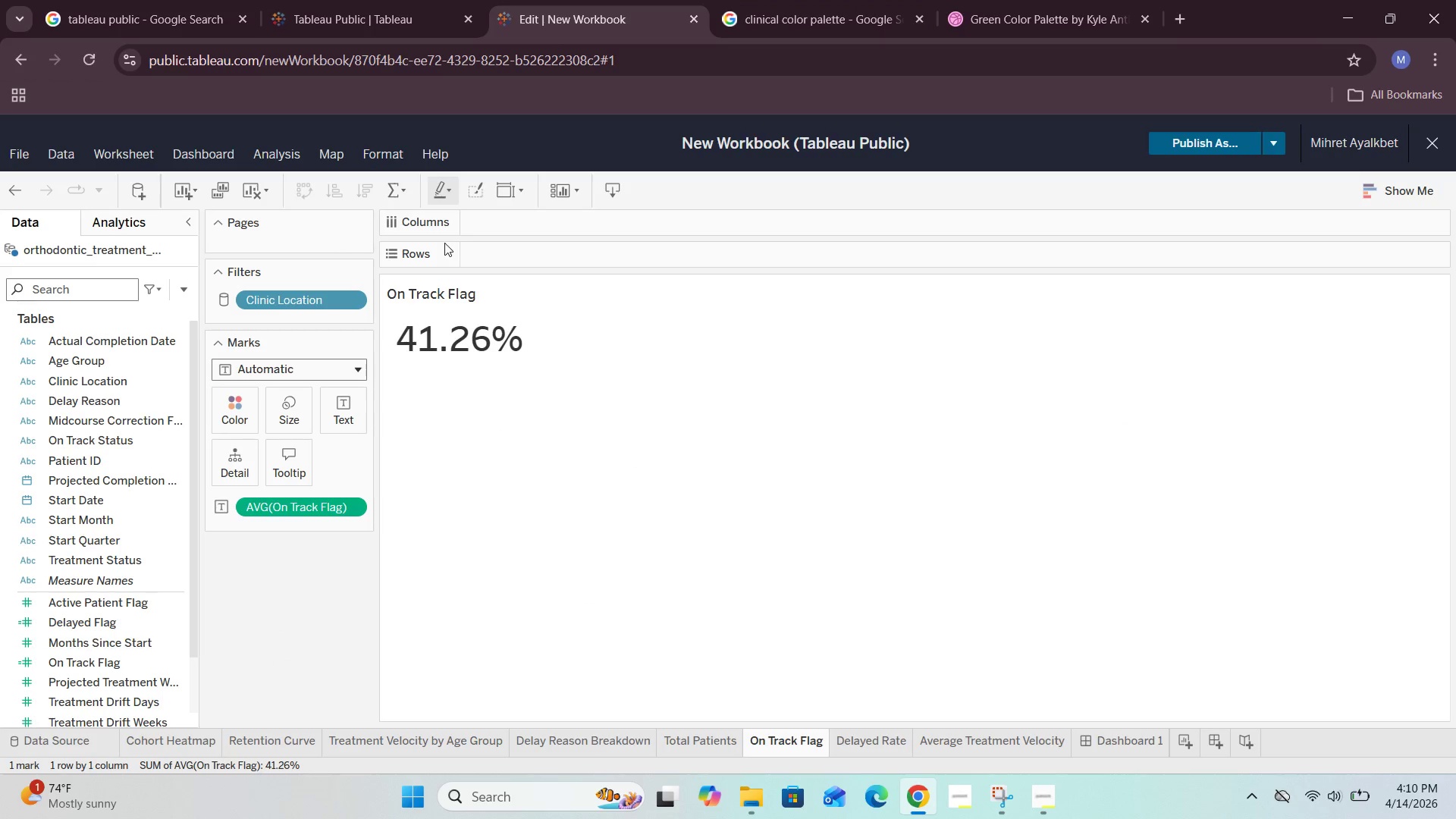 
left_click([504, 438])
 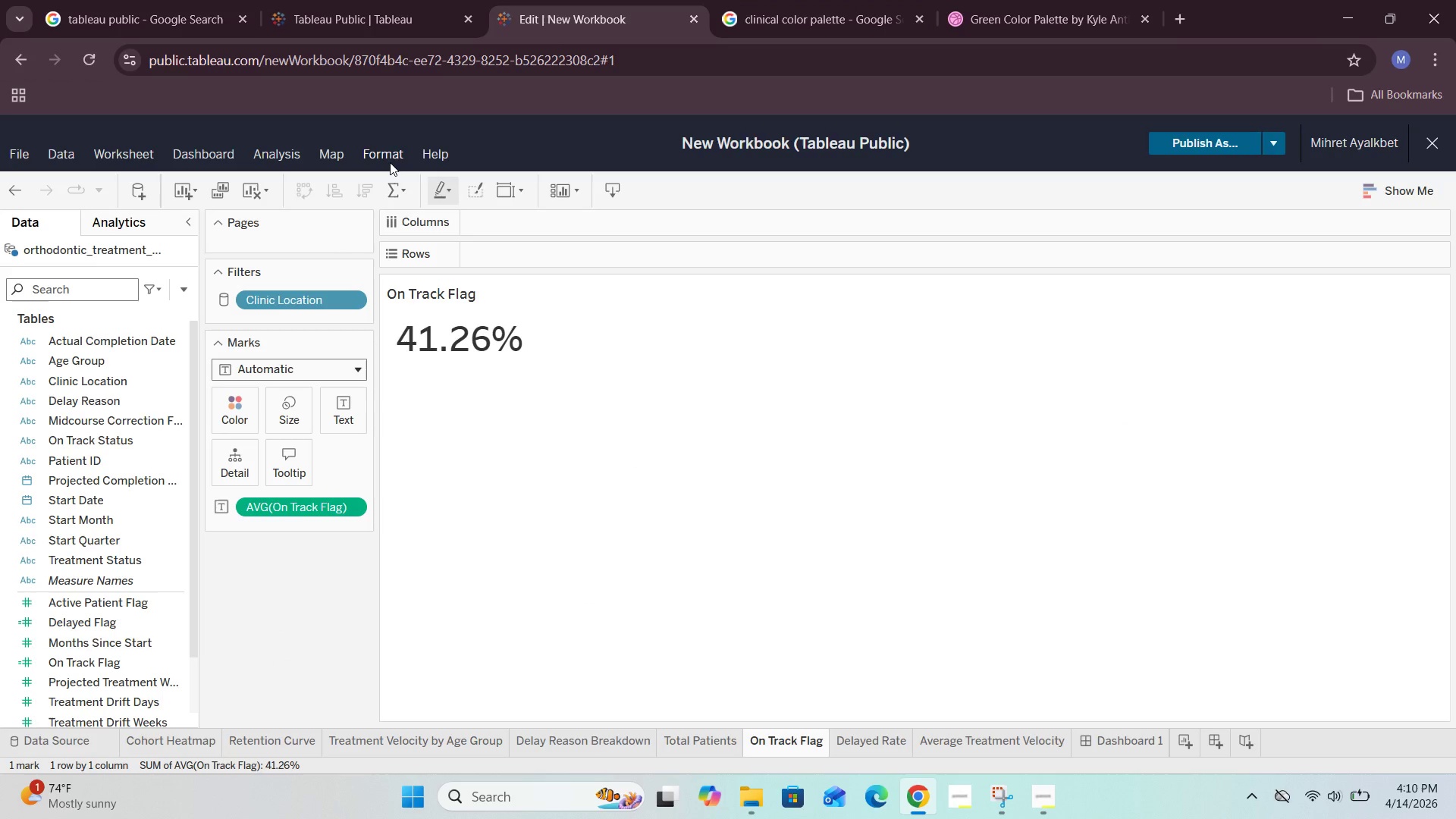 
left_click([390, 162])
 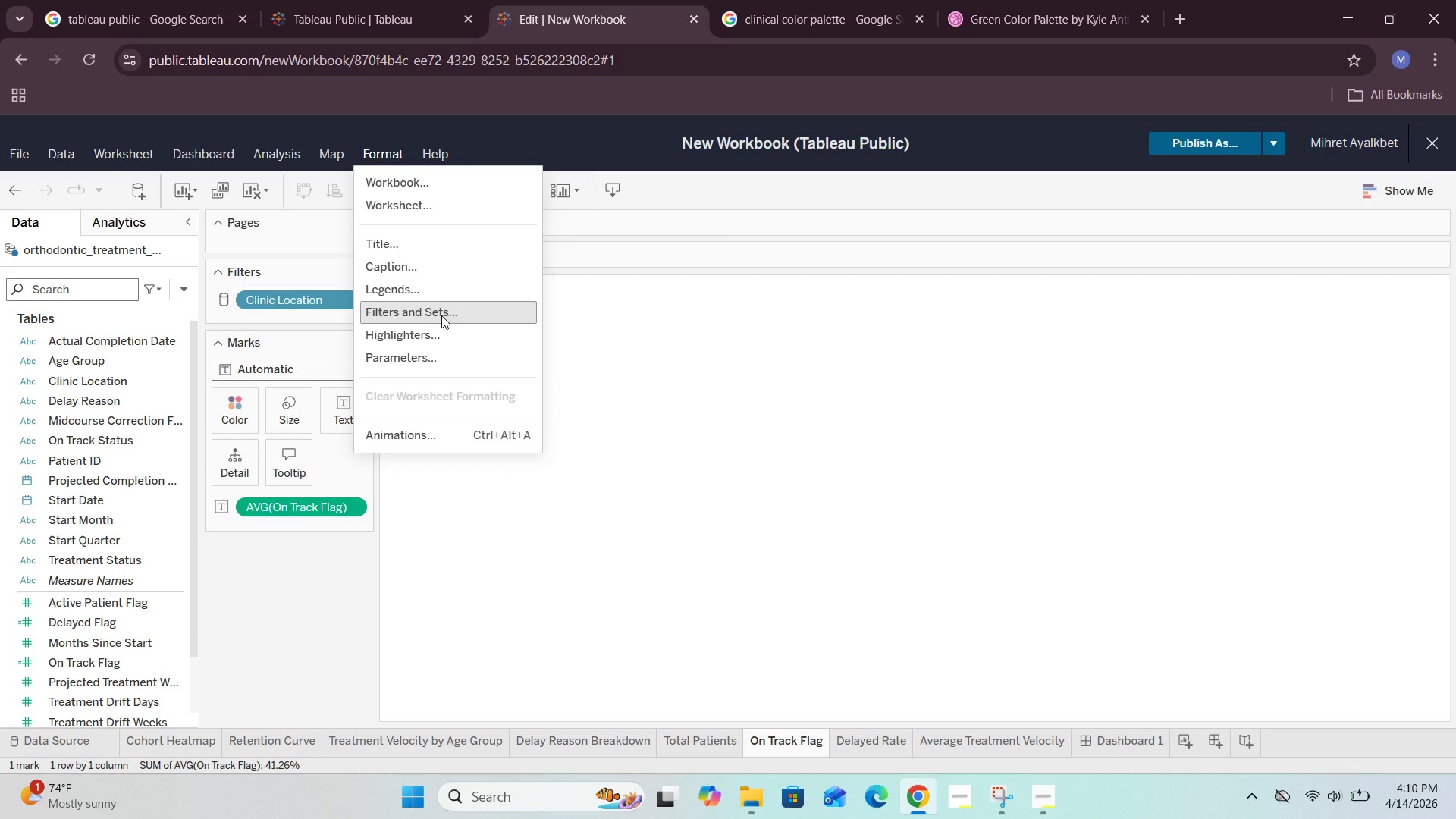 
left_click([430, 211])
 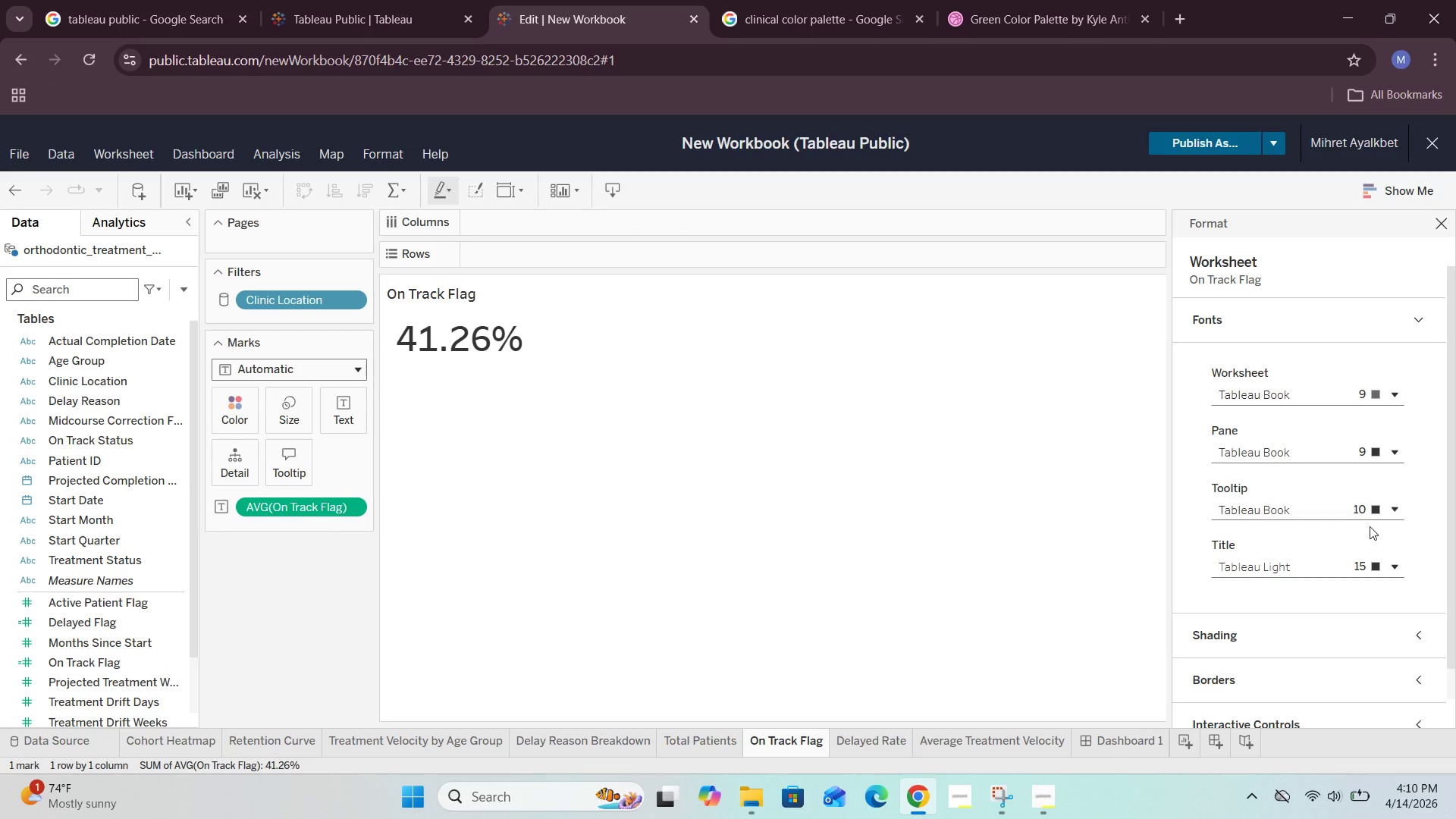 
scroll: coordinate [1291, 522], scroll_direction: down, amount: 4.0
 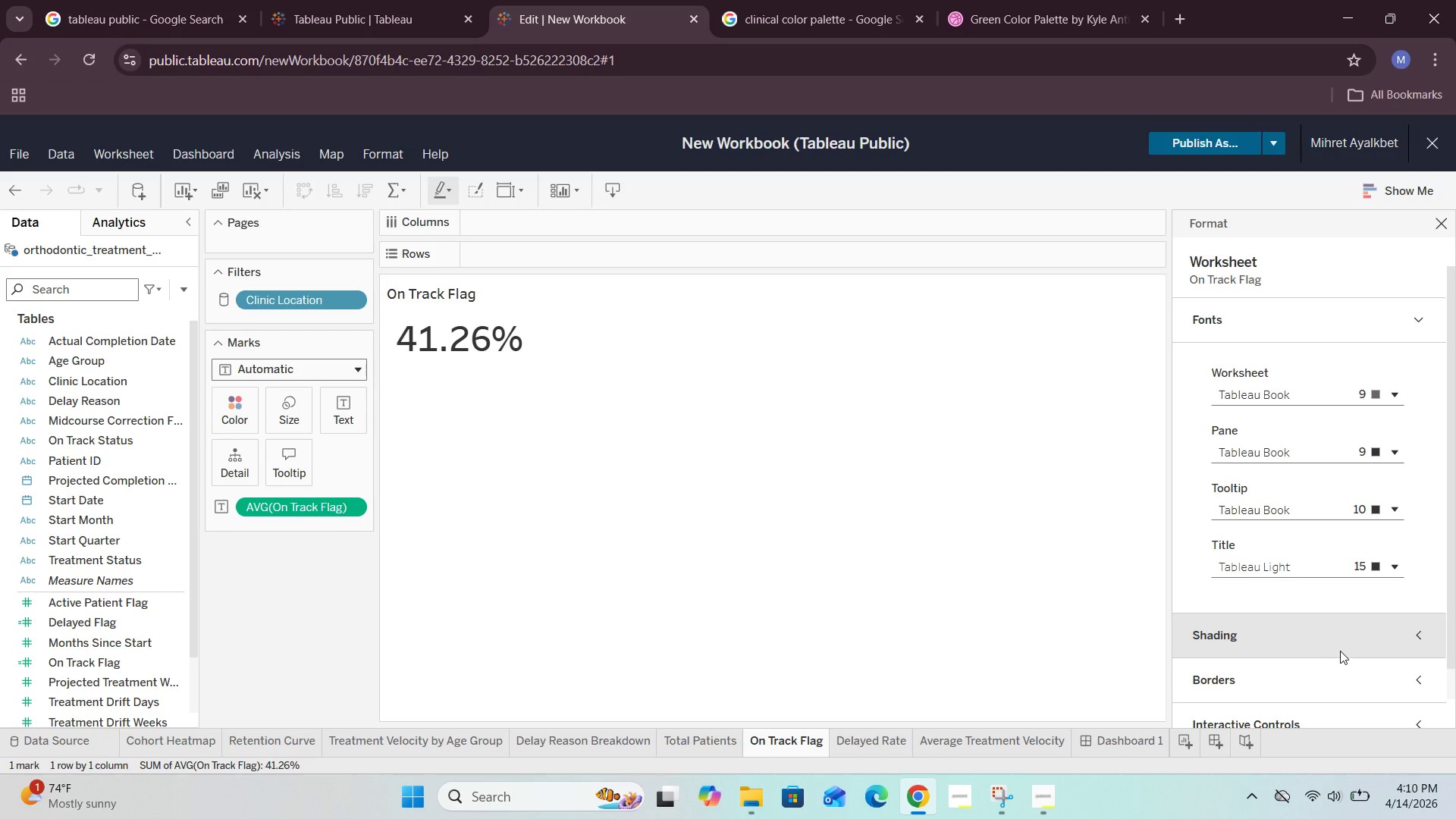 
left_click([1342, 648])
 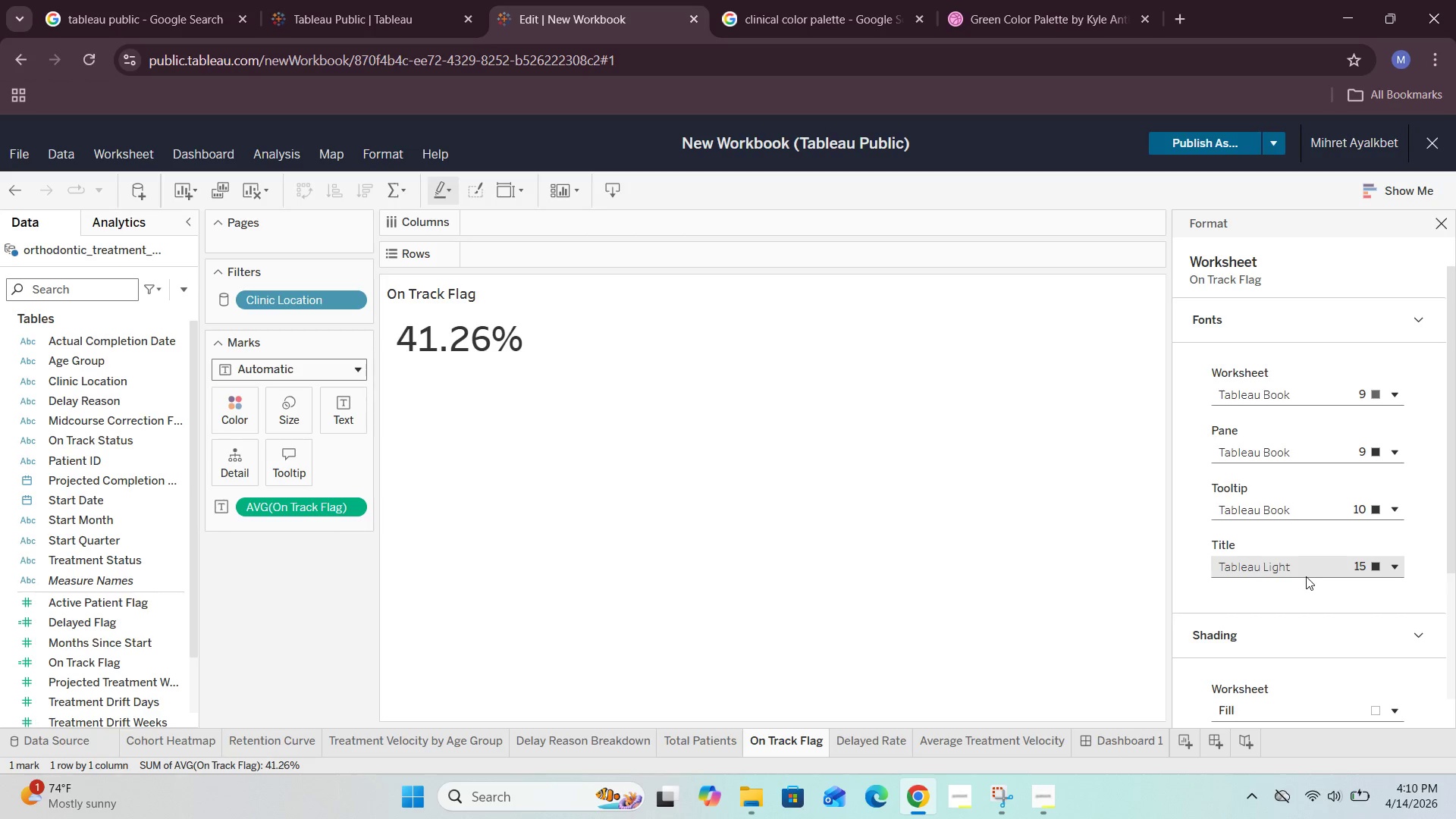 
scroll: coordinate [1306, 576], scroll_direction: down, amount: 3.0
 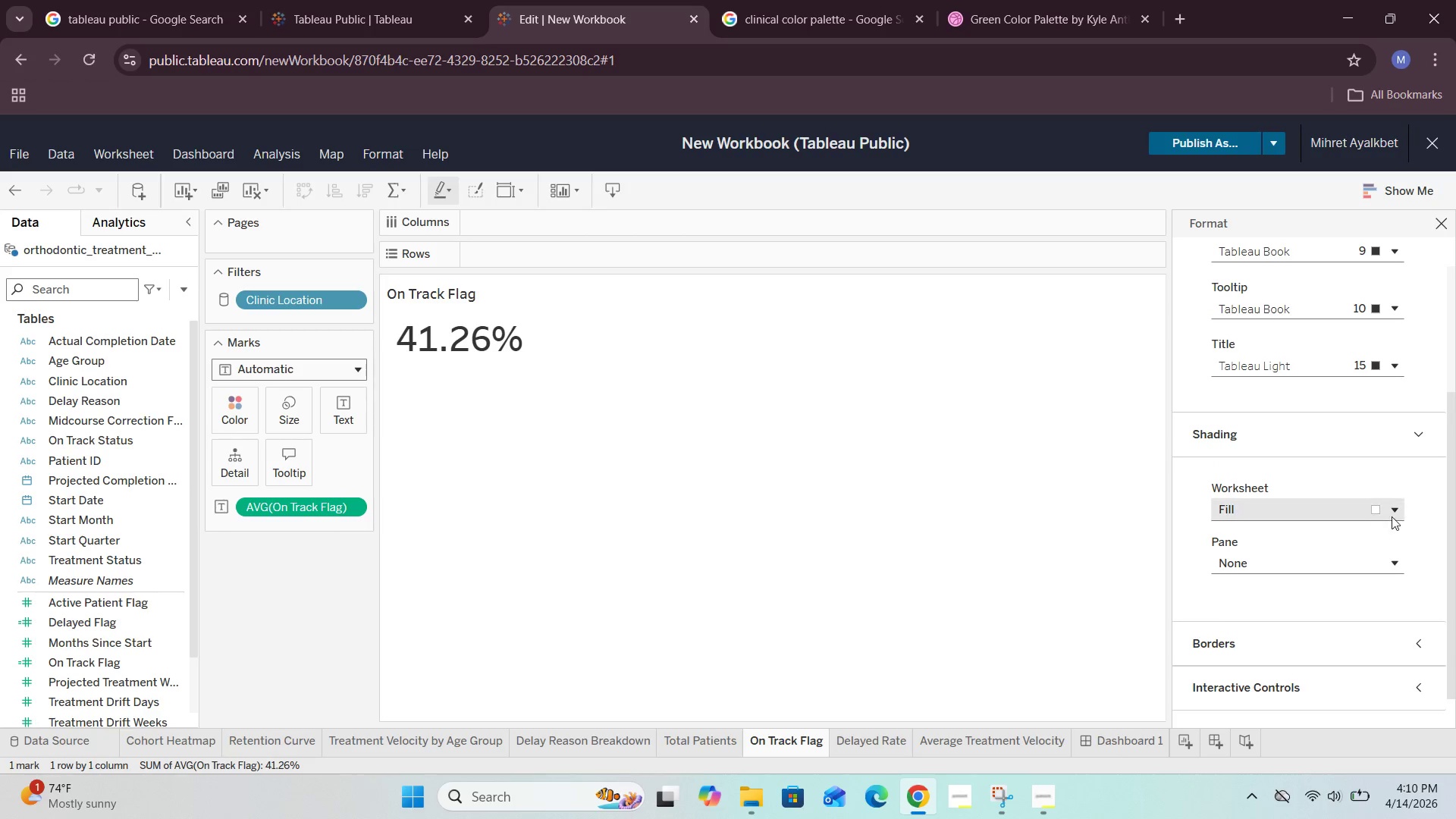 
left_click([1395, 515])
 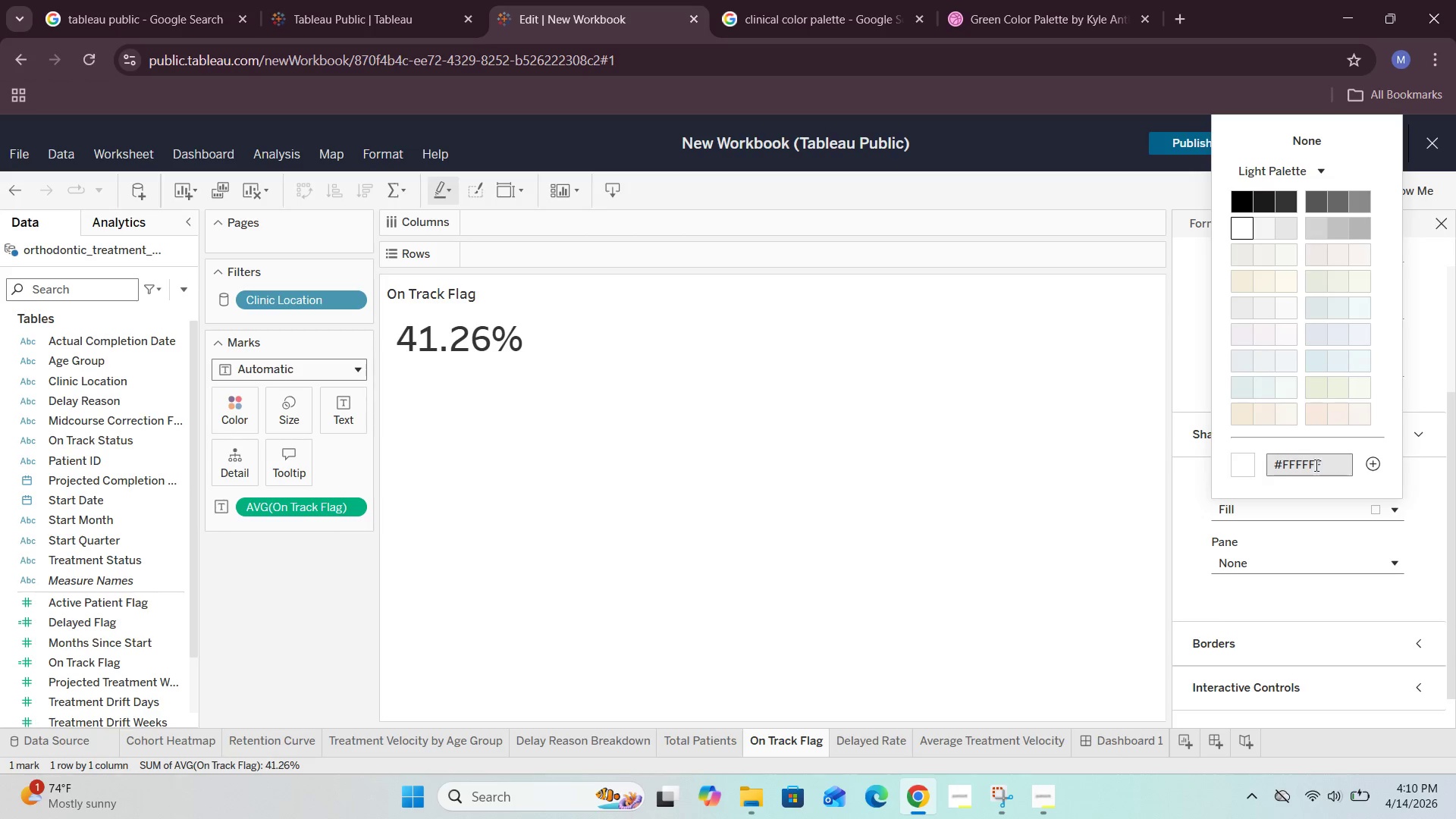 
left_click([1325, 464])
 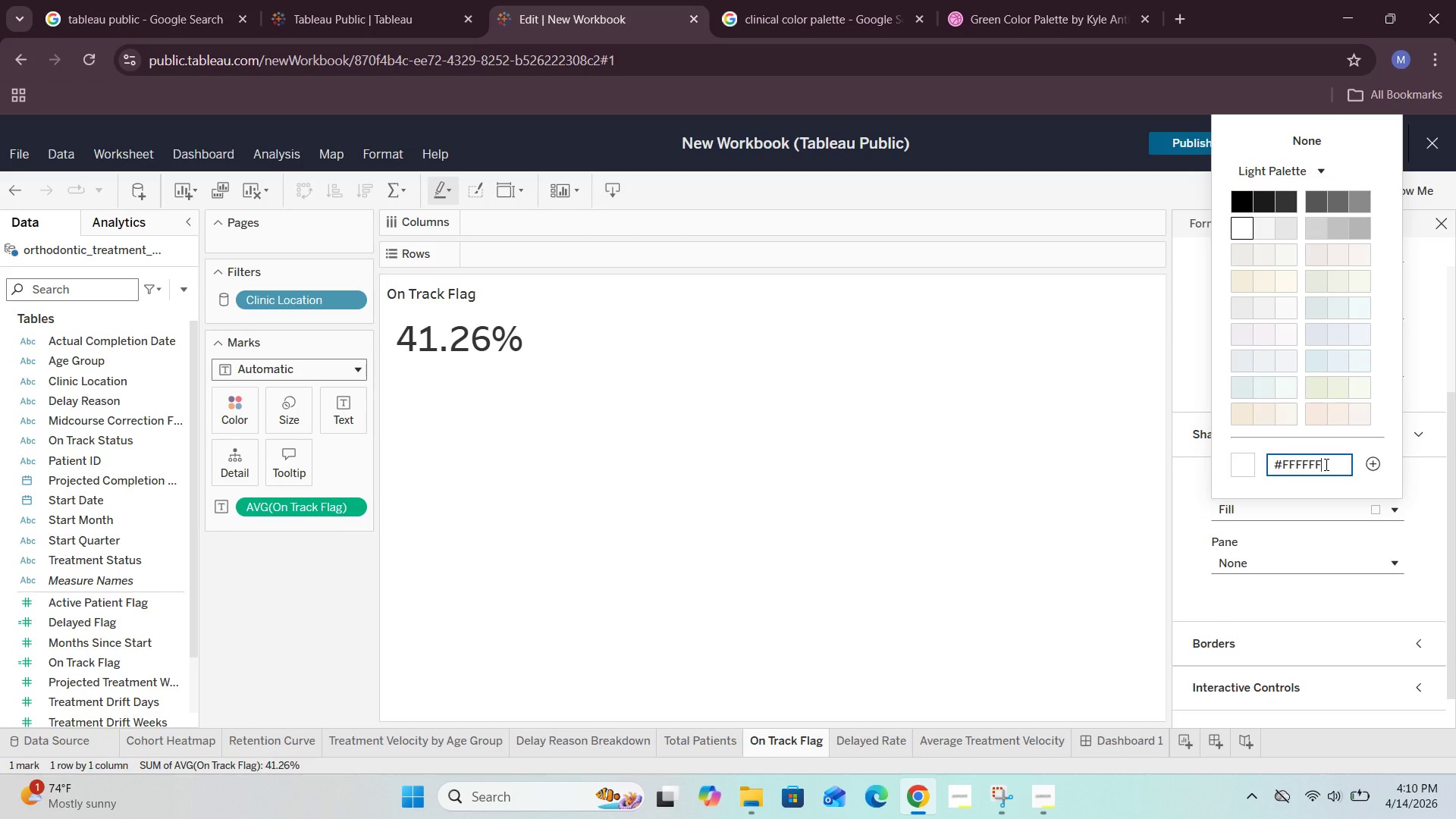 
key(Backspace)
key(Backspace)
key(Backspace)
key(Backspace)
key(Backspace)
key(Backspace)
type(87e4db)
 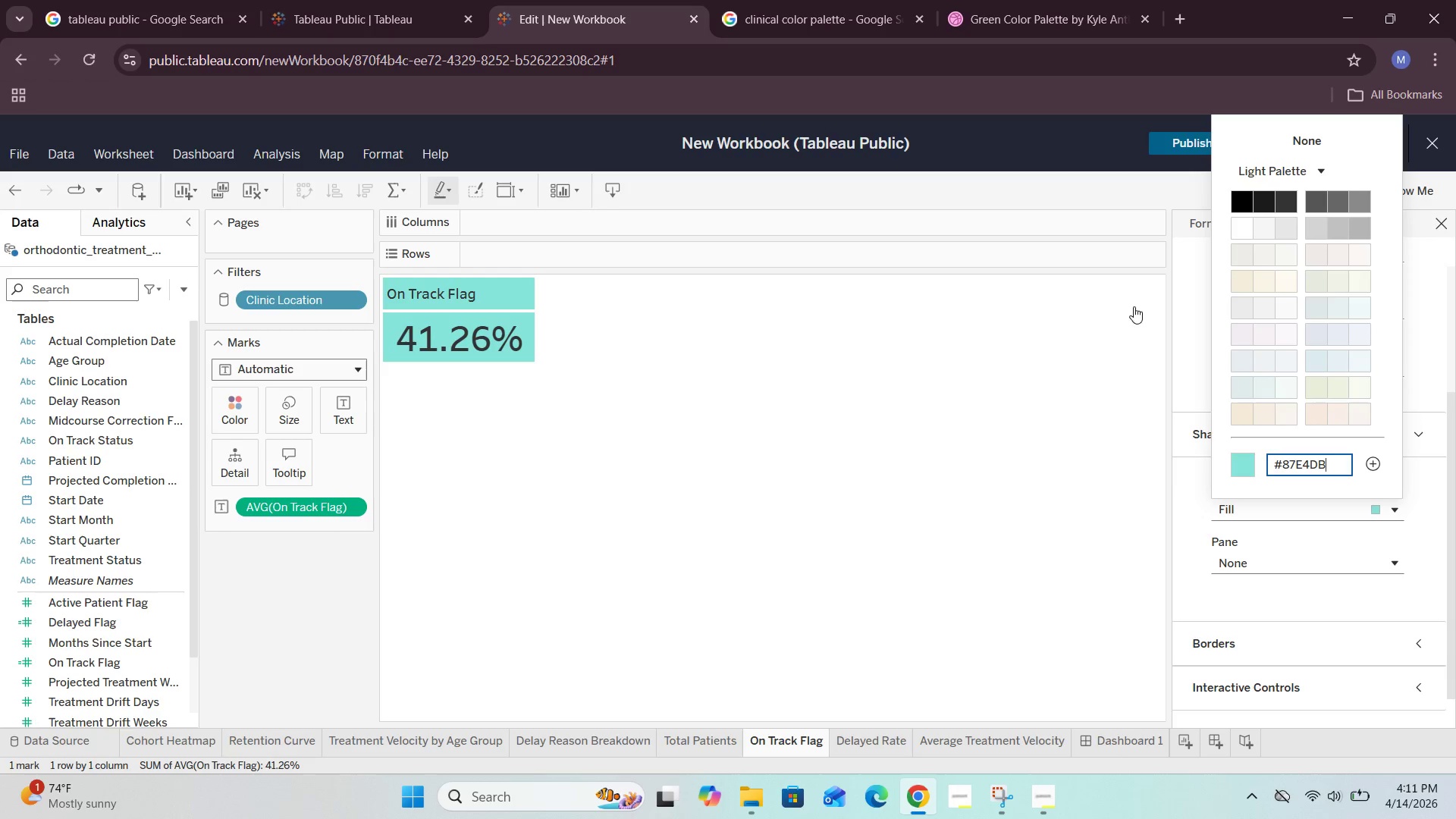 
left_click([1009, 472])
 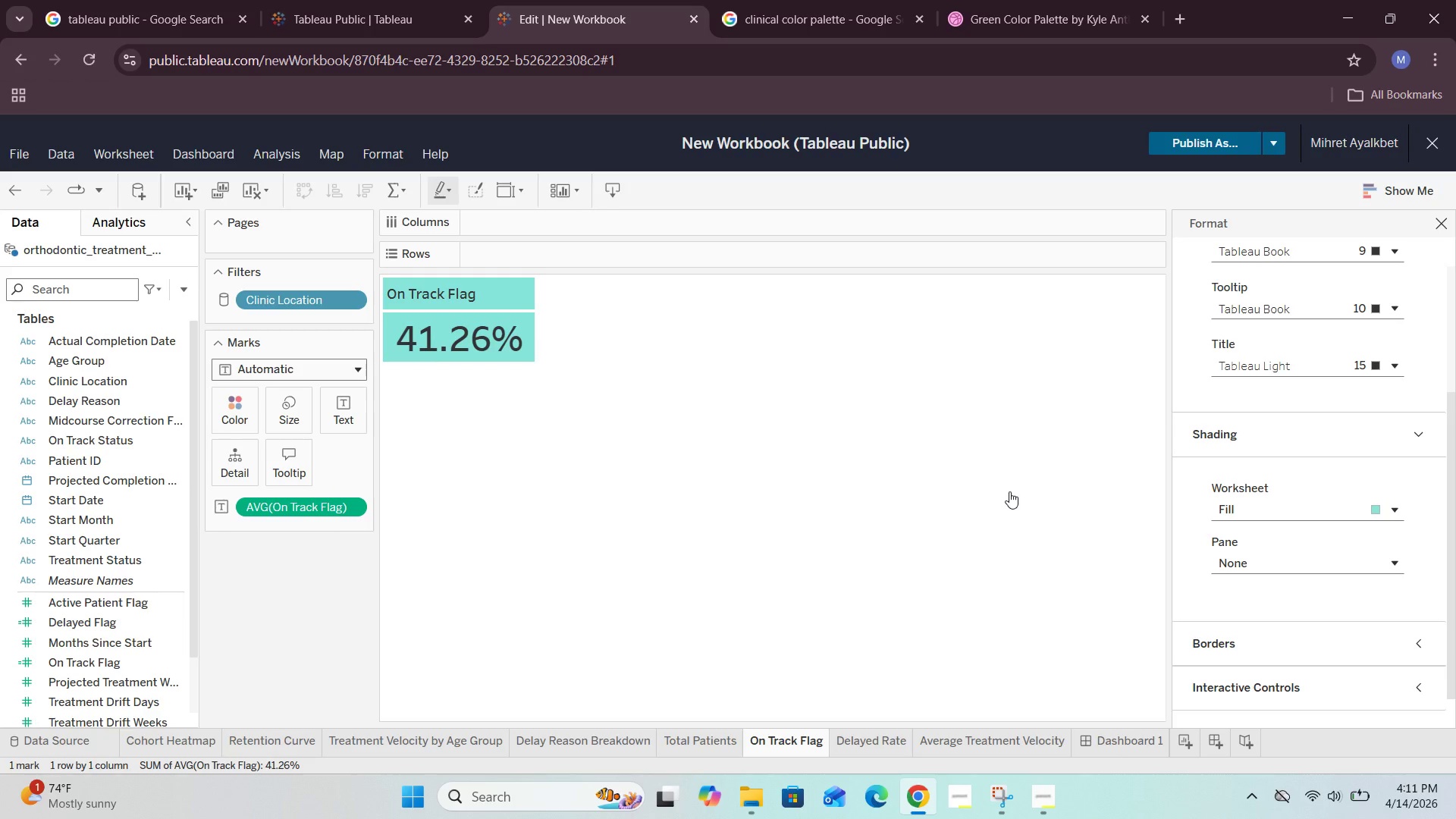 
left_click([1010, 491])
 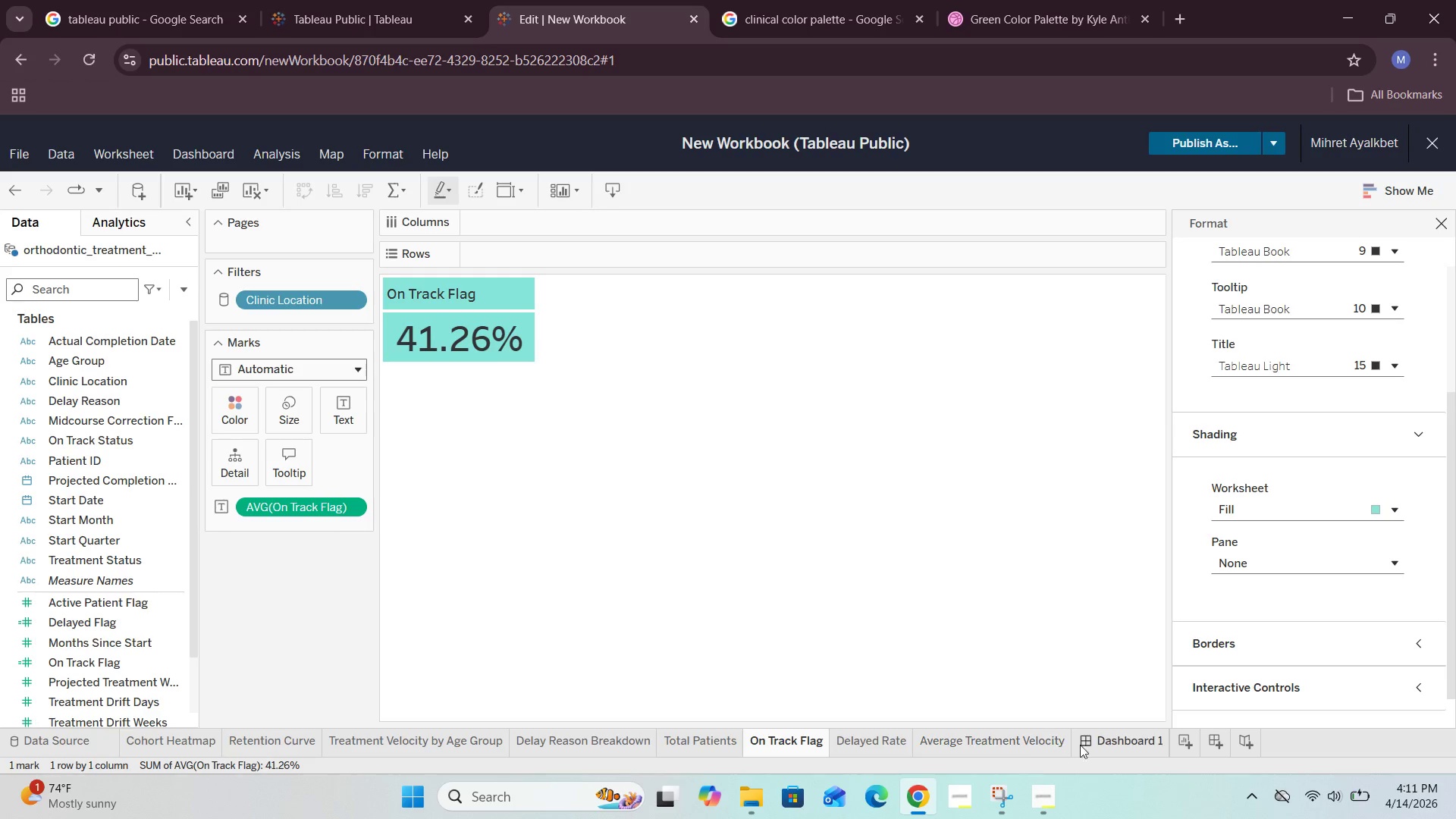 
left_click([1115, 740])
 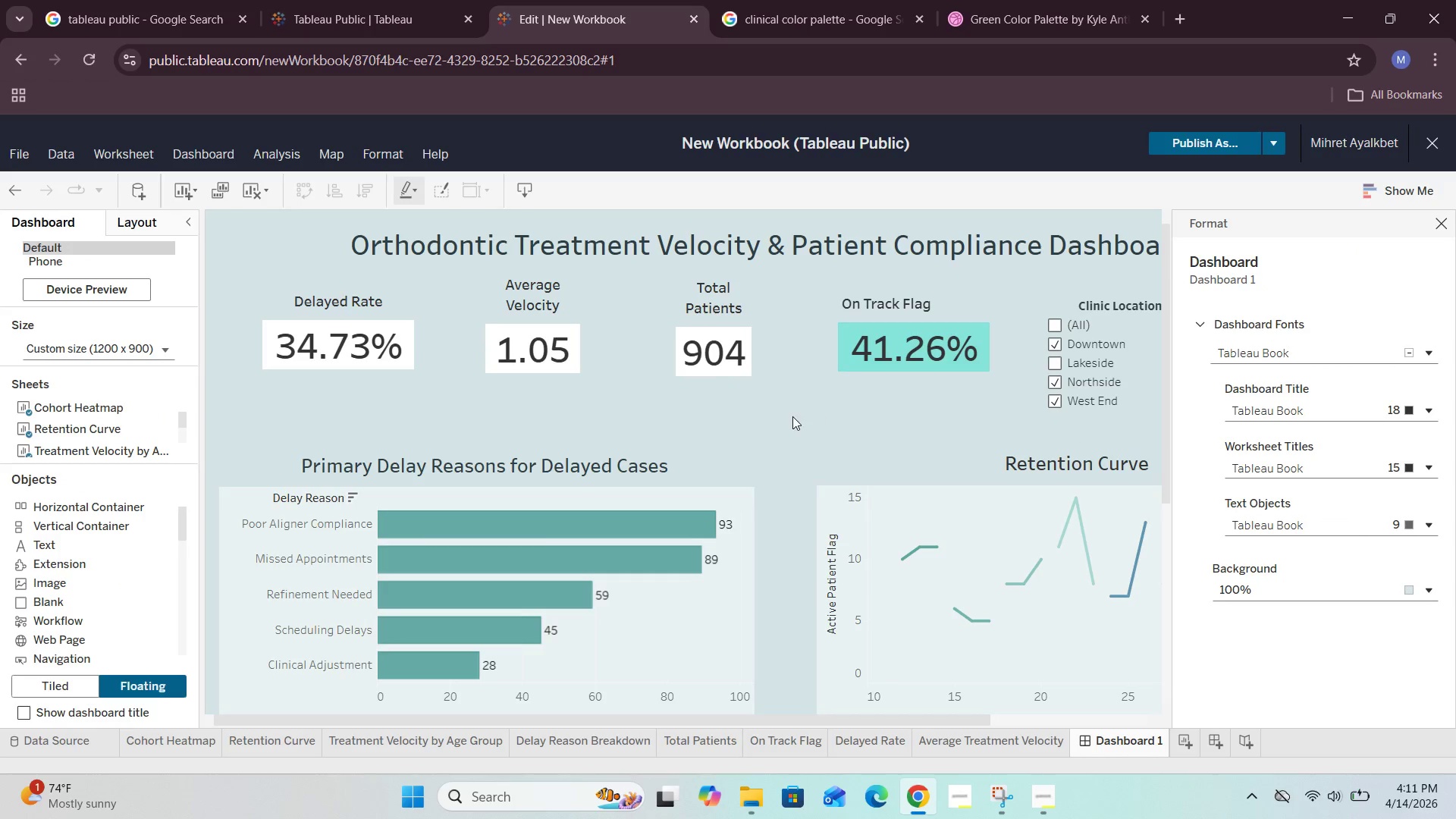 
left_click([1439, 227])
 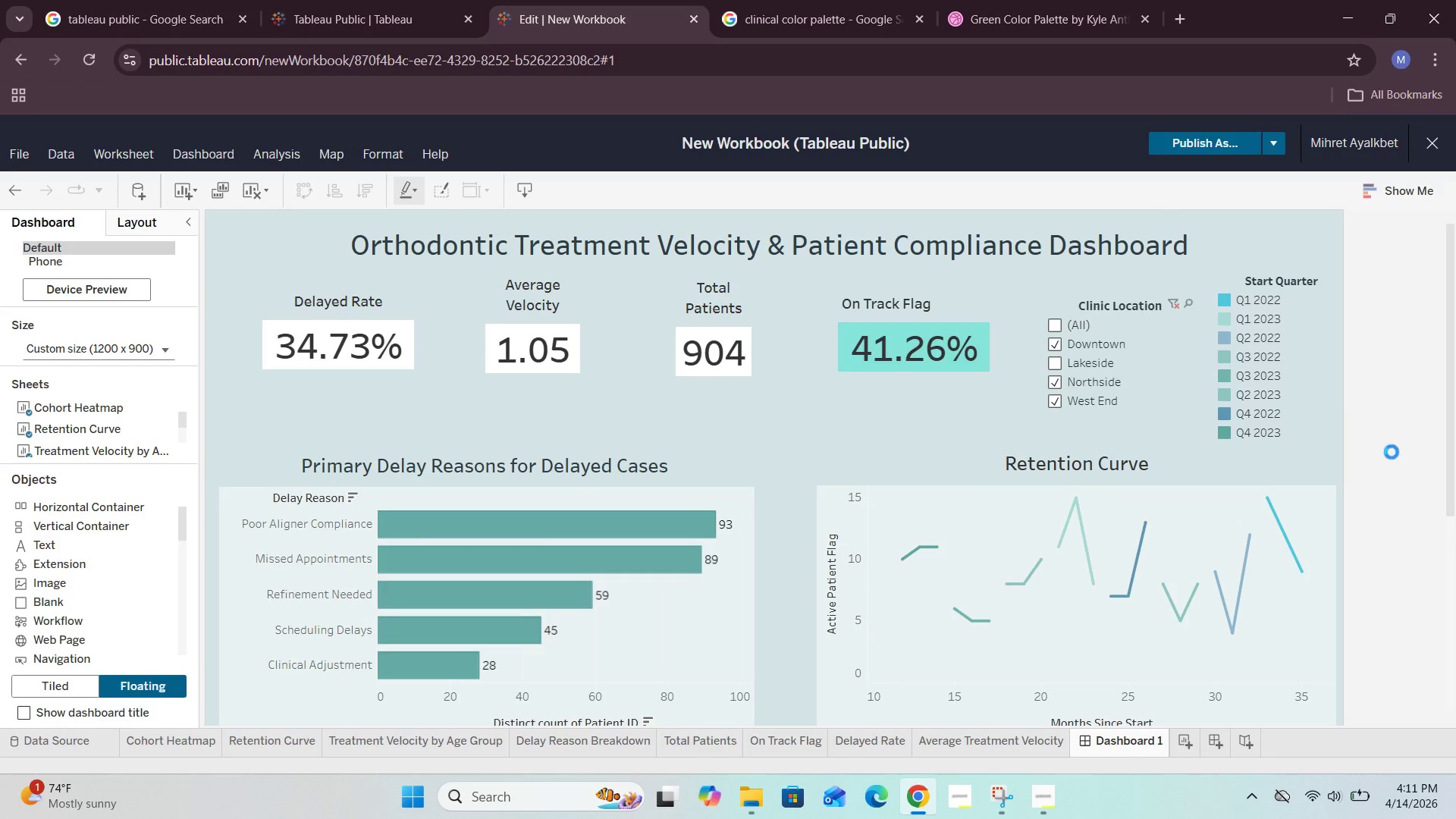 
scroll: coordinate [1378, 475], scroll_direction: down, amount: 2.0
 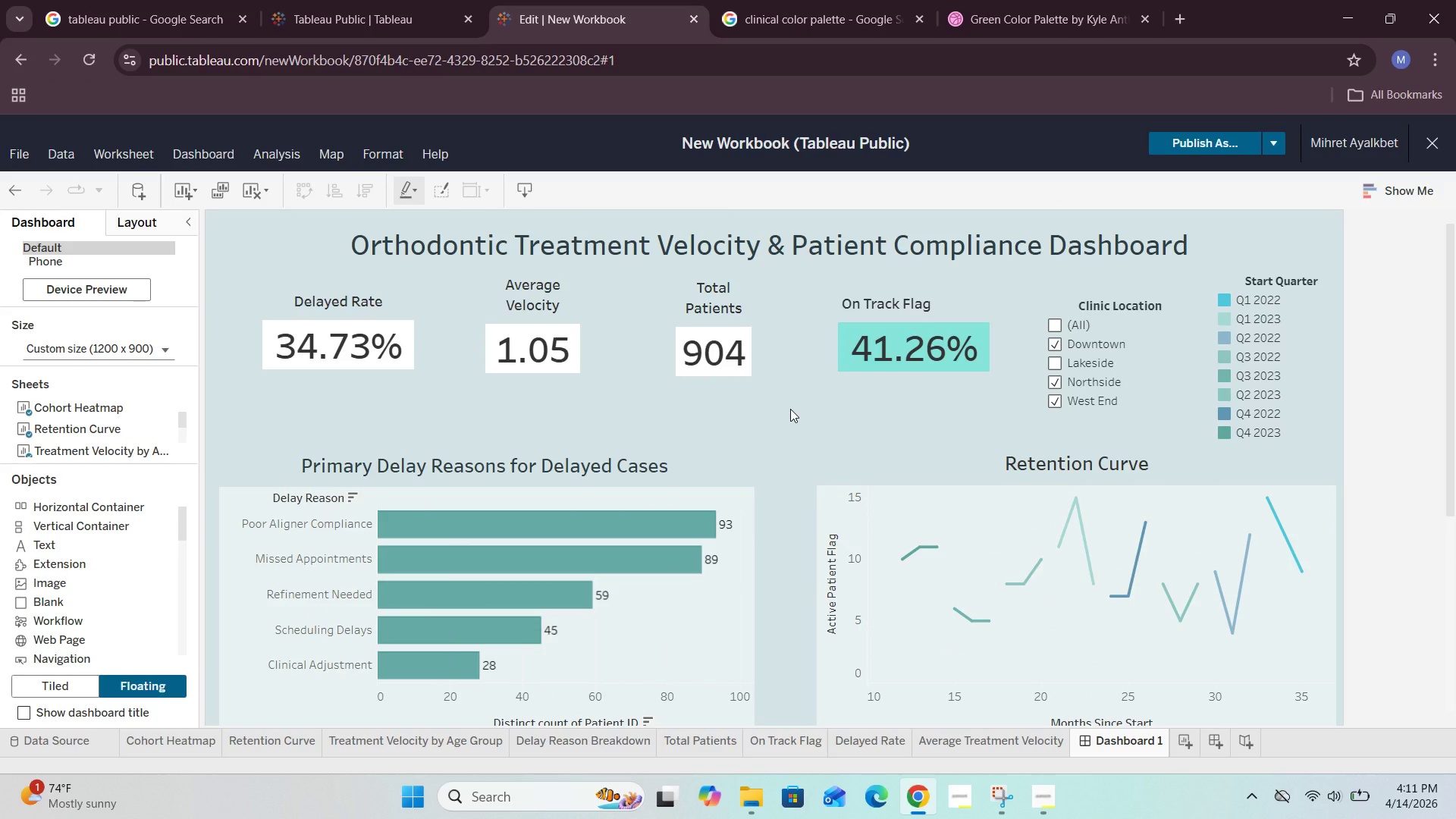 
wait(16.82)
 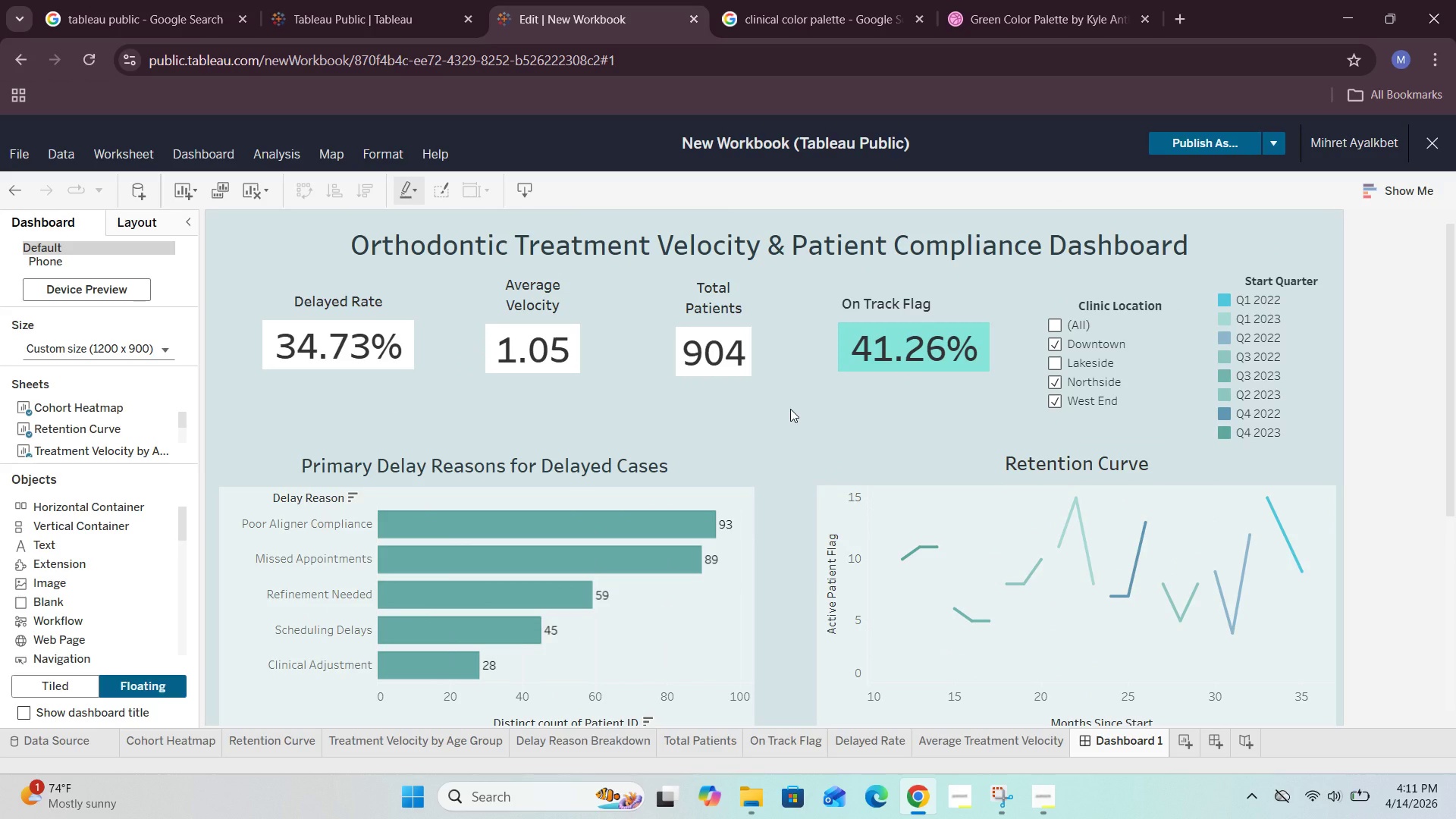 
scroll: coordinate [769, 591], scroll_direction: down, amount: 6.0
 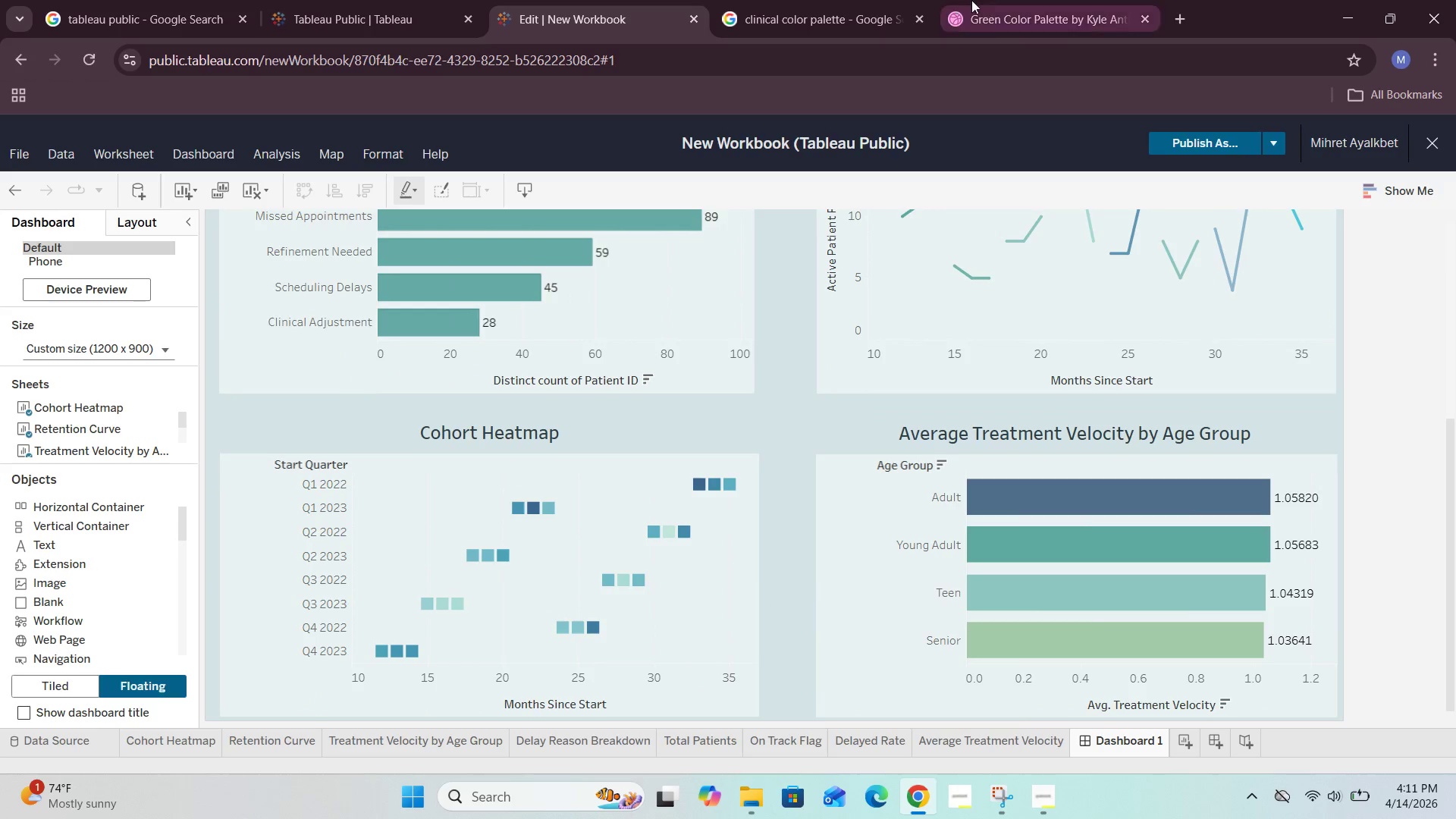 
left_click([1006, 0])
 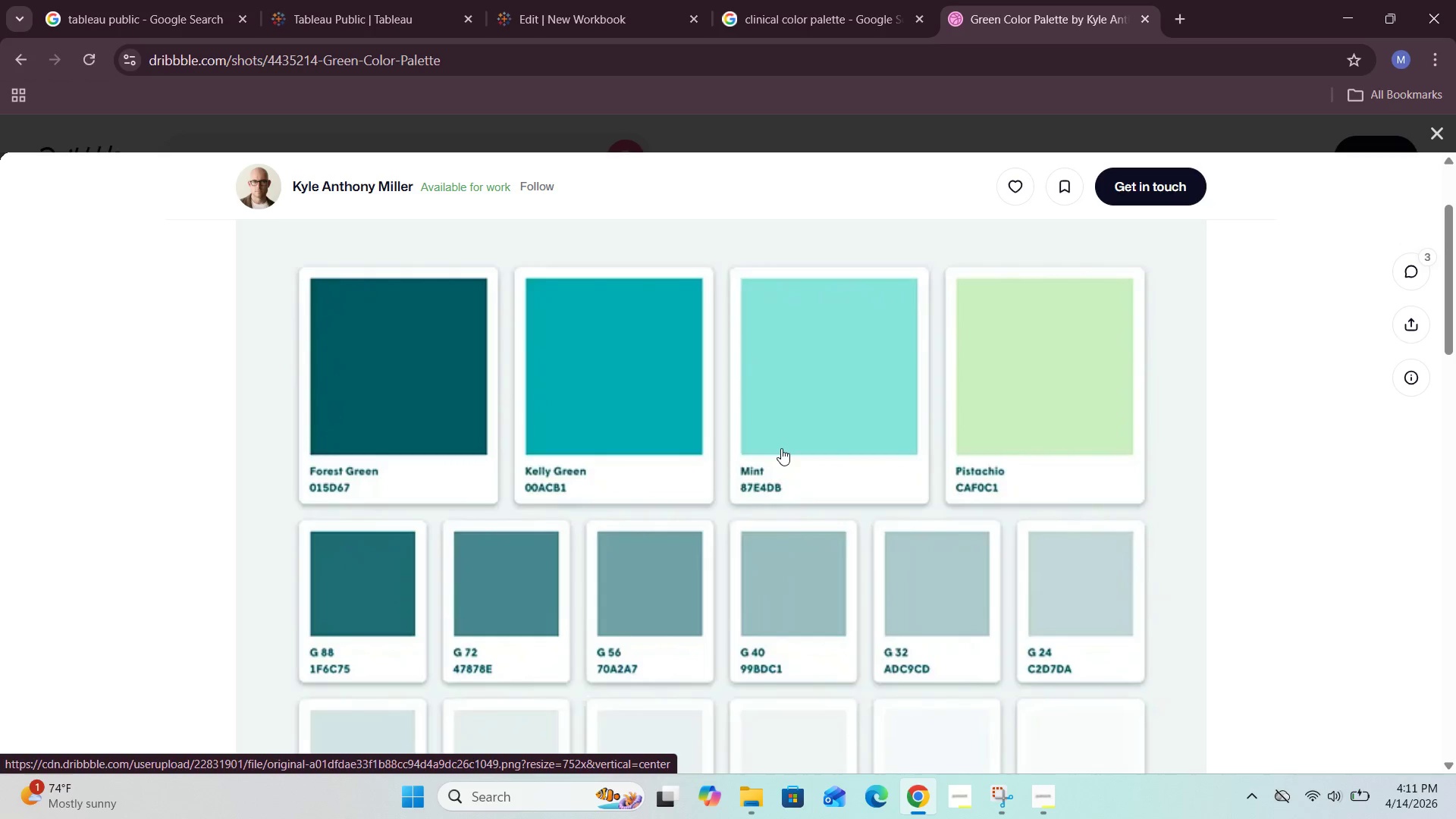 
wait(24.69)
 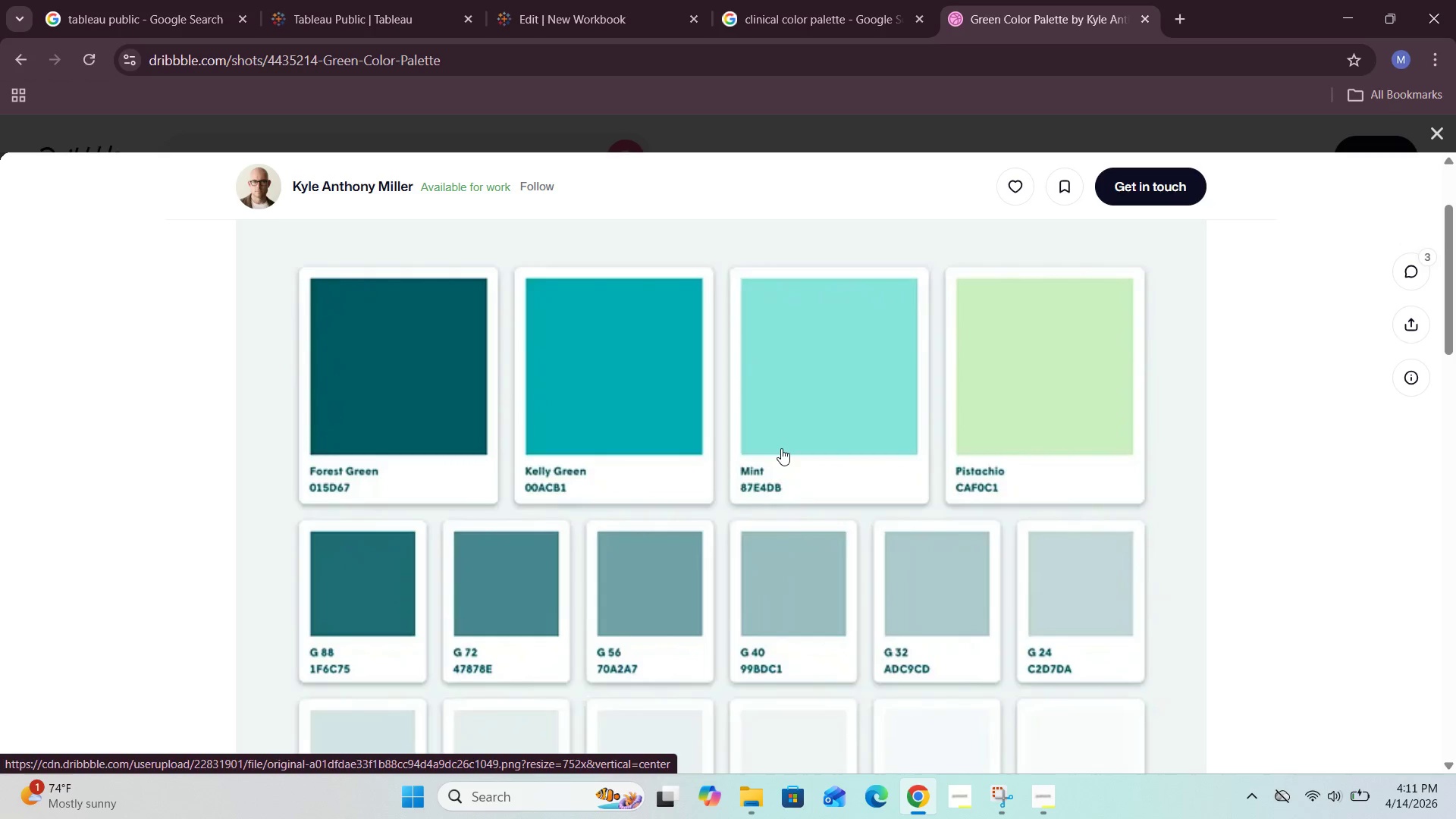 
left_click([617, 0])
 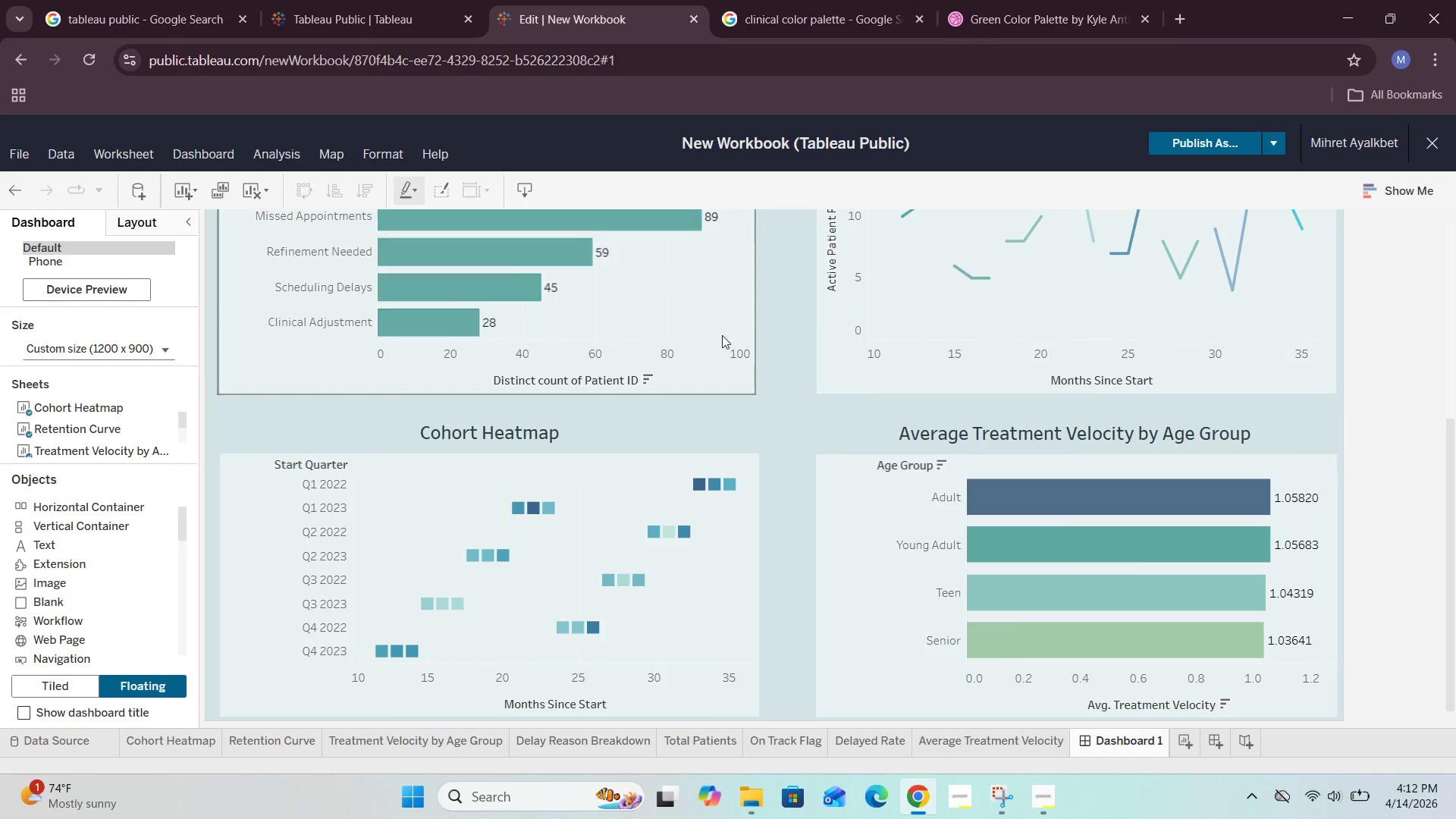 
scroll: coordinate [722, 347], scroll_direction: up, amount: 5.0
 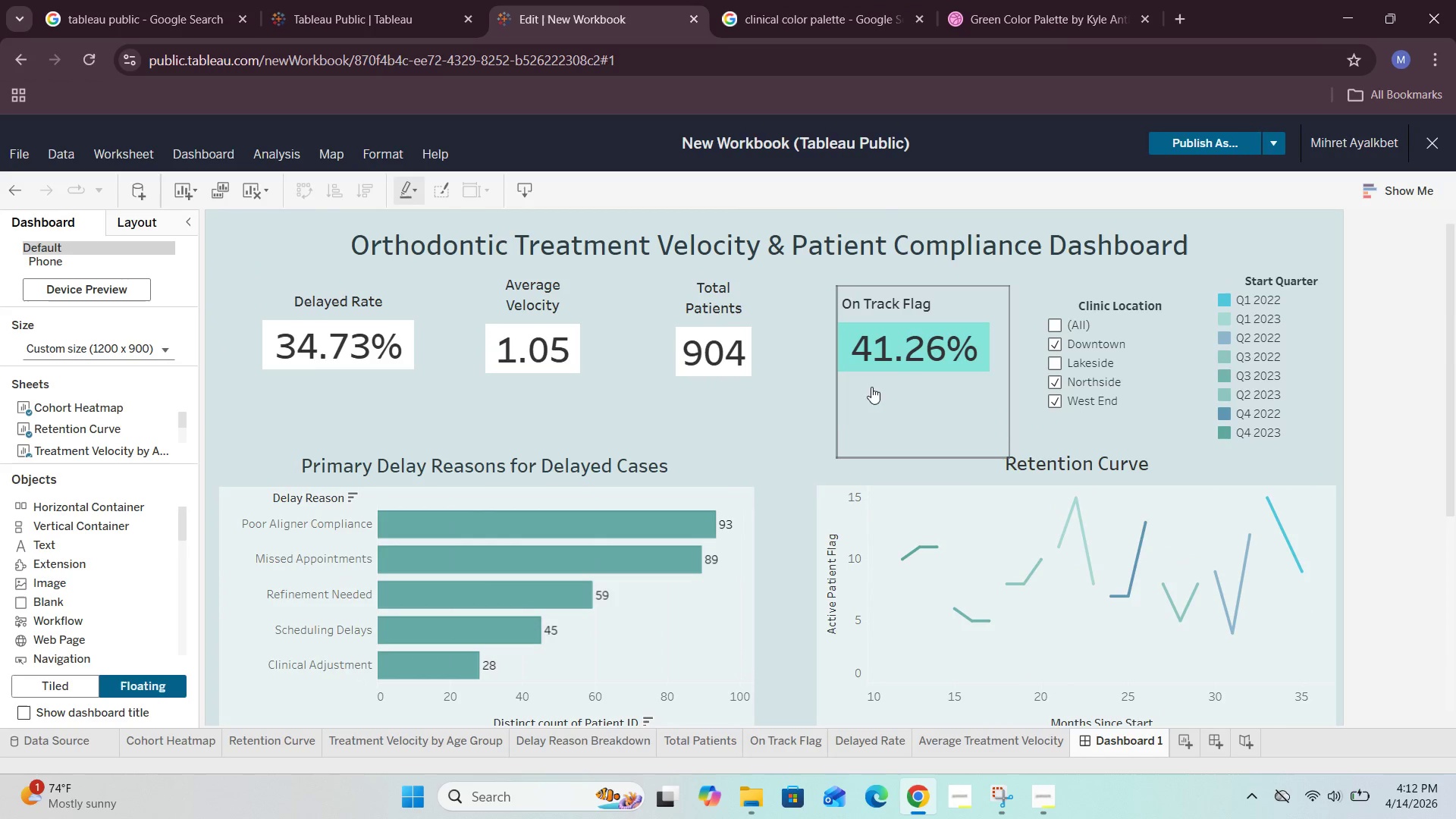 
scroll: coordinate [833, 438], scroll_direction: down, amount: 2.0
 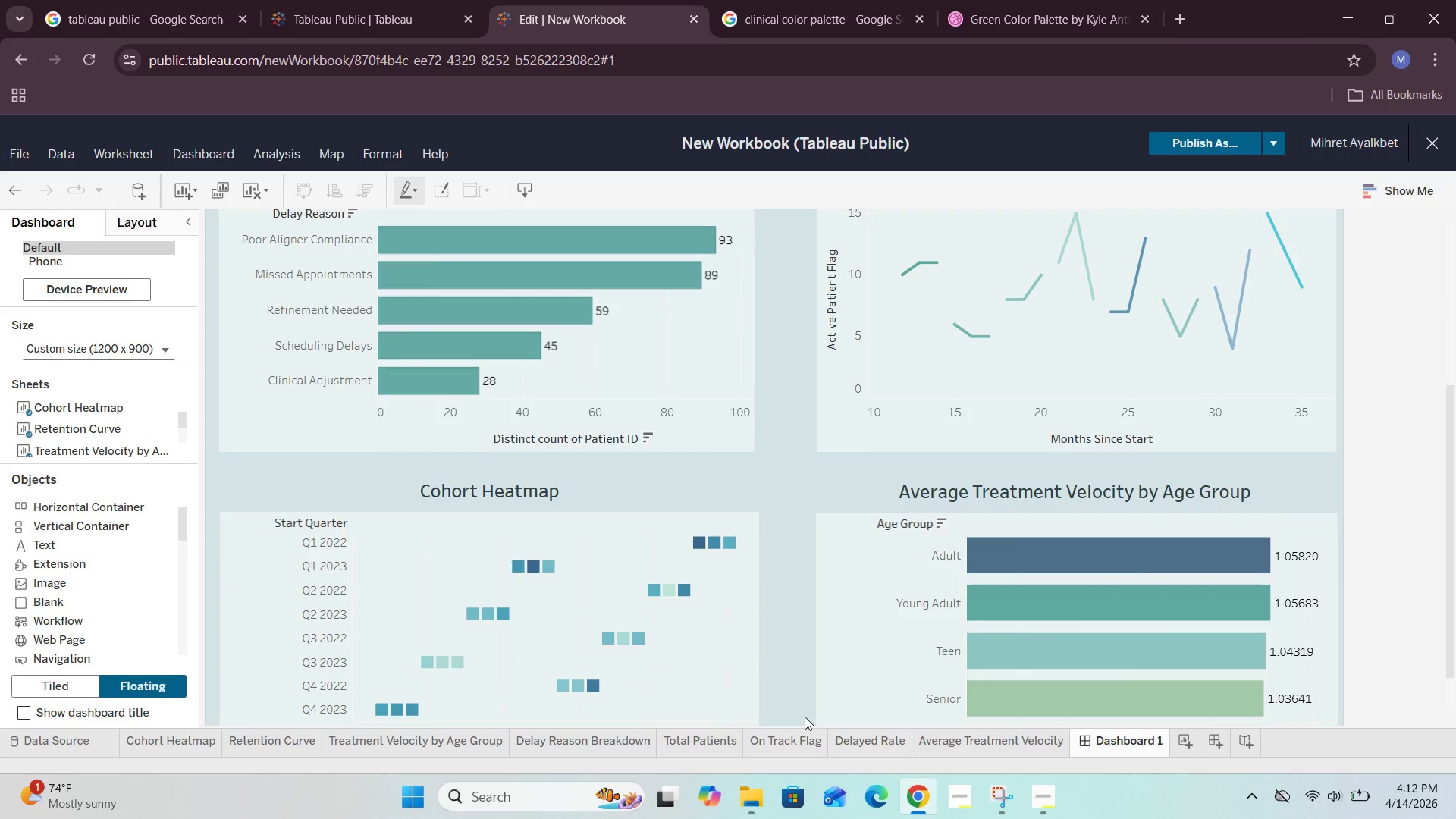 
left_click([789, 745])
 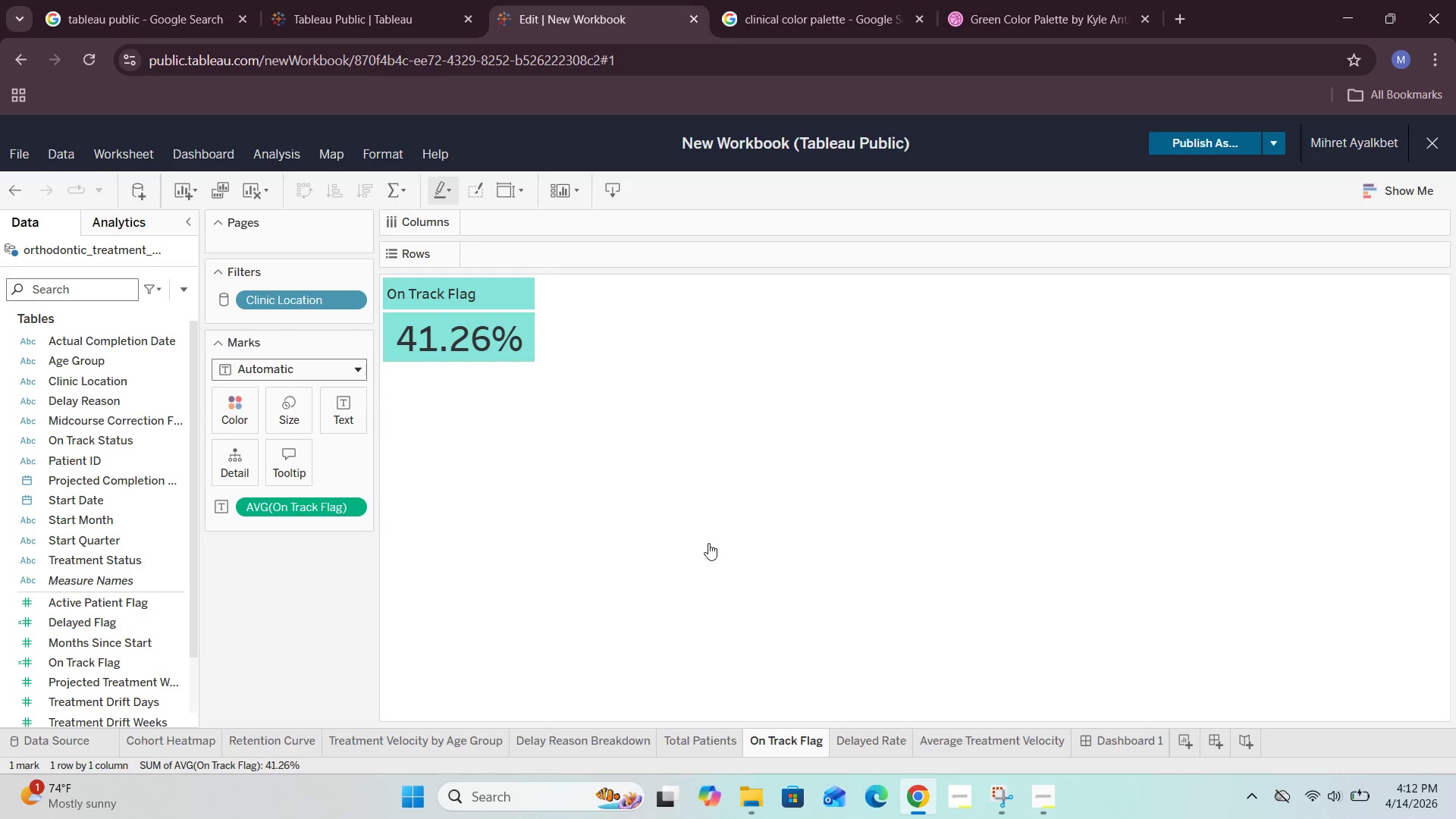 
left_click([388, 152])
 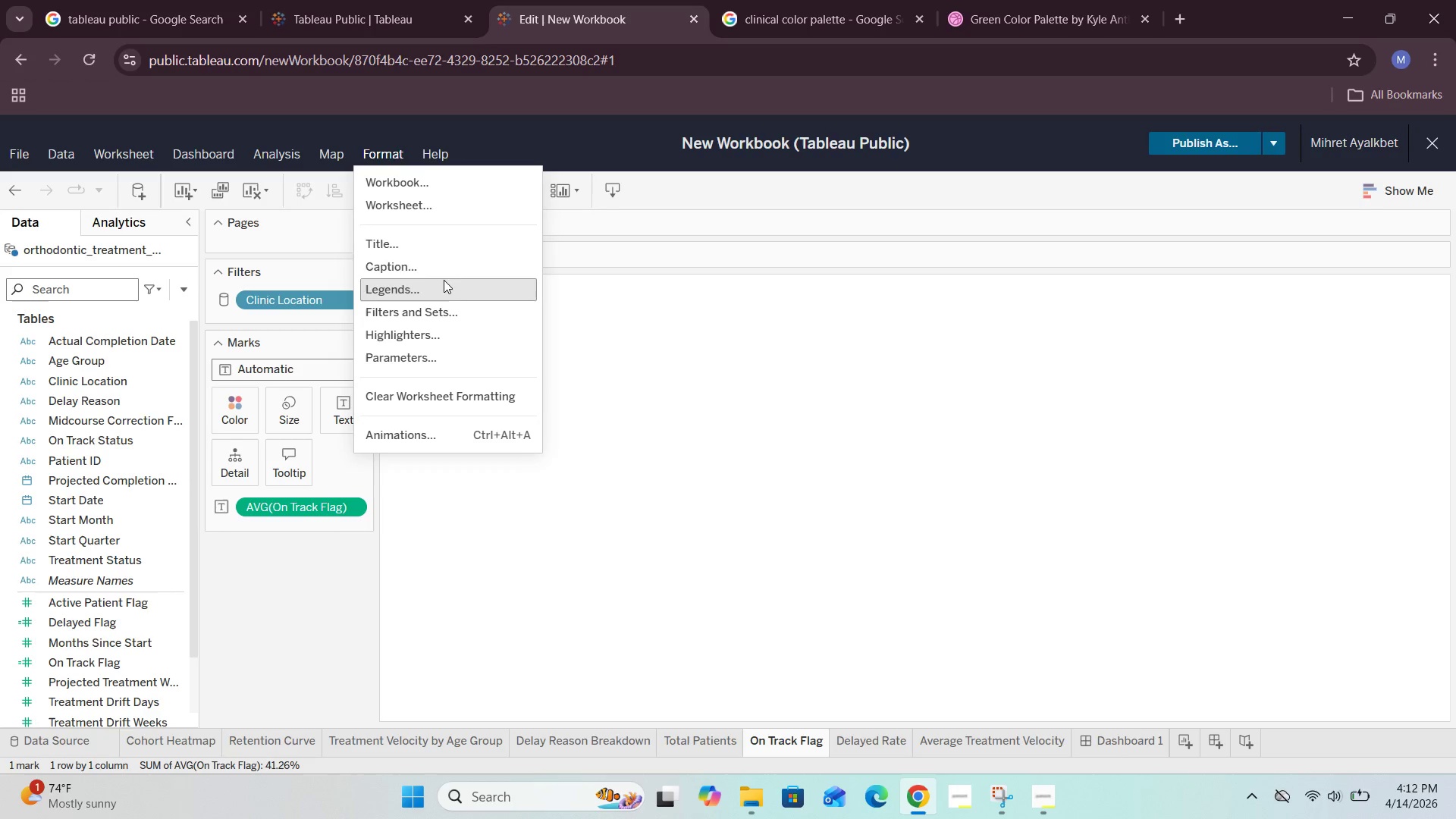 
left_click([448, 212])
 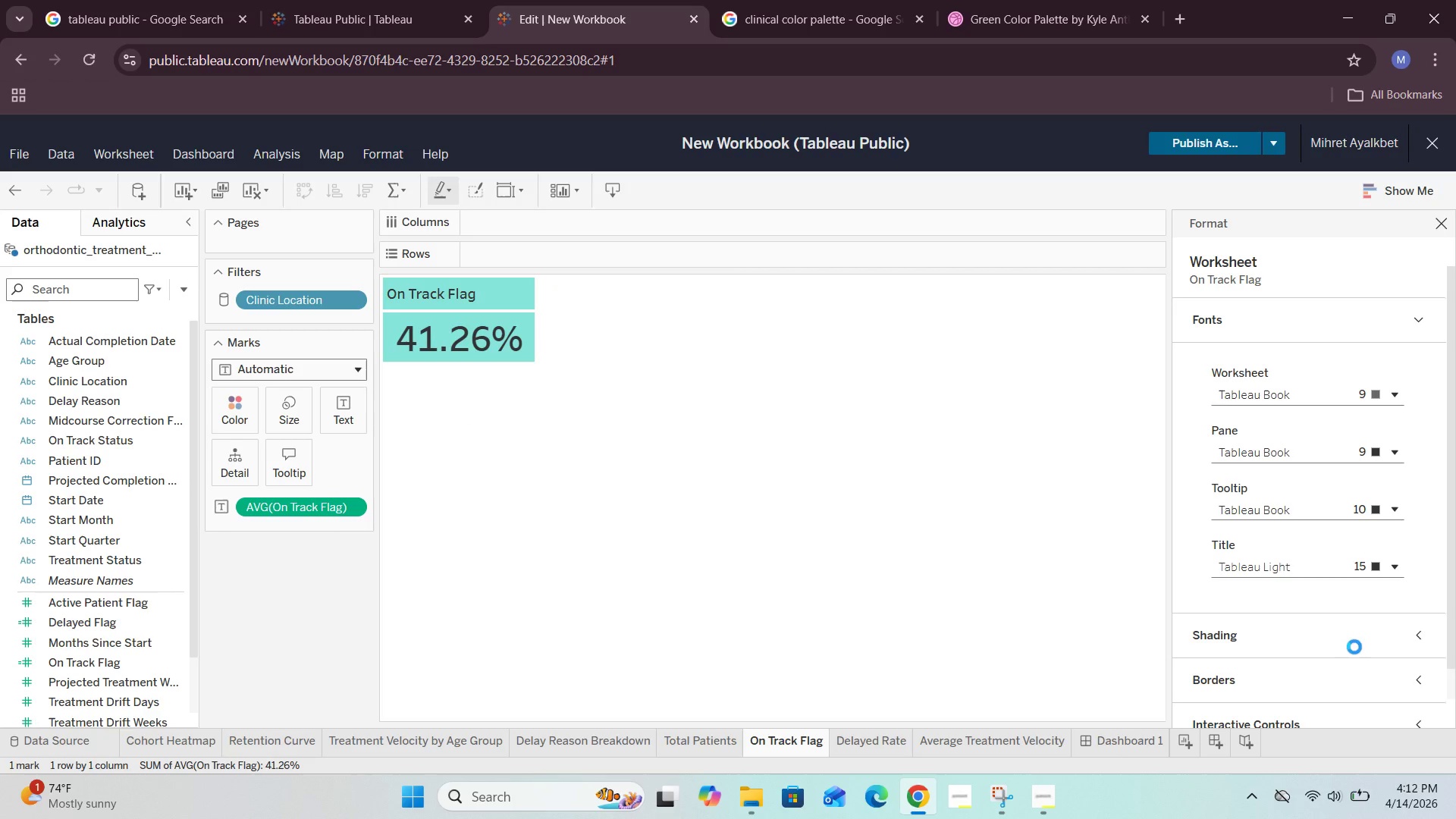 
left_click([1371, 642])
 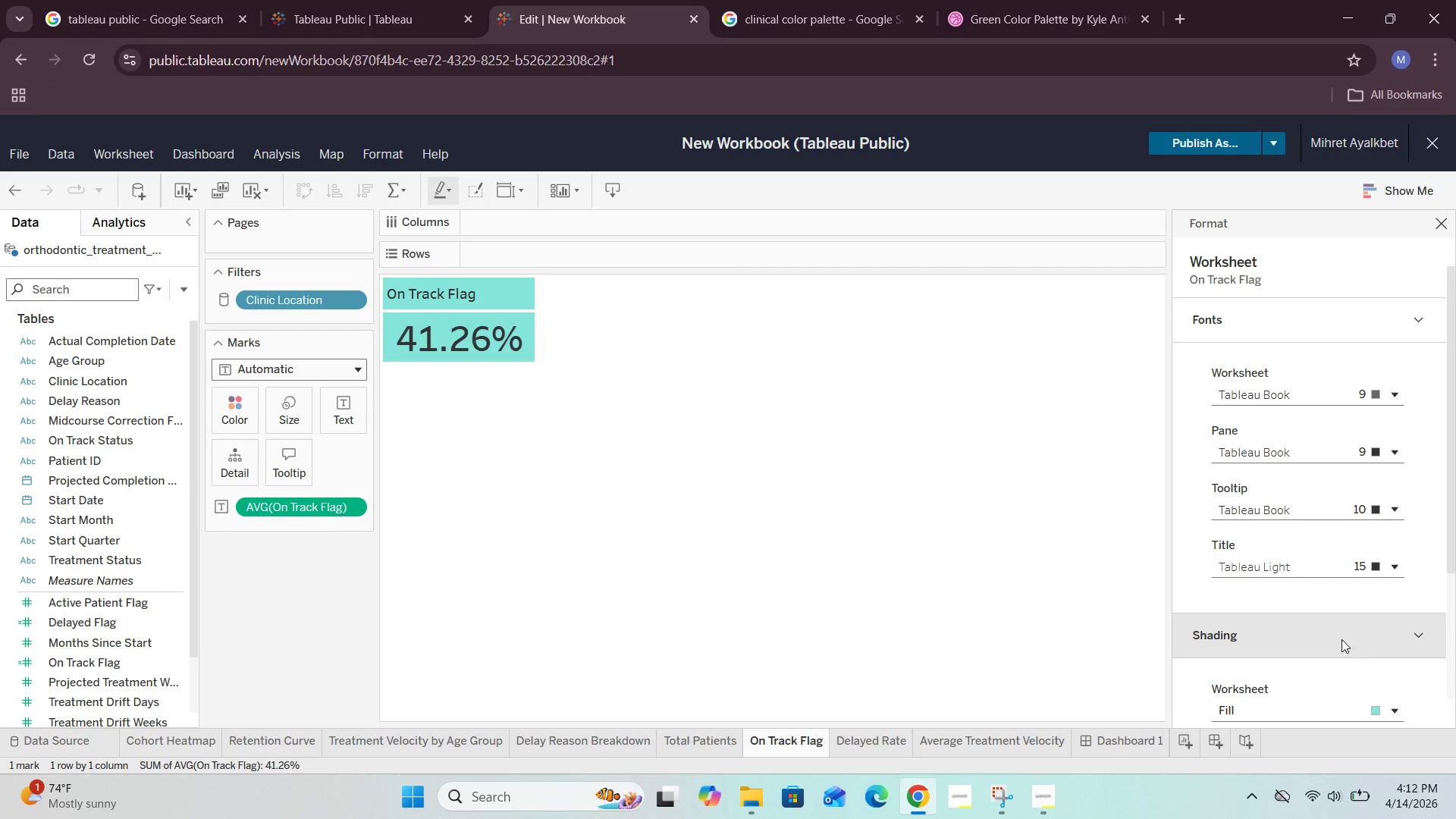 
scroll: coordinate [1307, 623], scroll_direction: down, amount: 3.0
 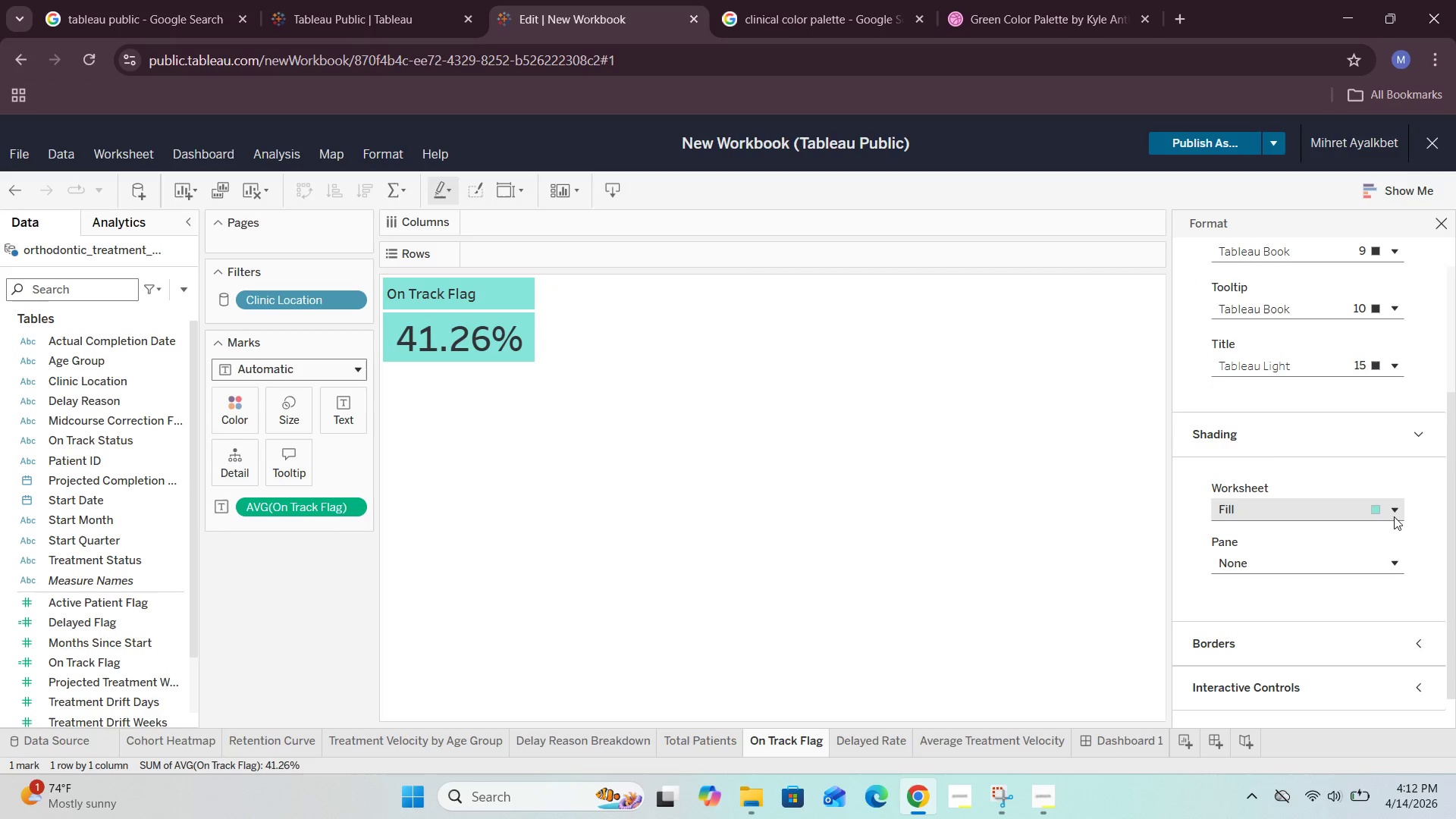 
left_click([1394, 511])
 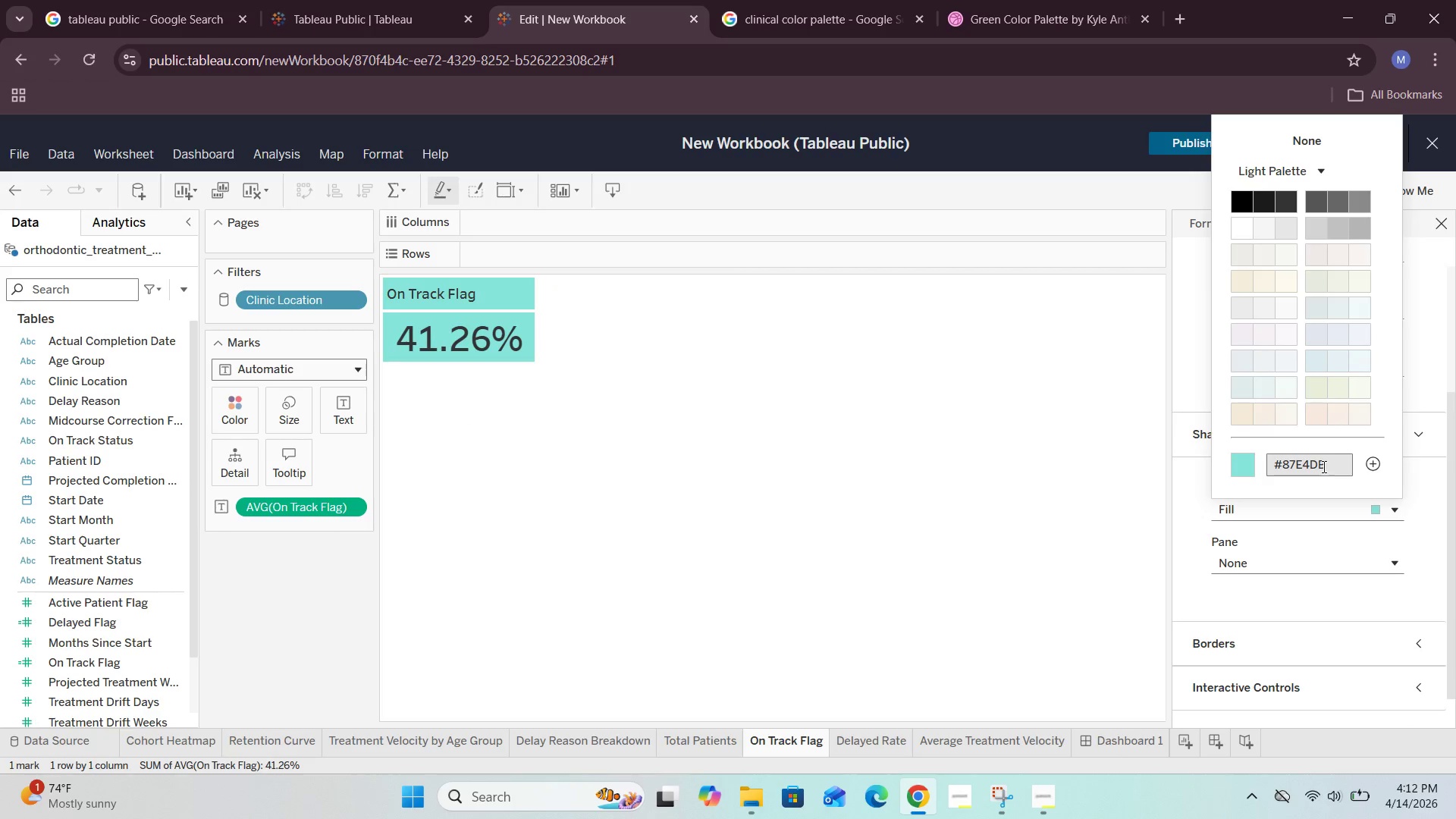 
left_click([1331, 466])
 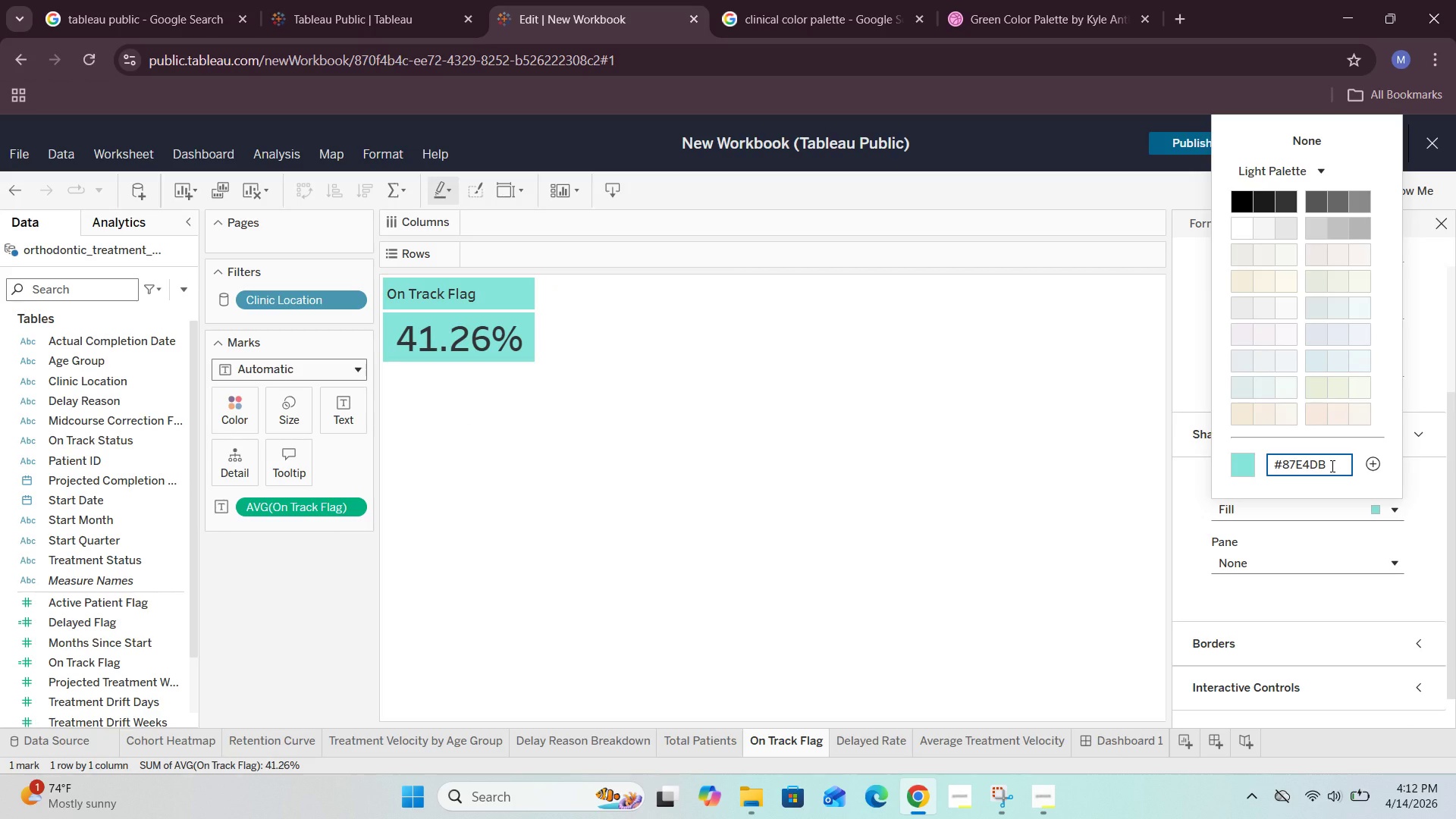 
key(Backspace)
 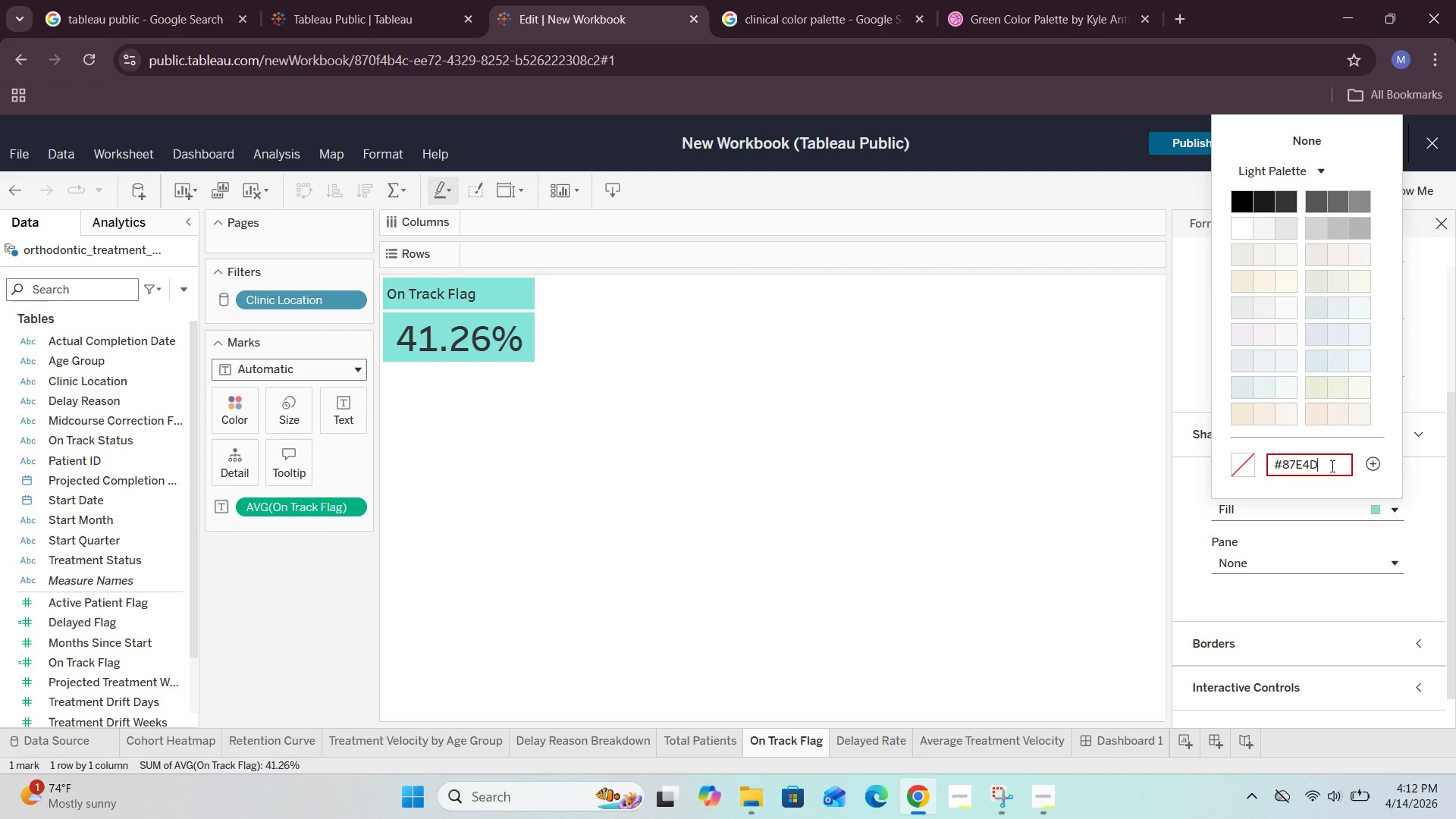 
key(Backspace)
 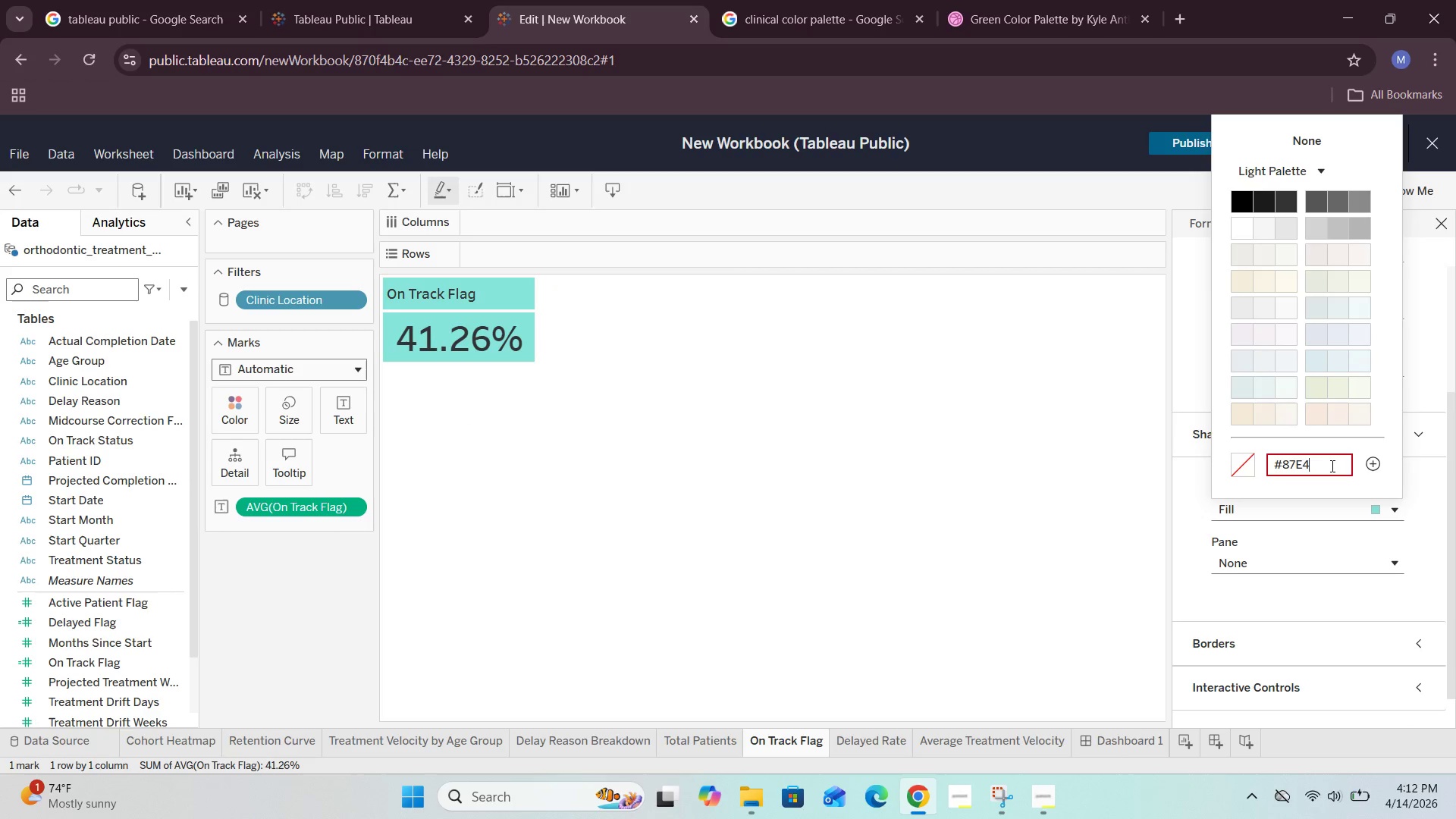 
key(Backspace)
 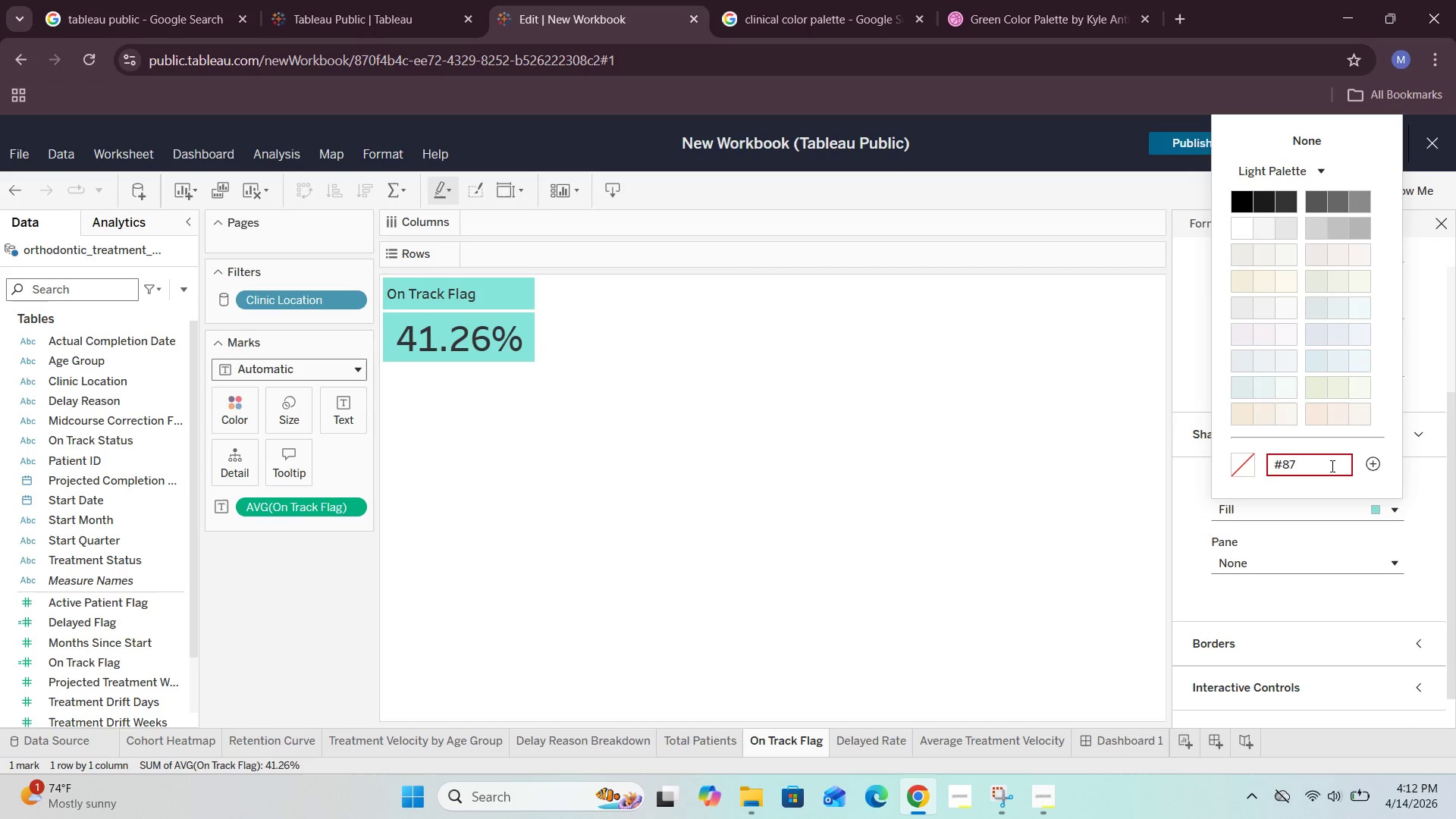 
key(Backspace)
 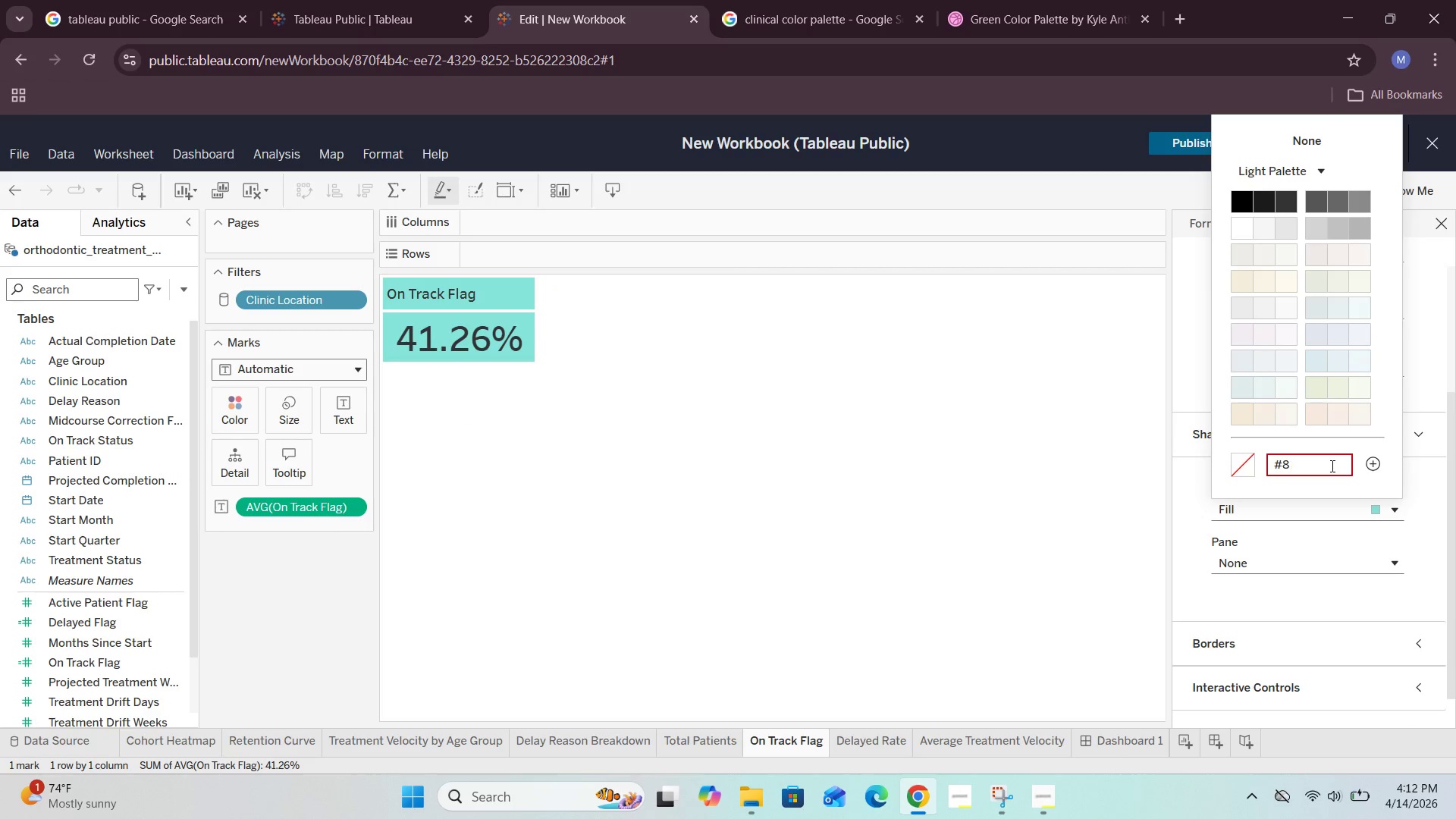 
key(Backspace)
 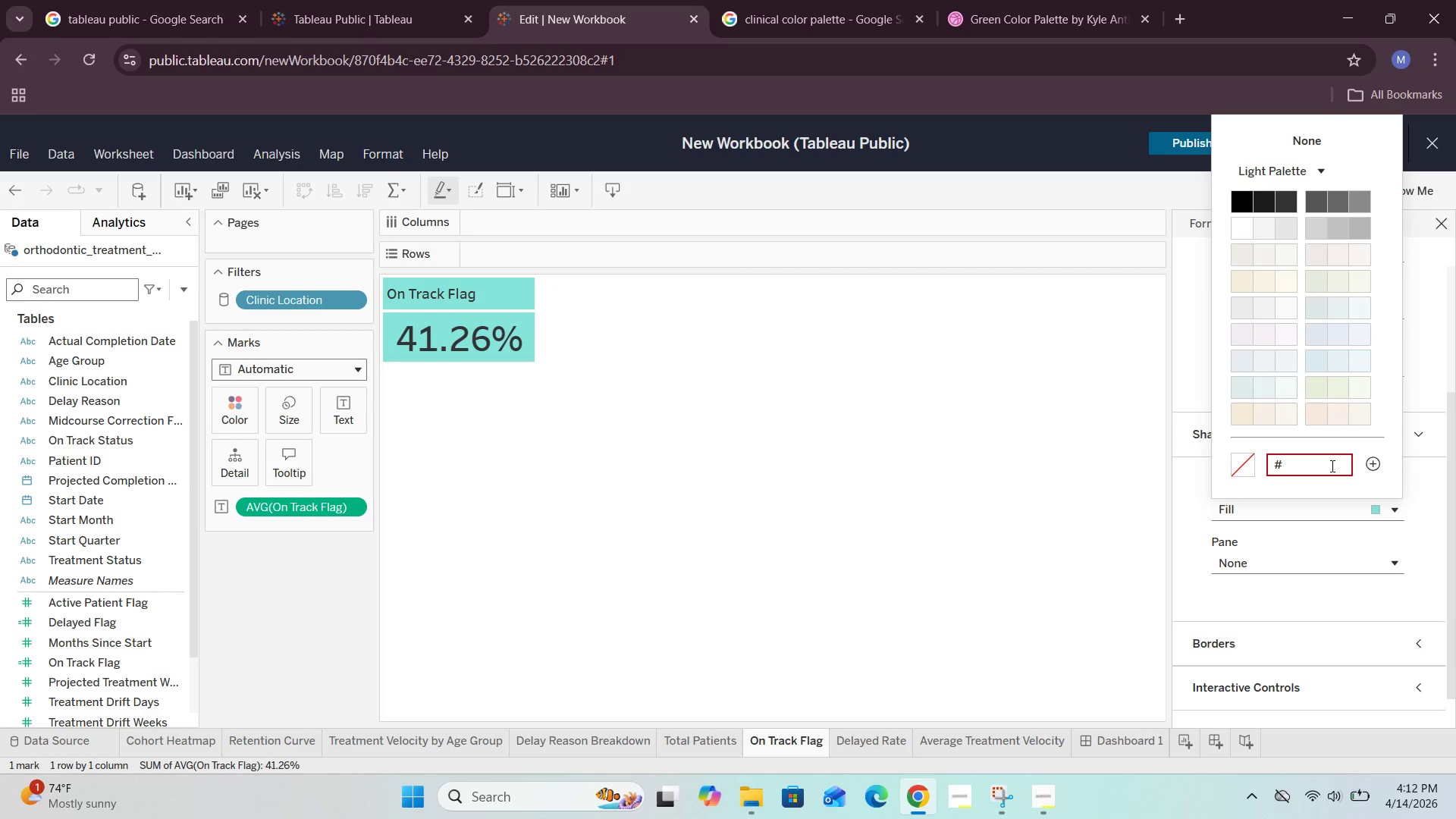 
key(Backspace)
 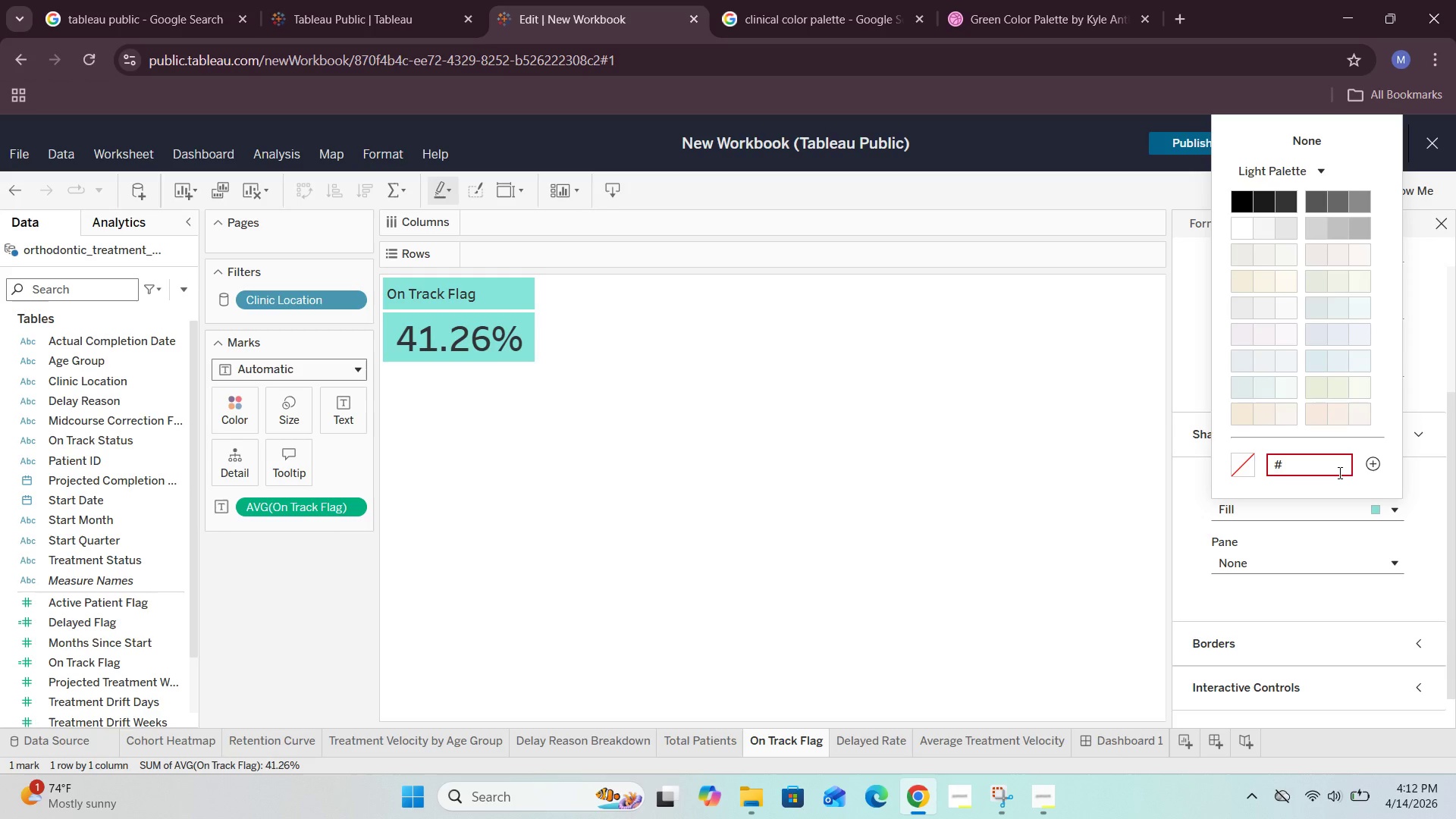 
type(5fa8a0)
 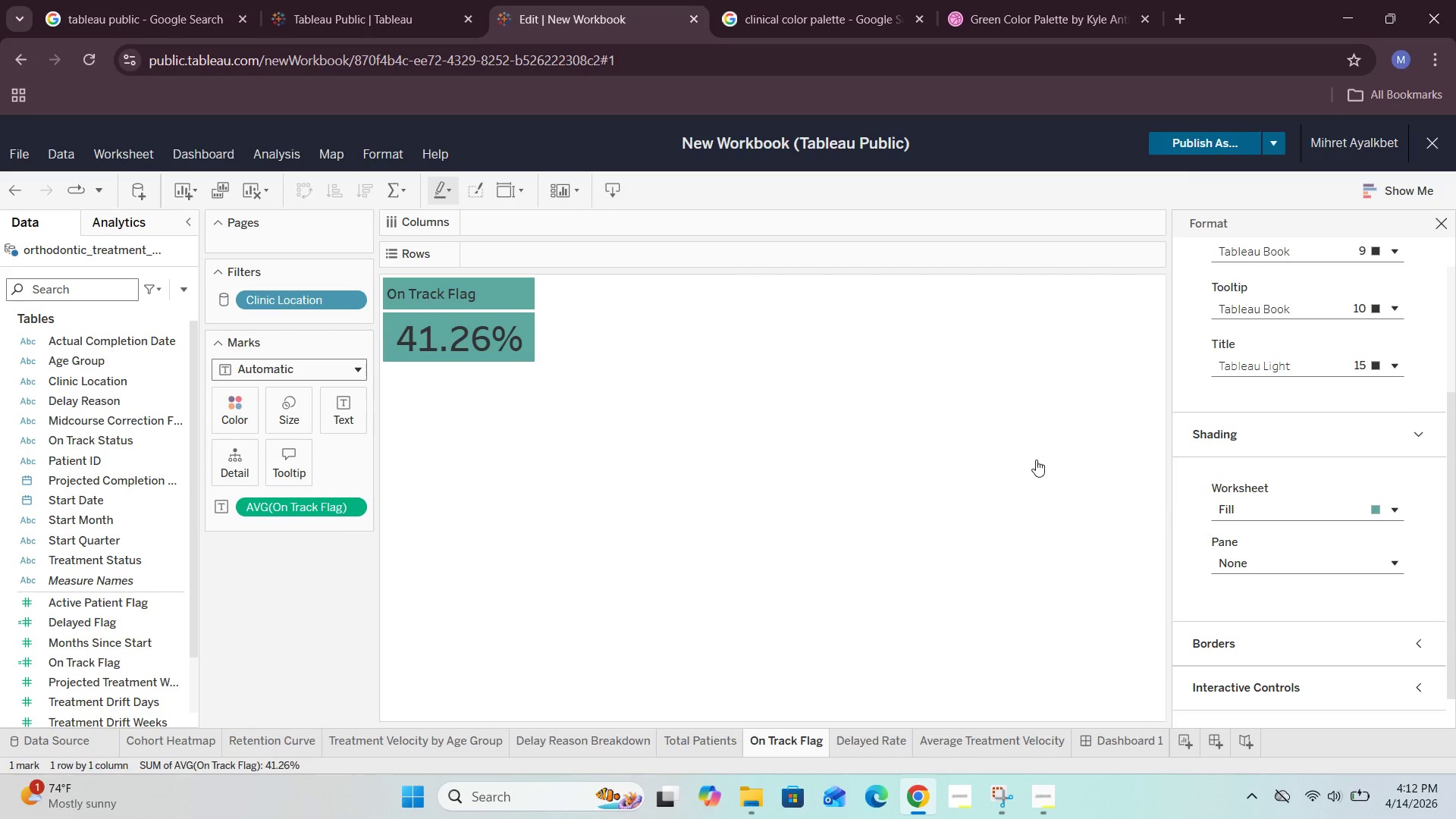 
left_click([1134, 748])
 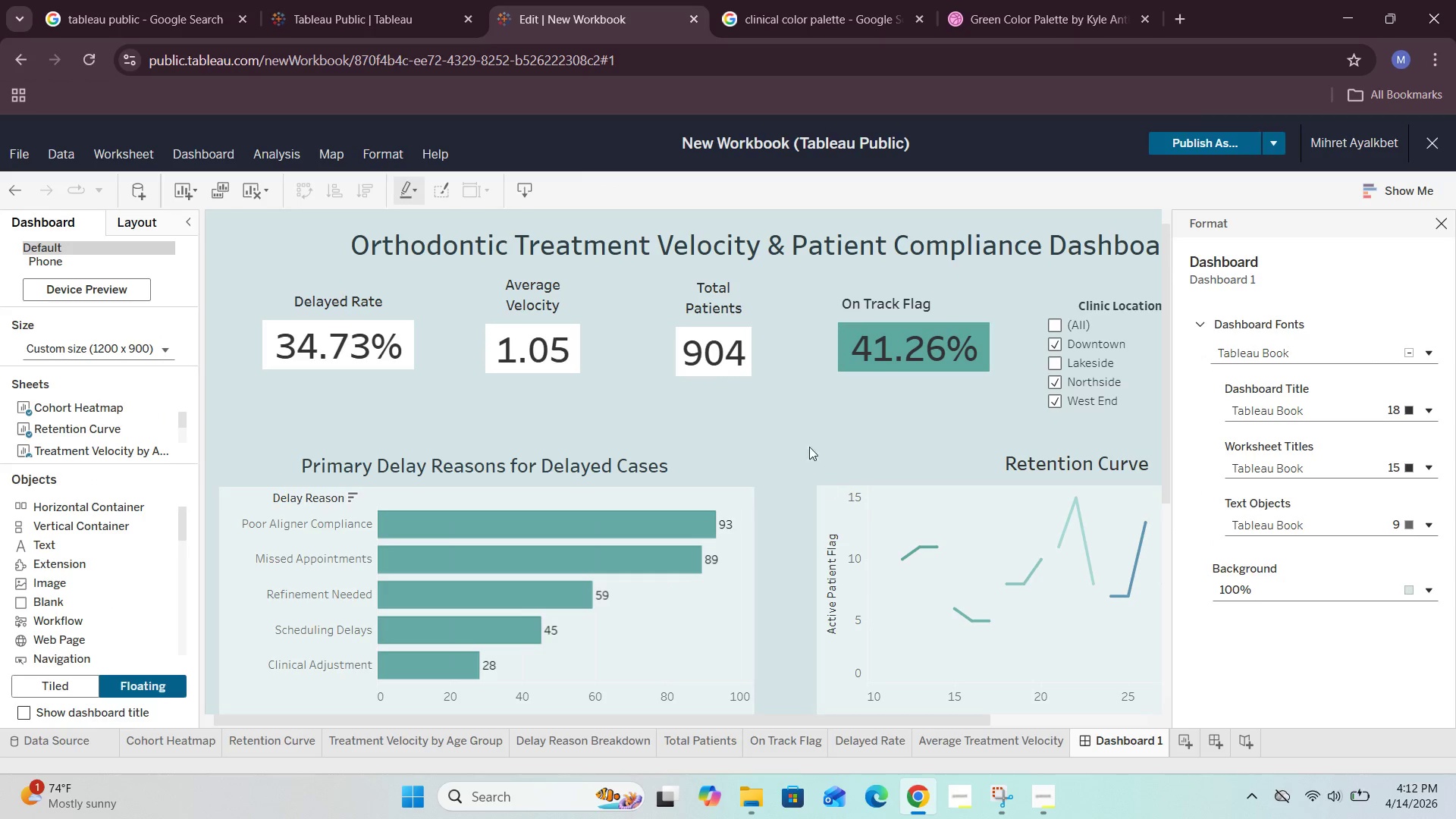 
left_click([846, 410])
 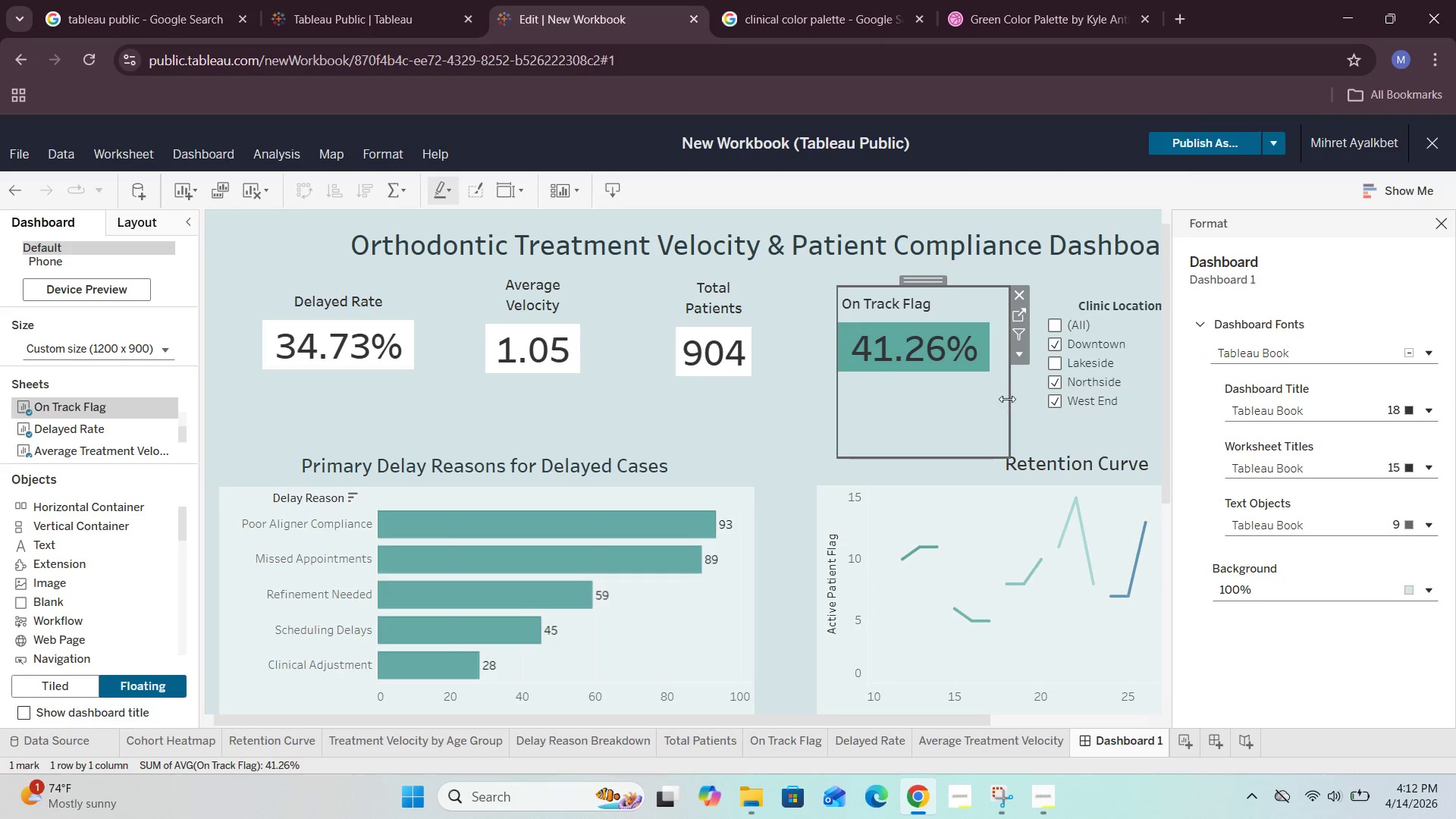 
left_click([980, 406])
 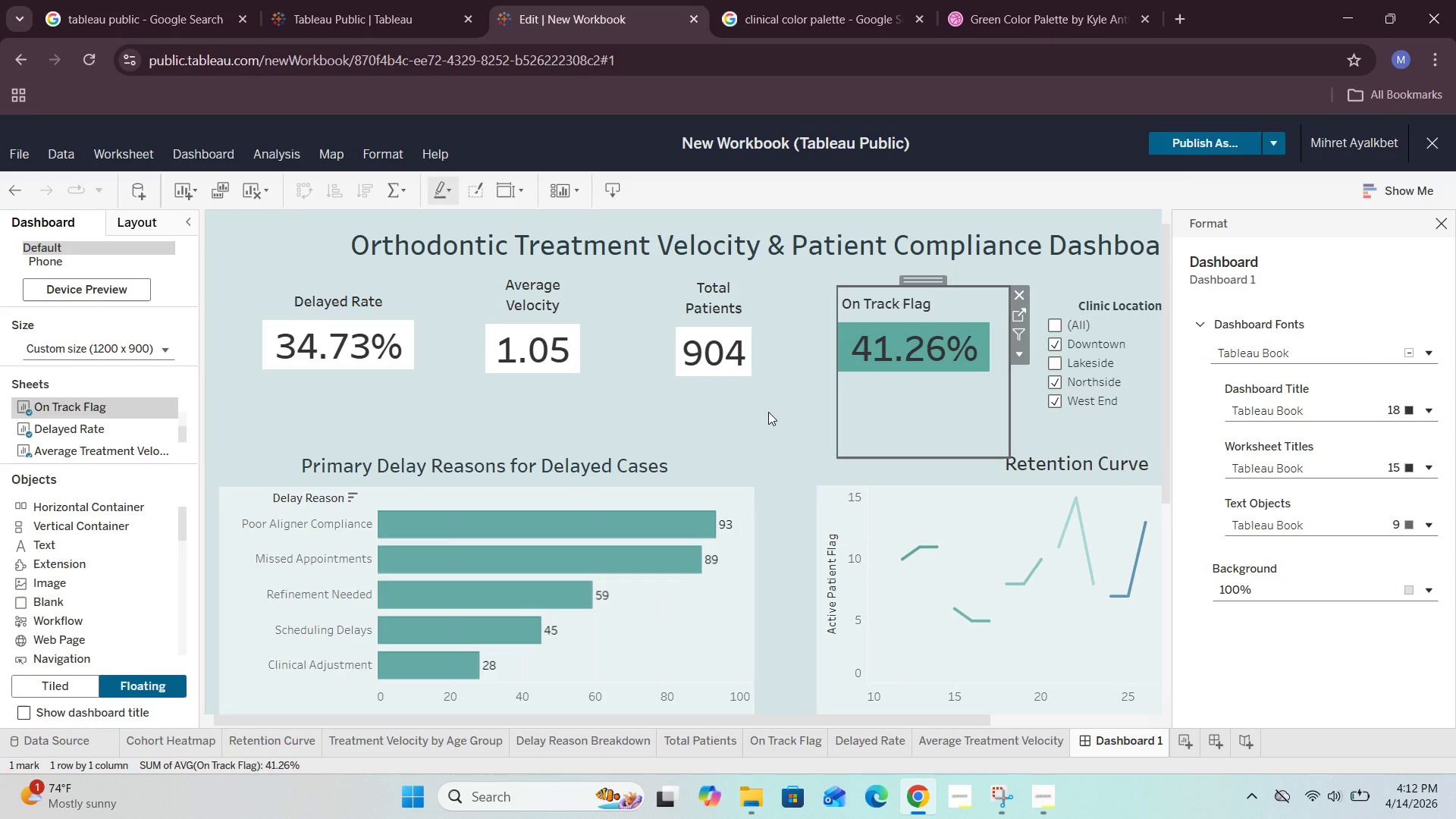 
left_click([768, 412])
 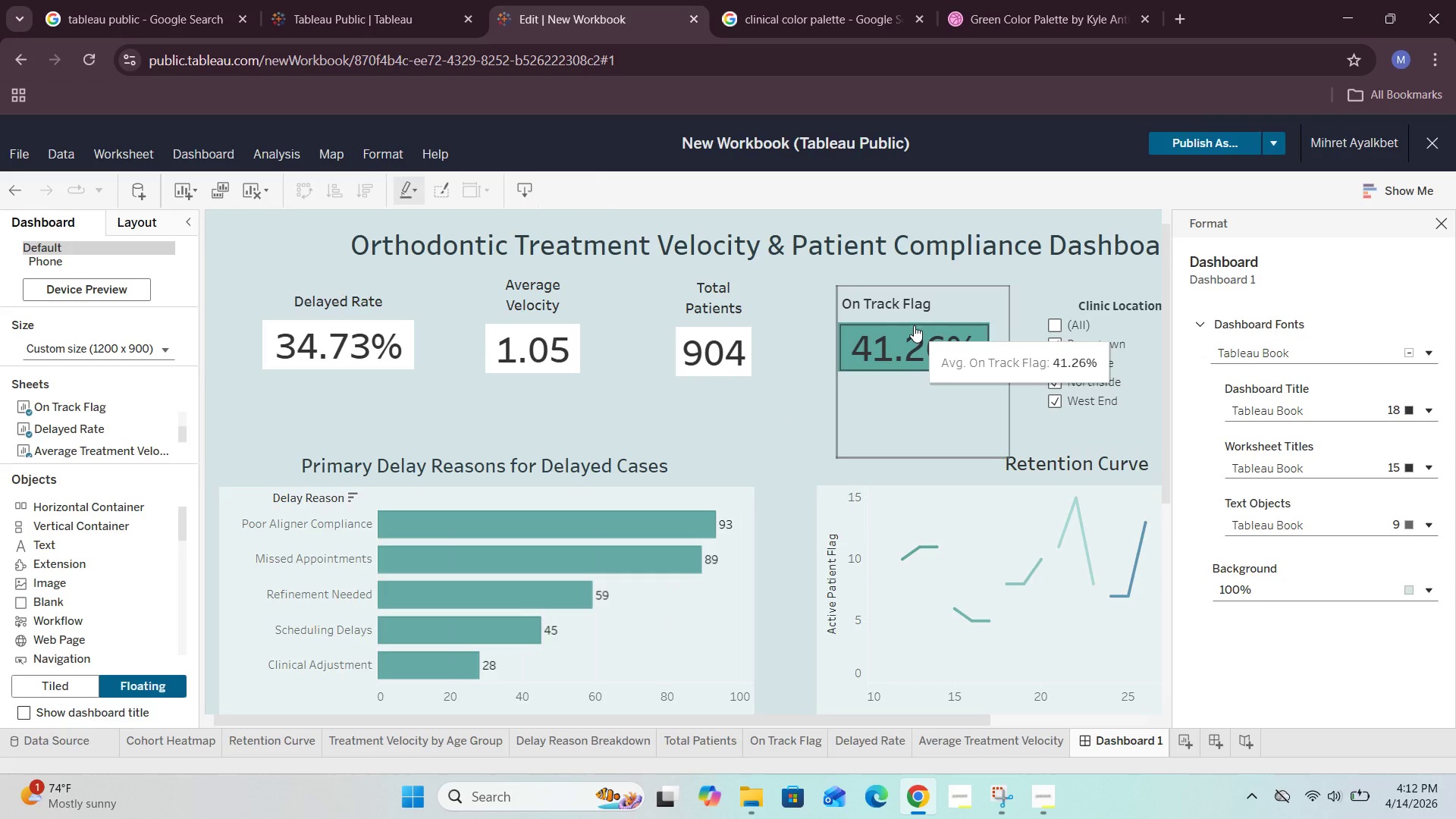 
left_click([895, 333])
 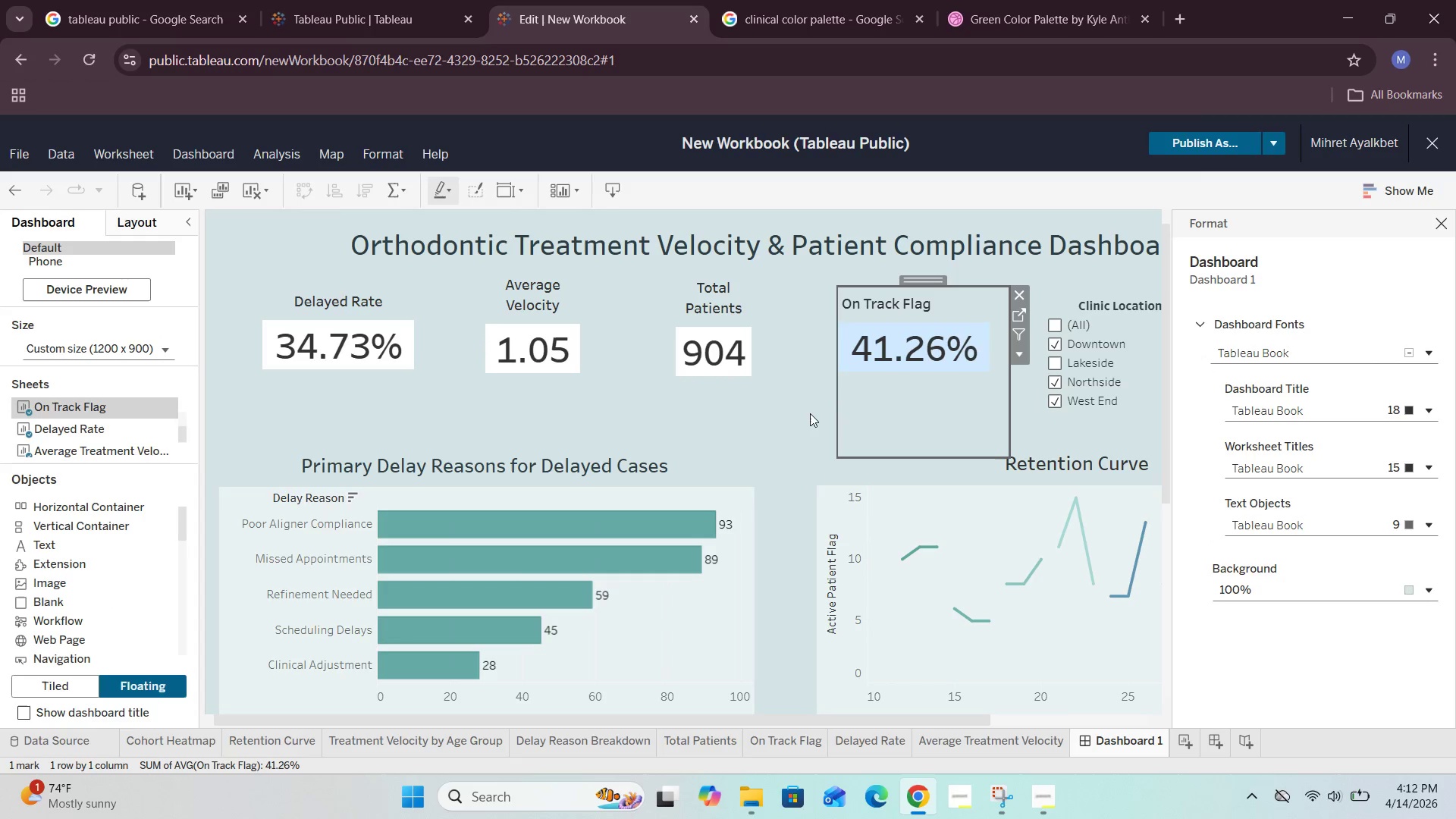 
left_click([800, 417])
 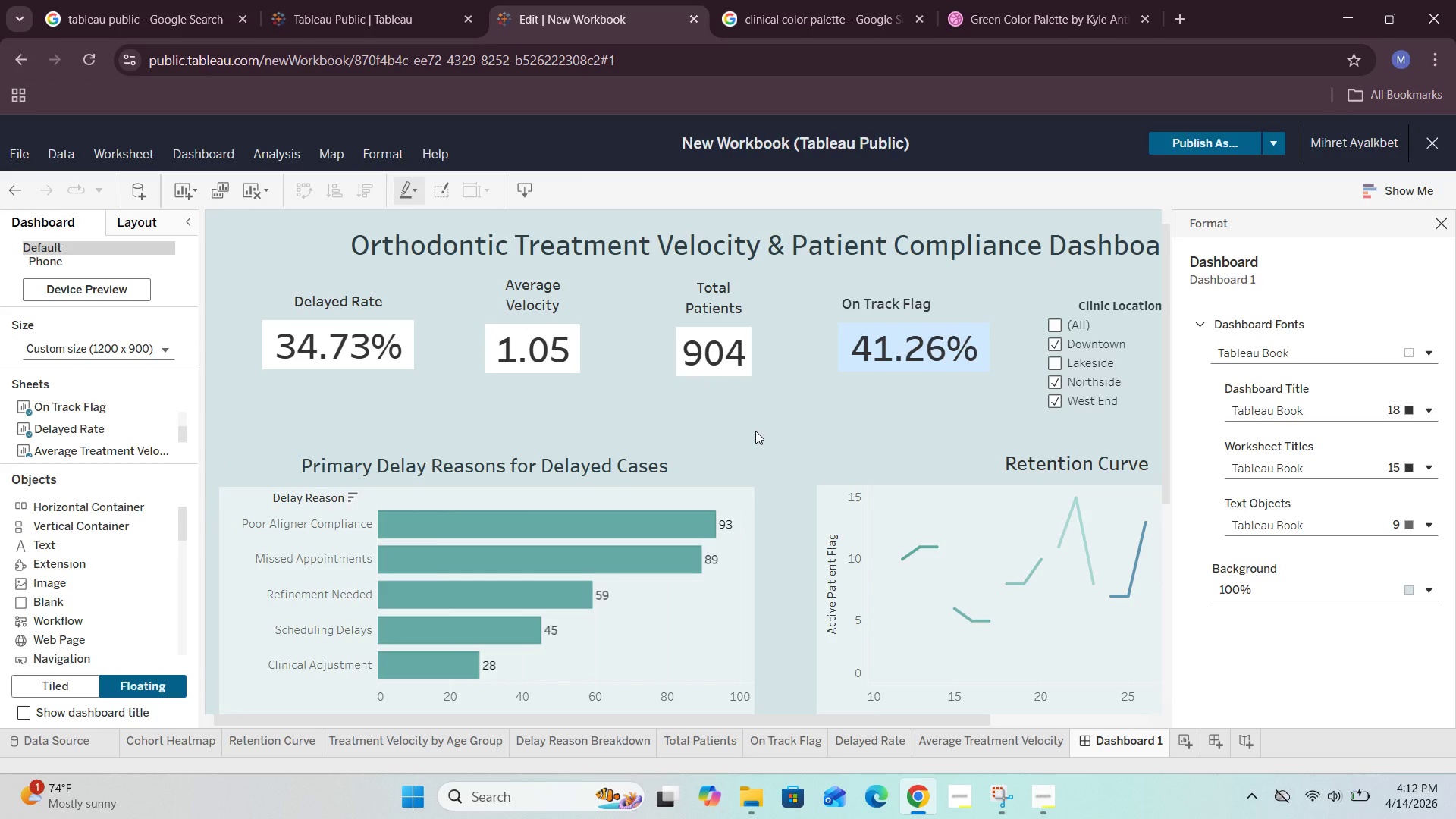 
wait(12.55)
 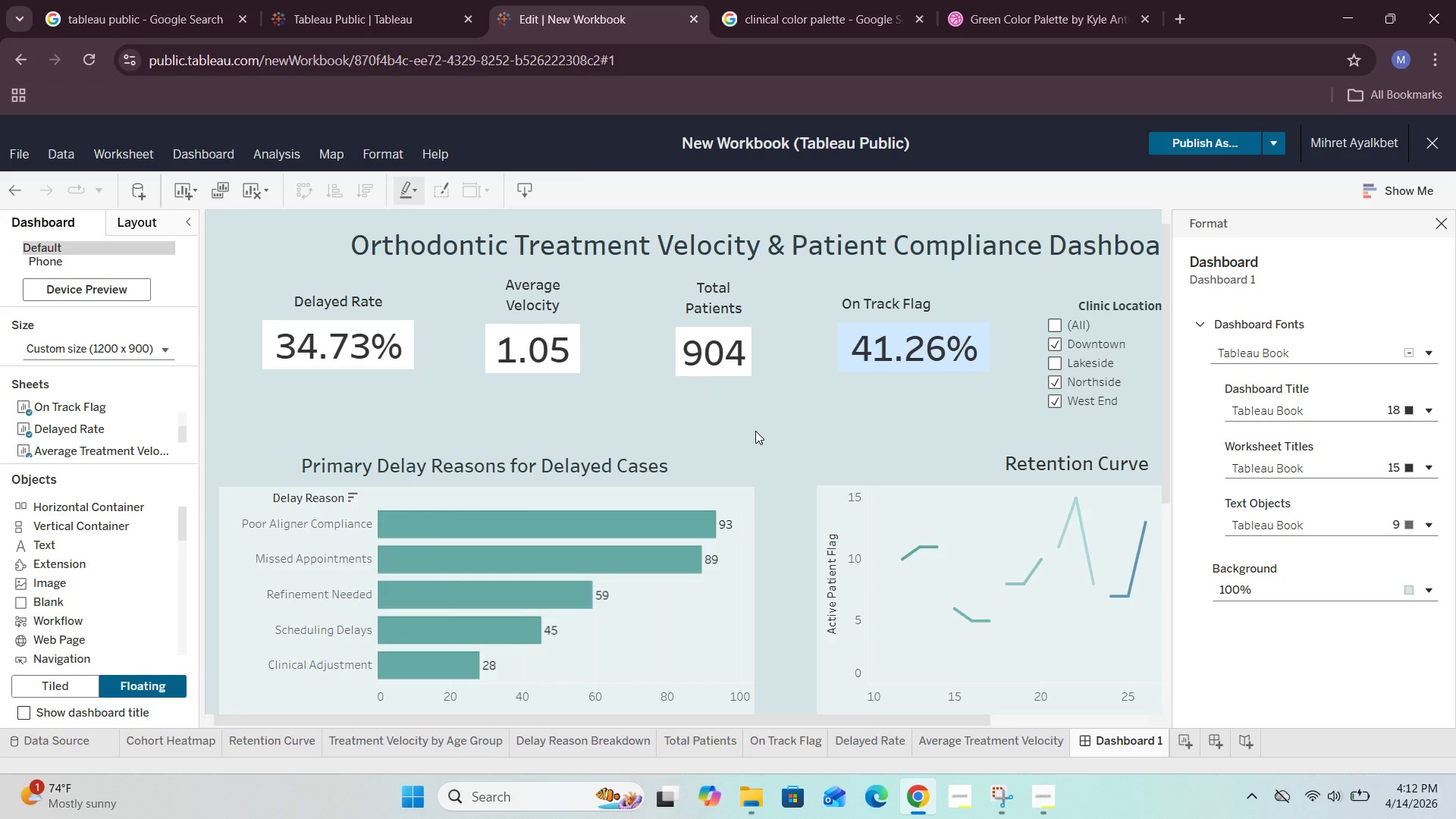 
left_click([712, 746])
 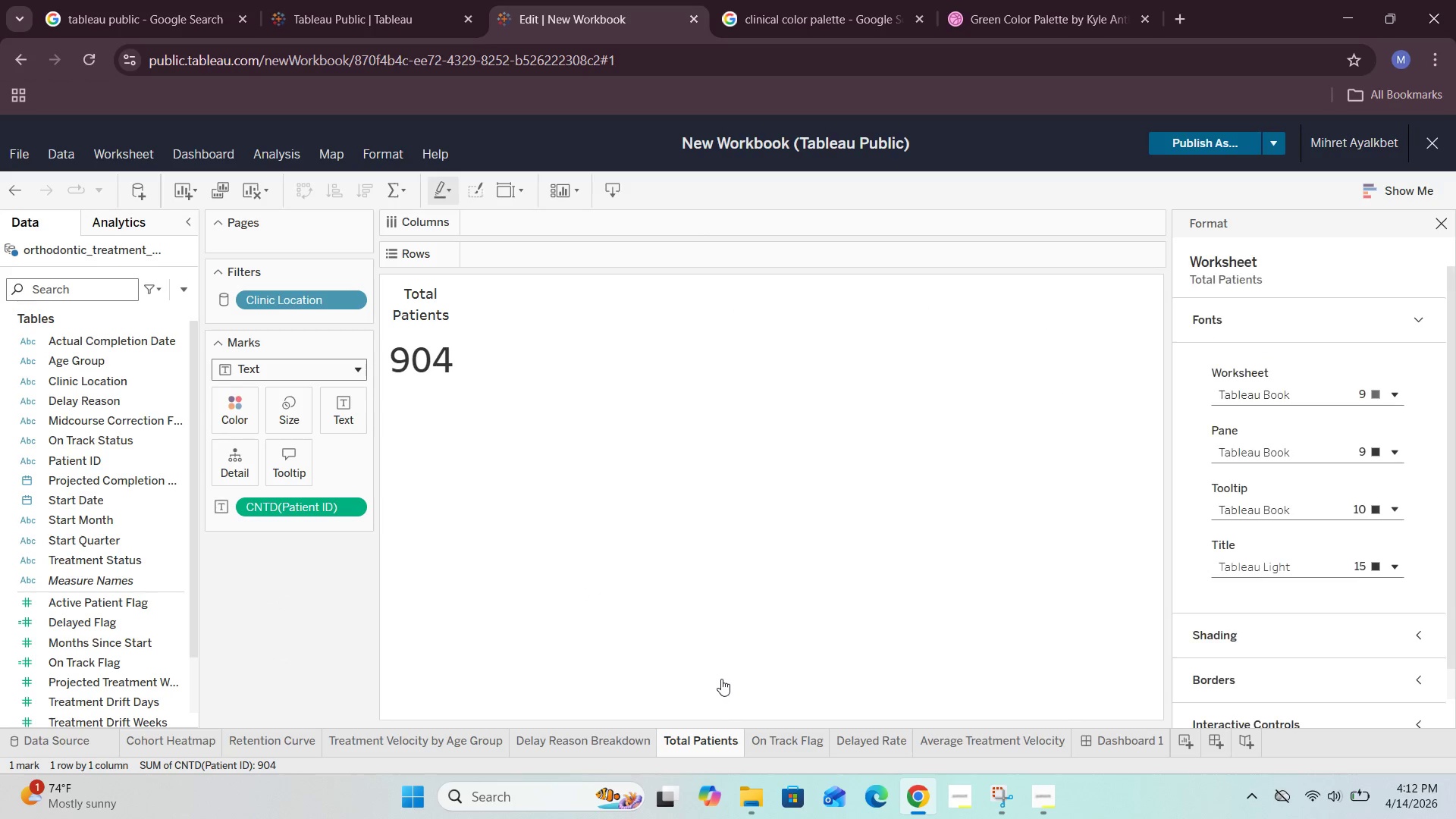 
left_click([741, 578])
 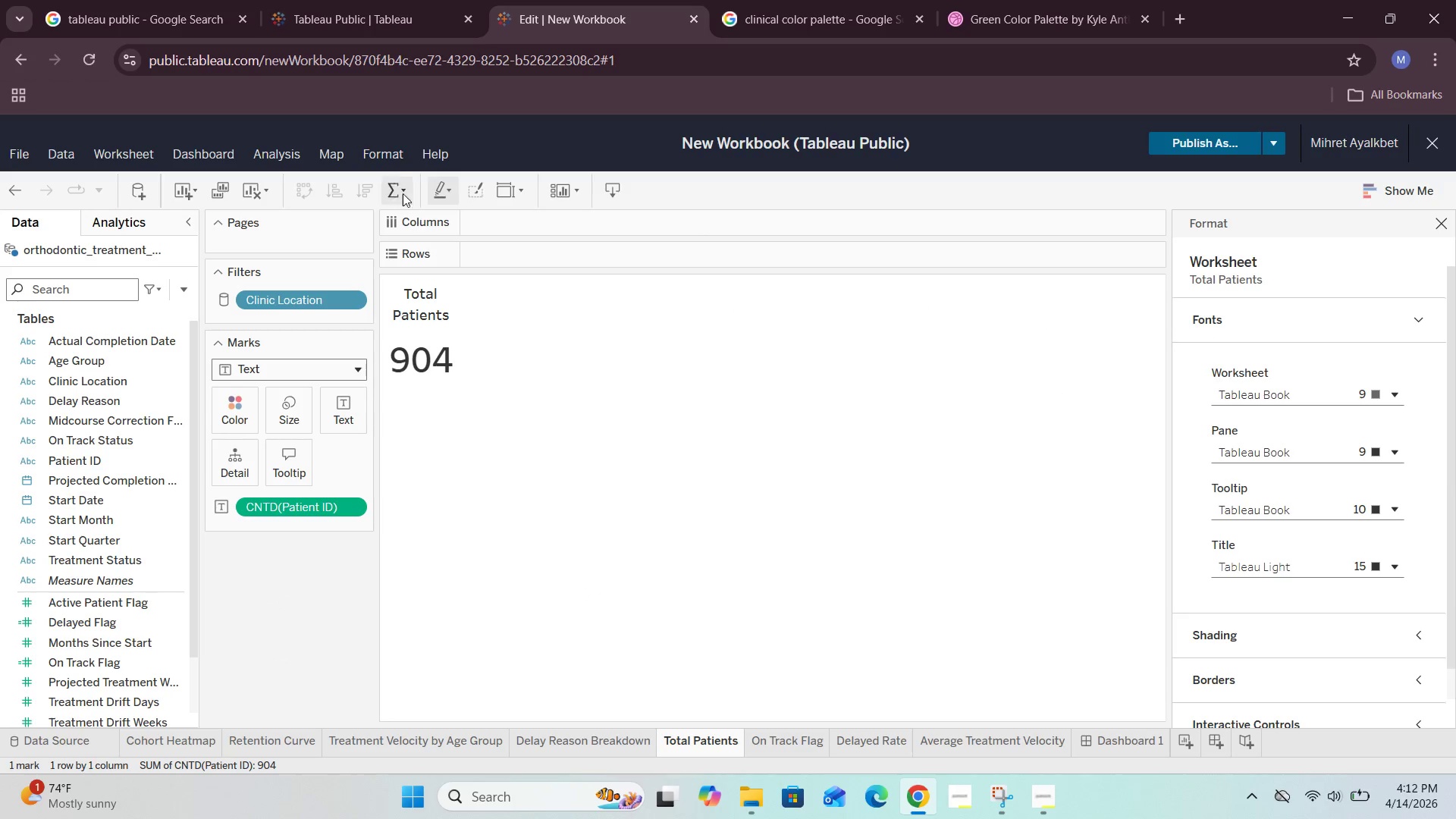 
left_click([384, 154])
 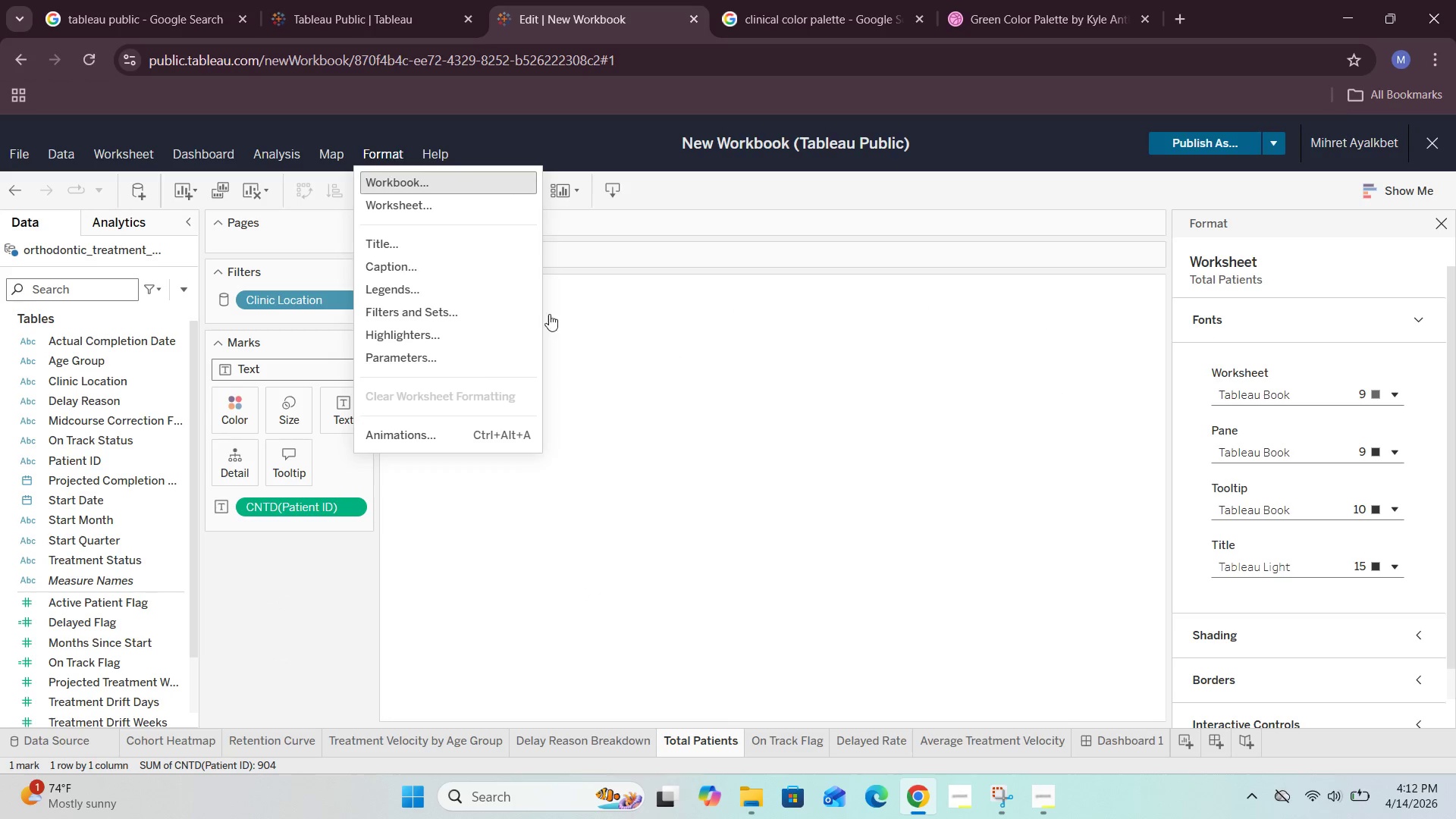 
left_click([426, 207])
 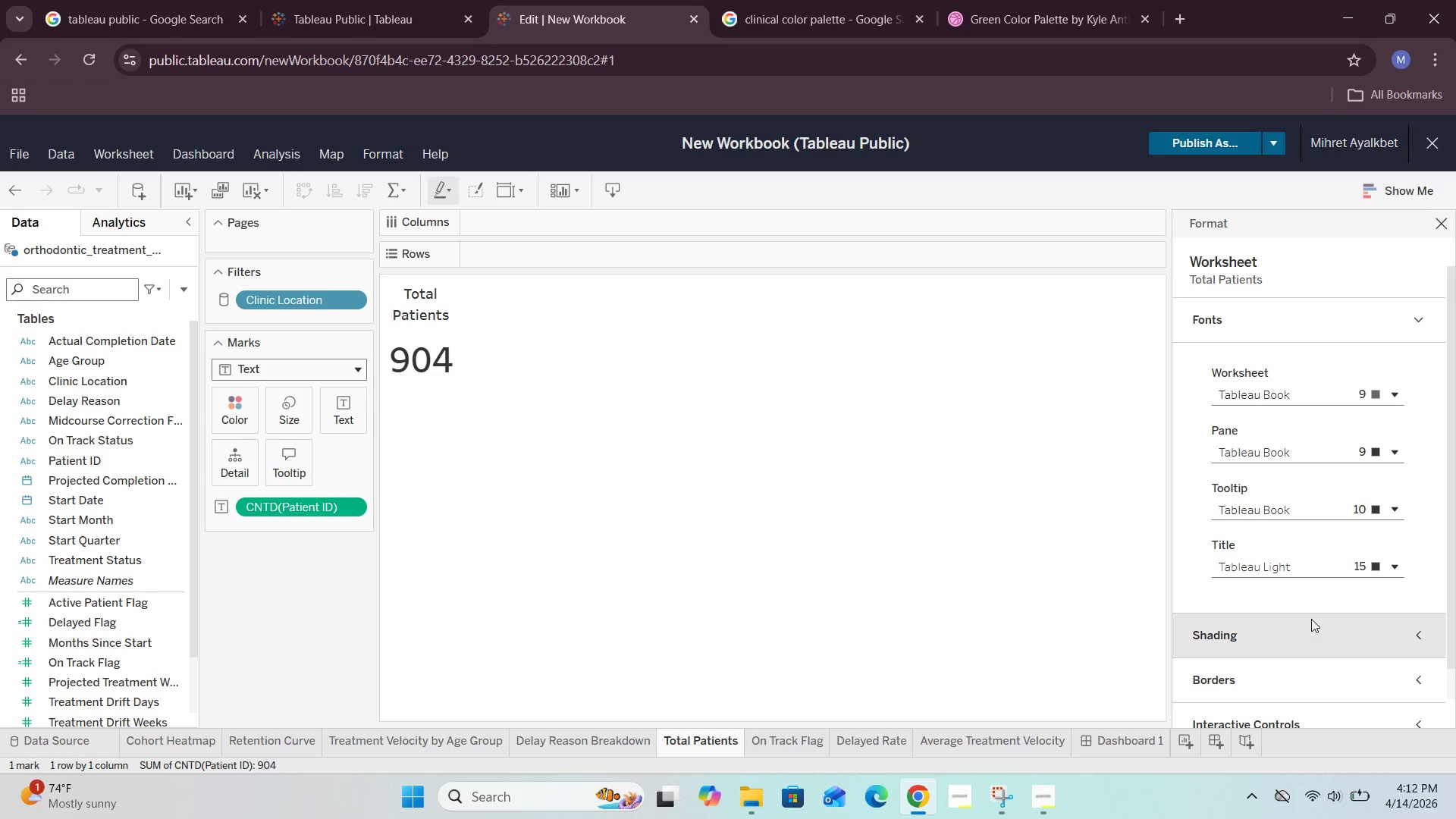 
left_click([1323, 621])
 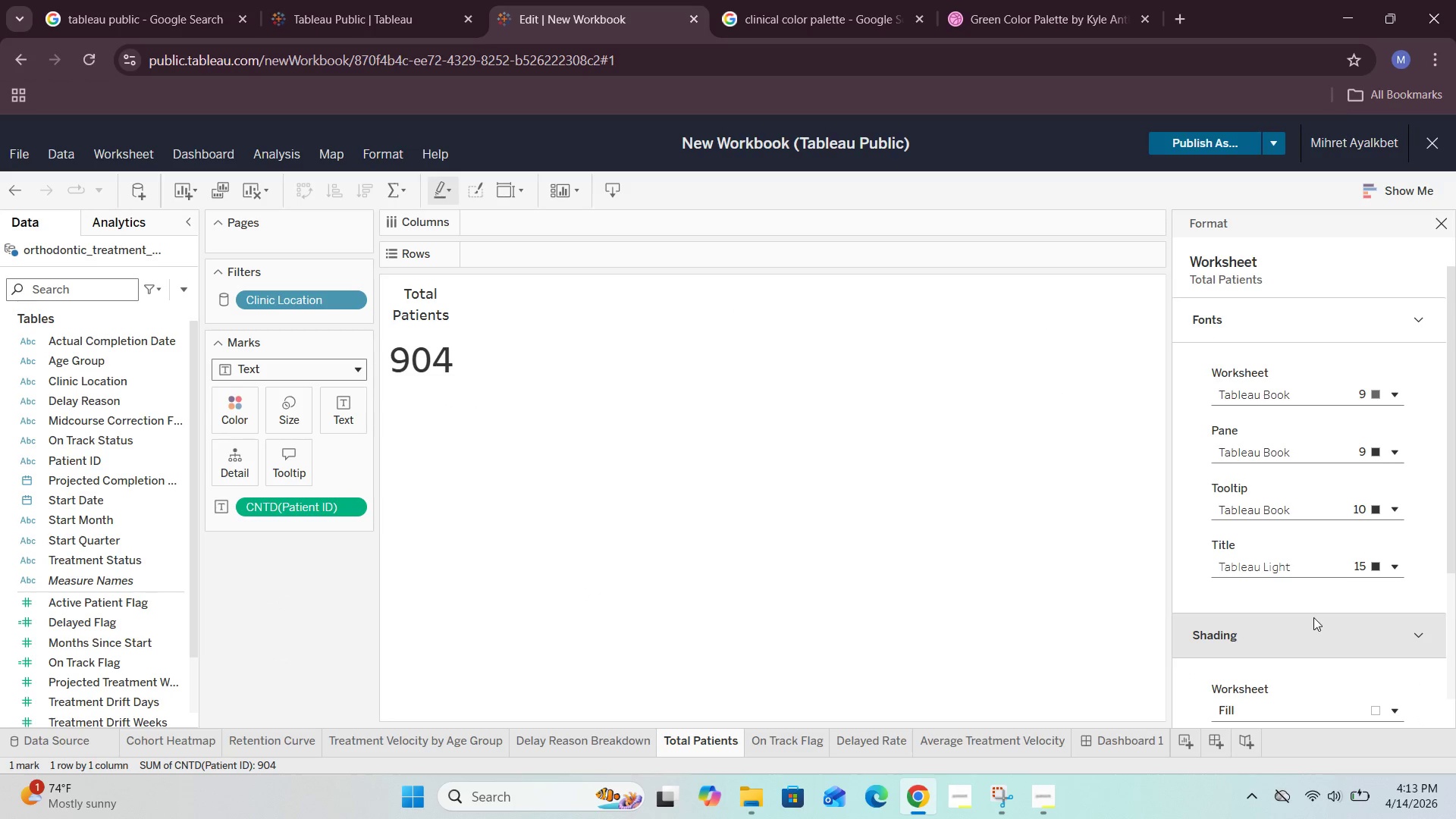 
scroll: coordinate [1313, 617], scroll_direction: down, amount: 1.0
 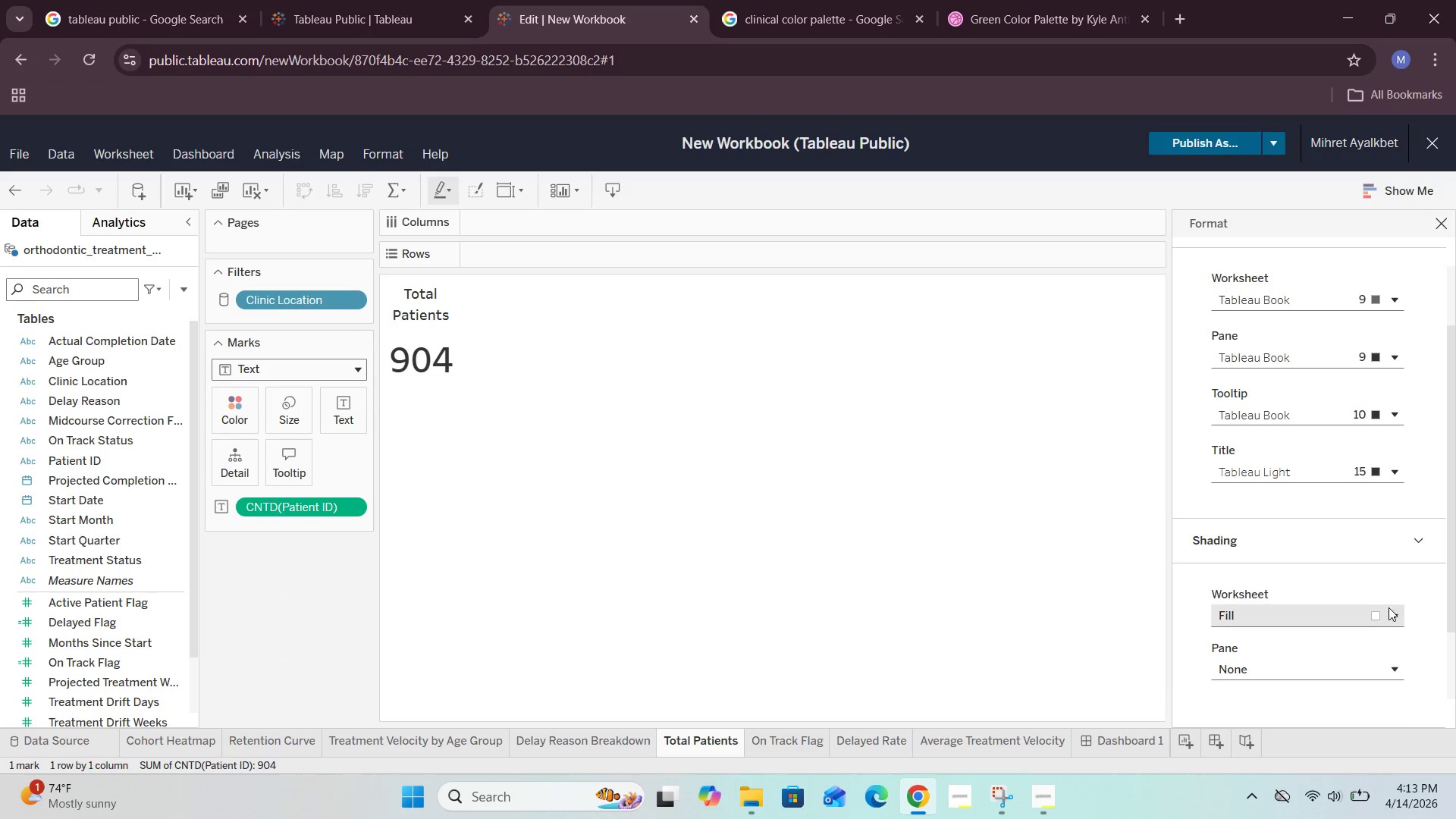 
left_click([1400, 611])
 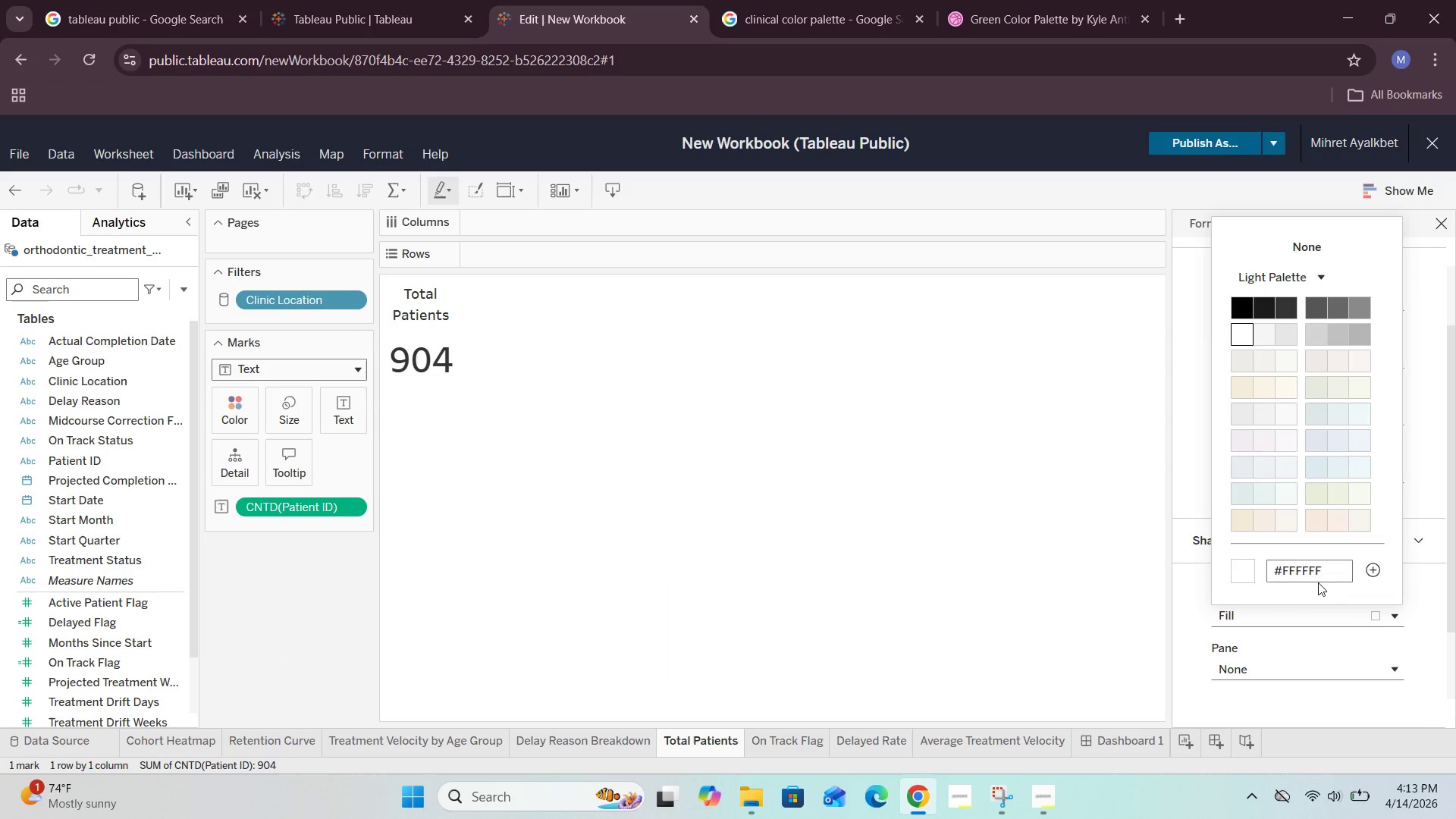 
left_click([1326, 576])
 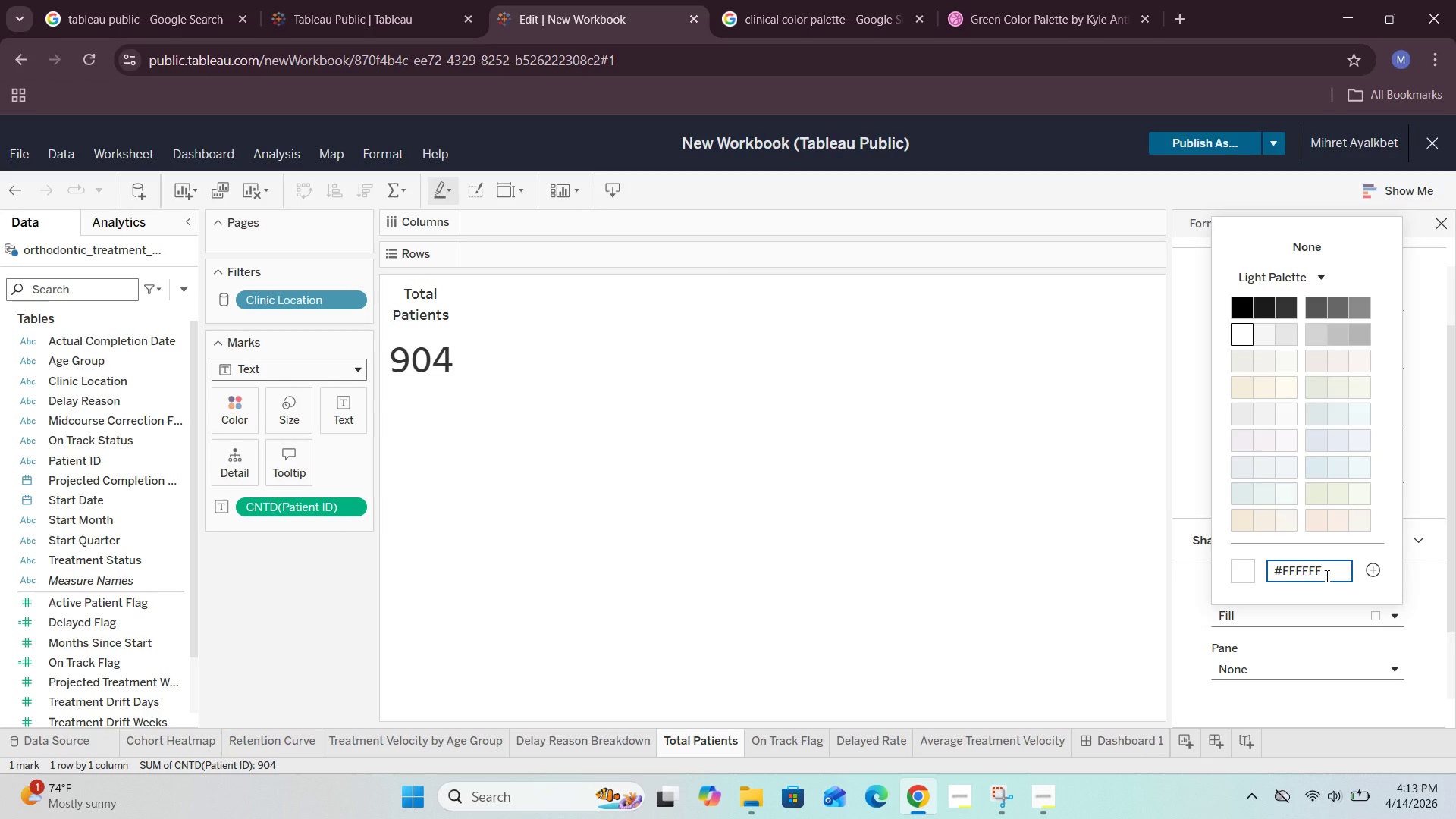 
key(Backspace)
 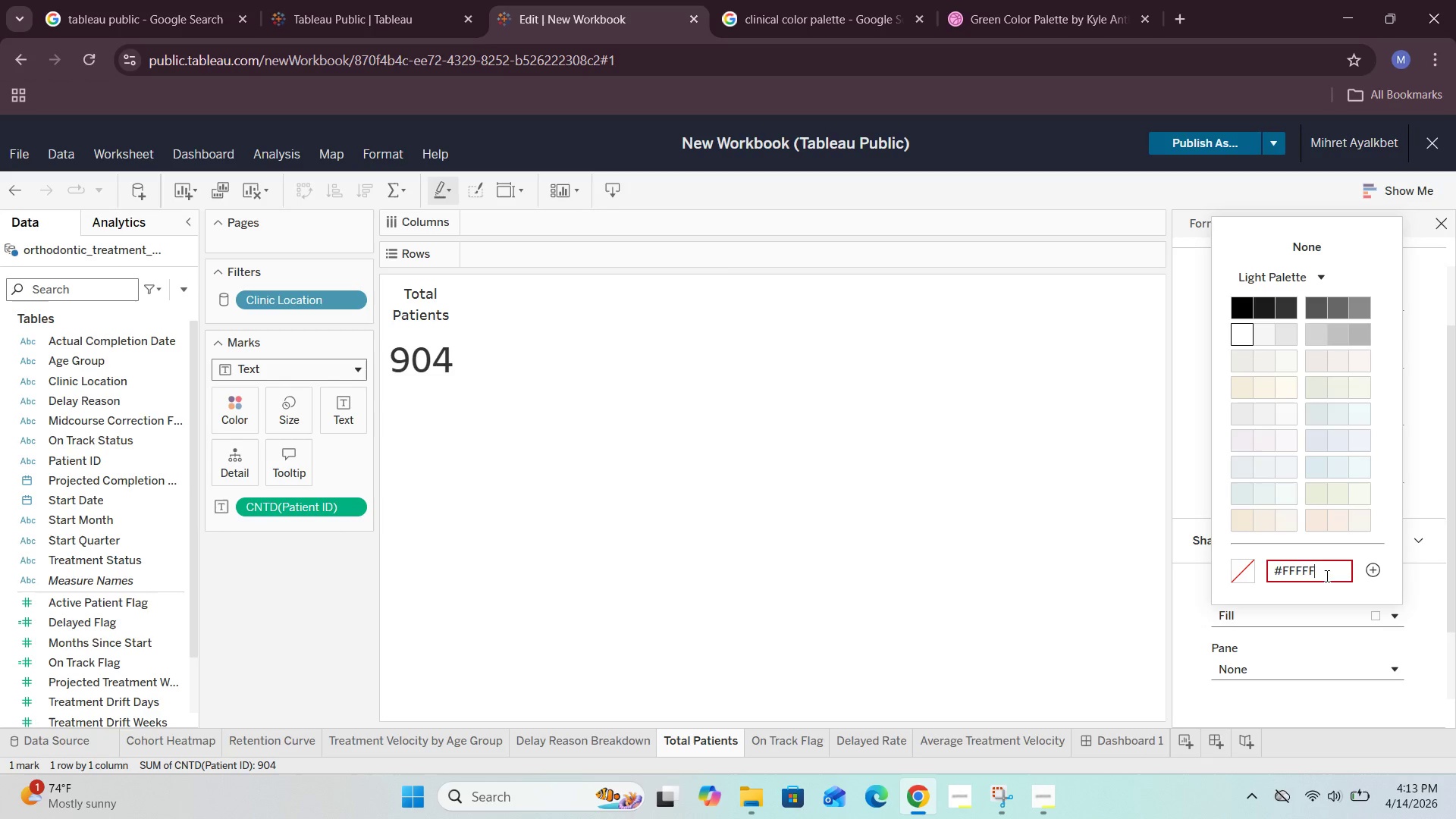 
key(Backspace)
 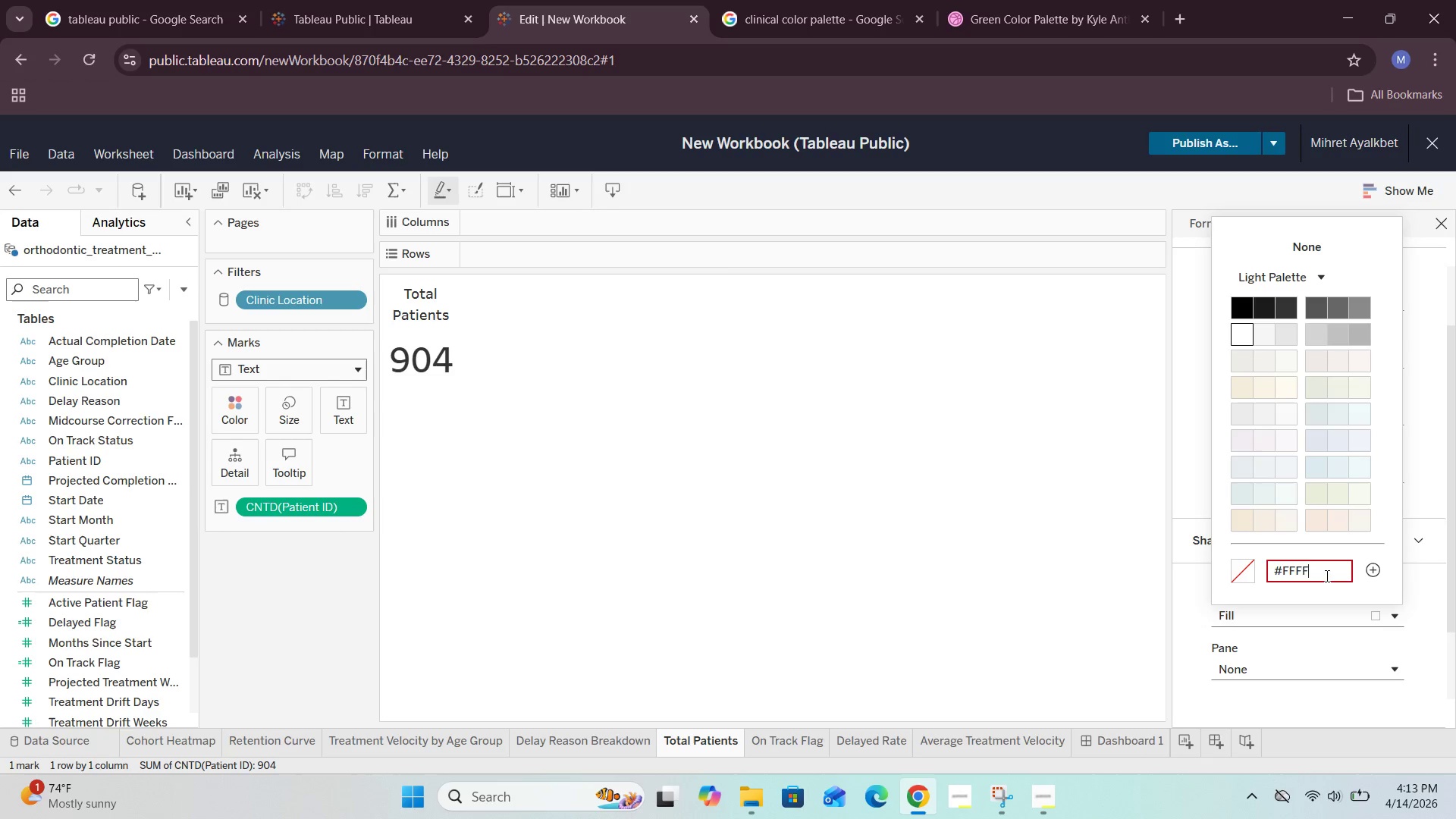 
key(Backspace)
 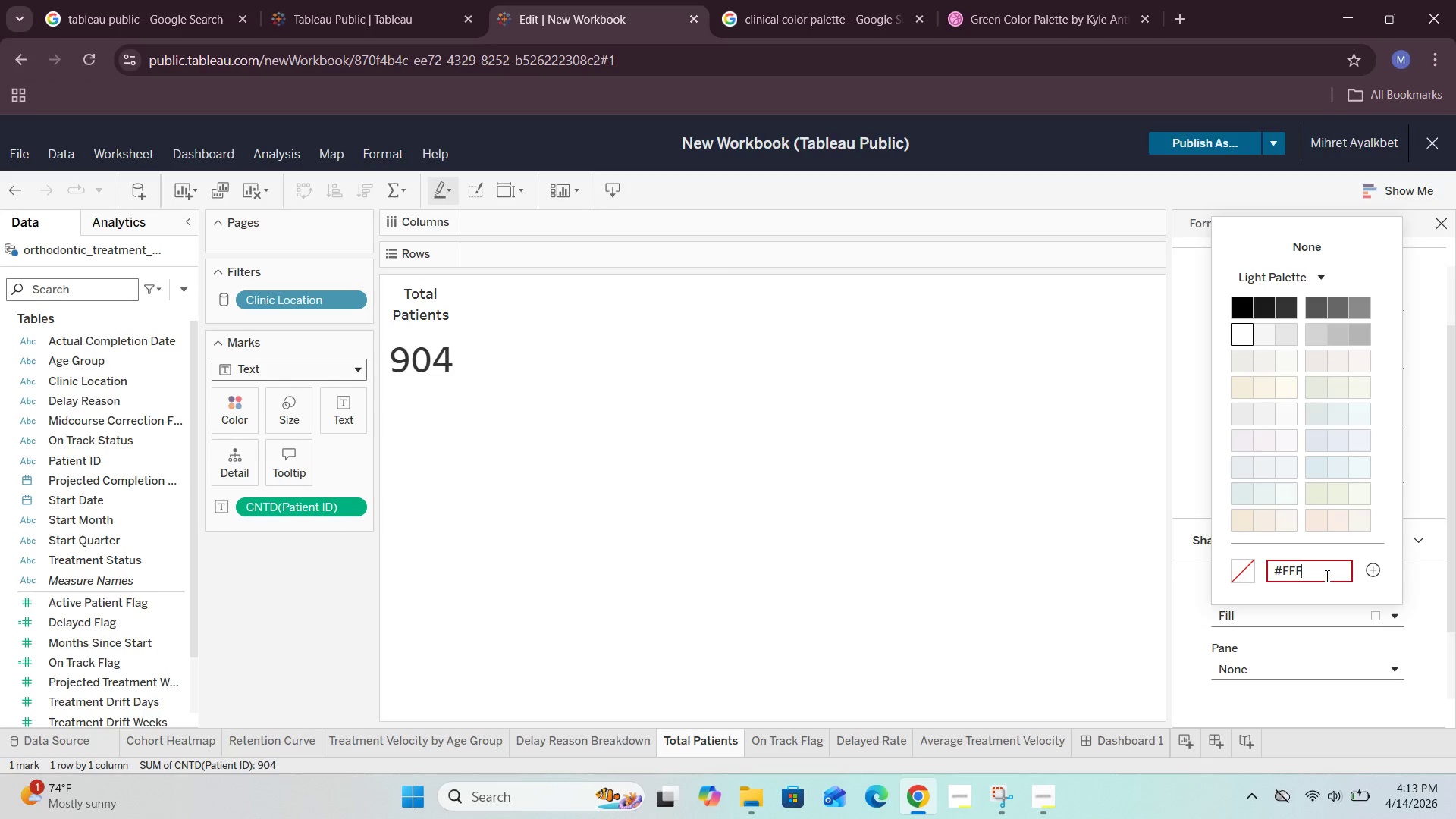 
key(Backspace)
 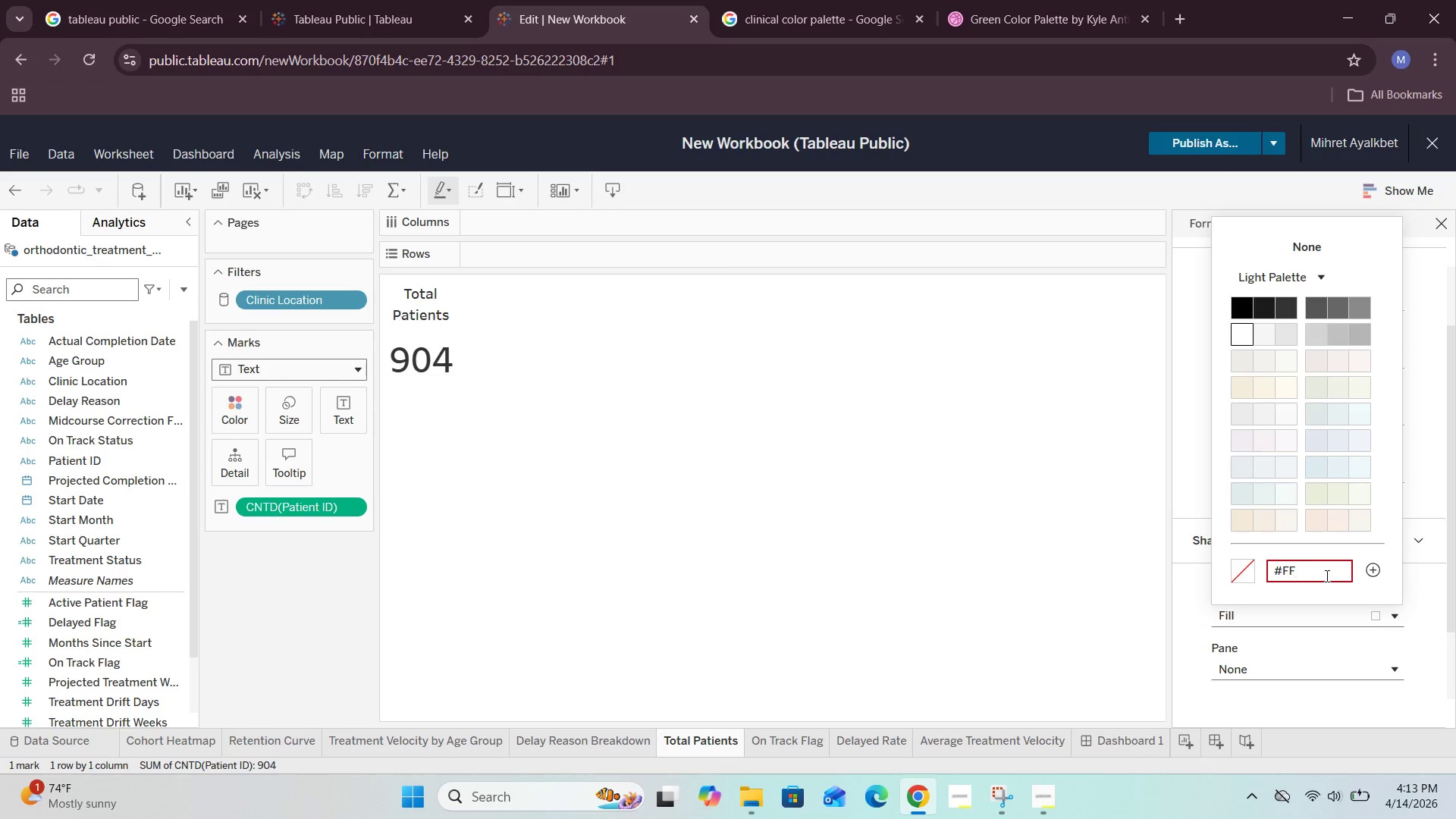 
key(Backspace)
 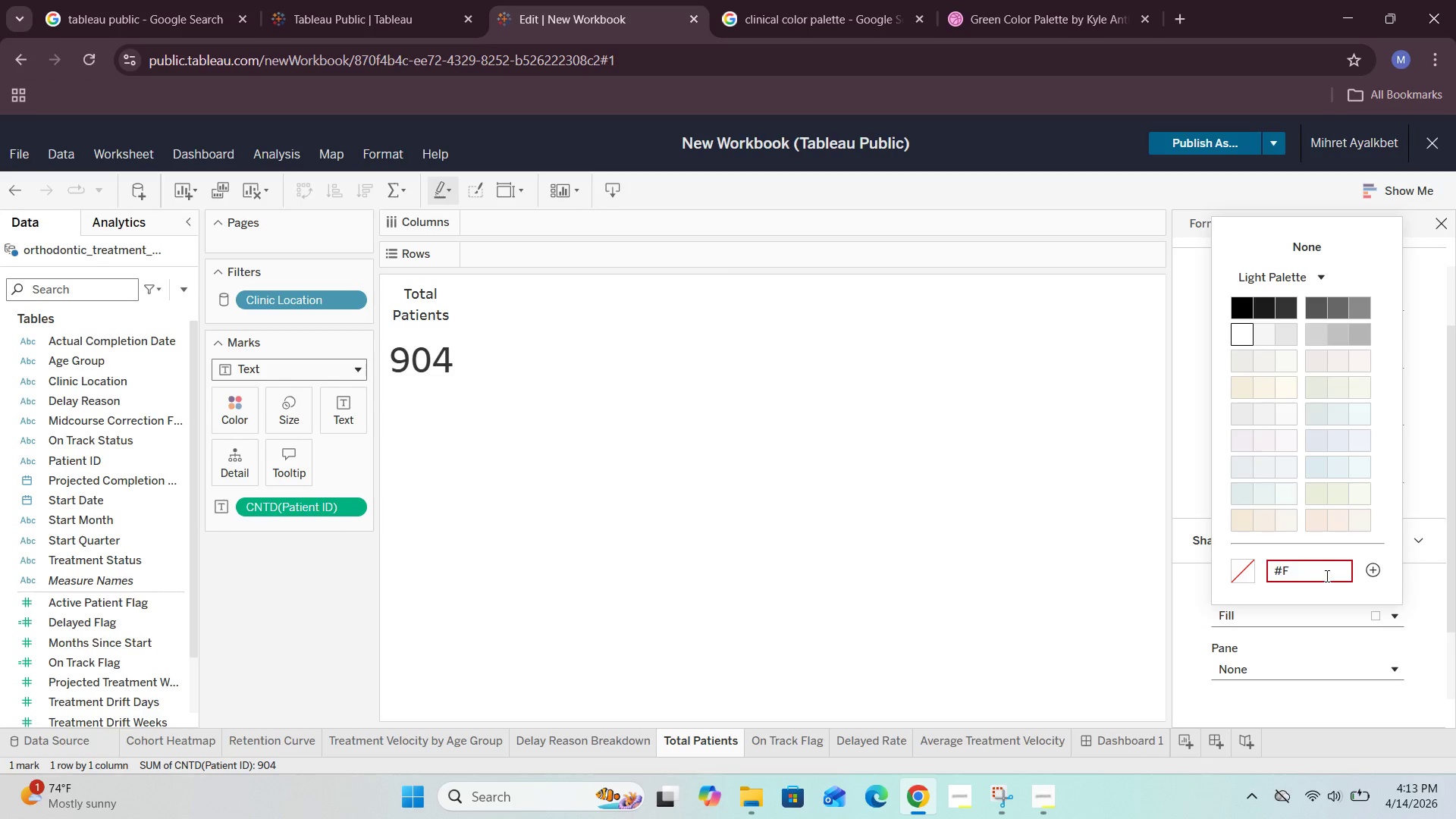 
key(Backspace)
 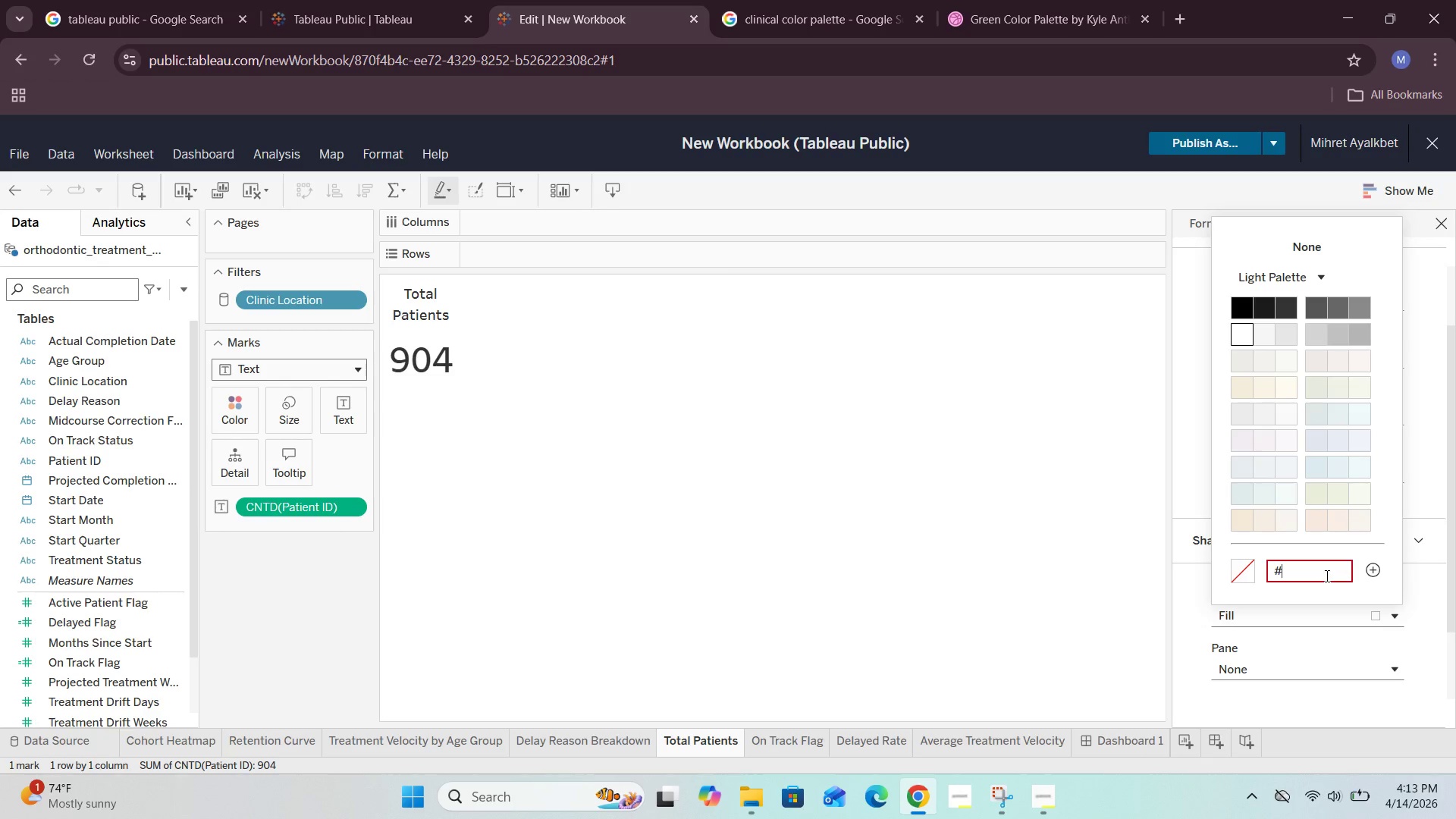 
type(4f6d86)
 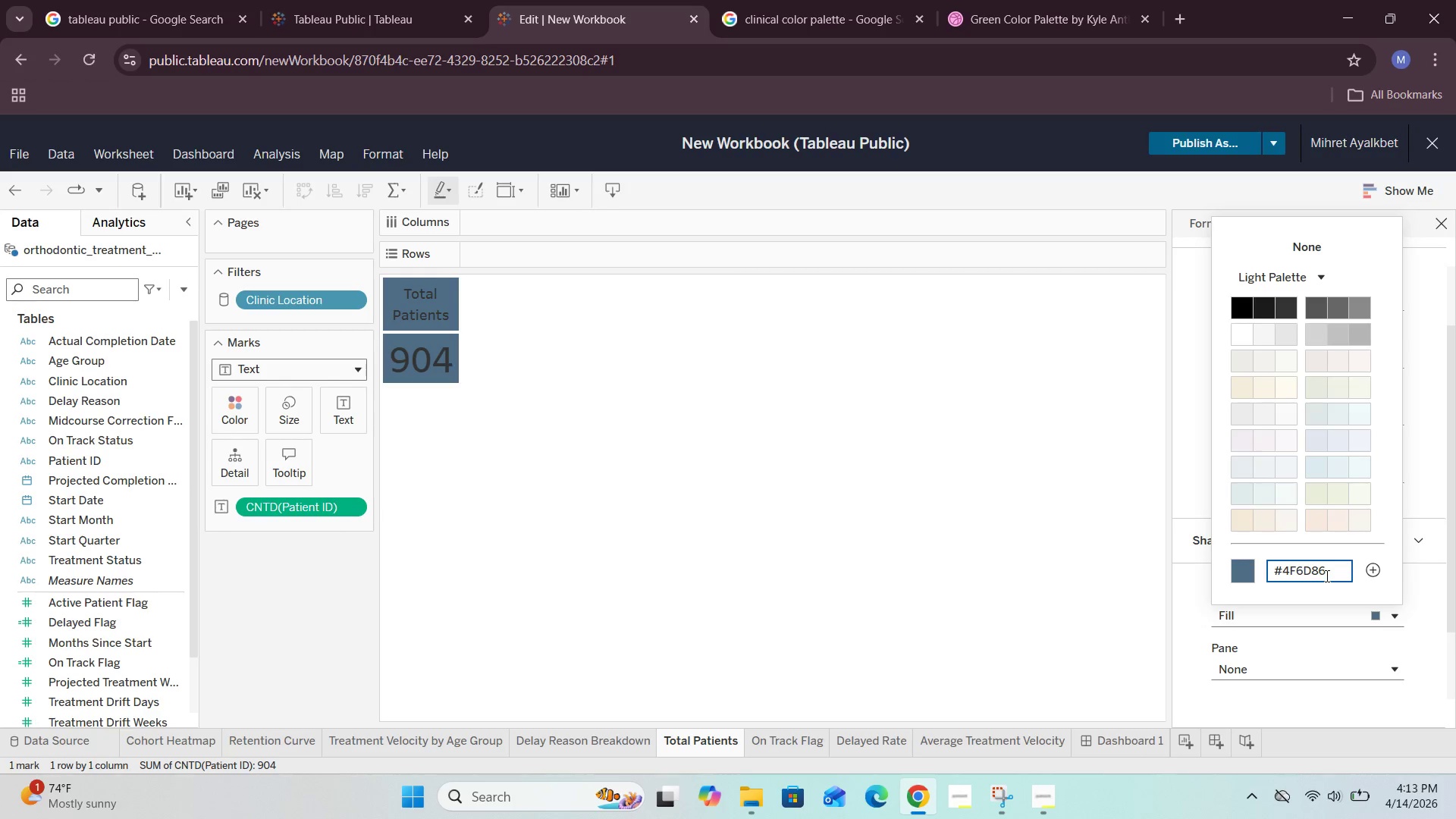 
key(Backspace)
 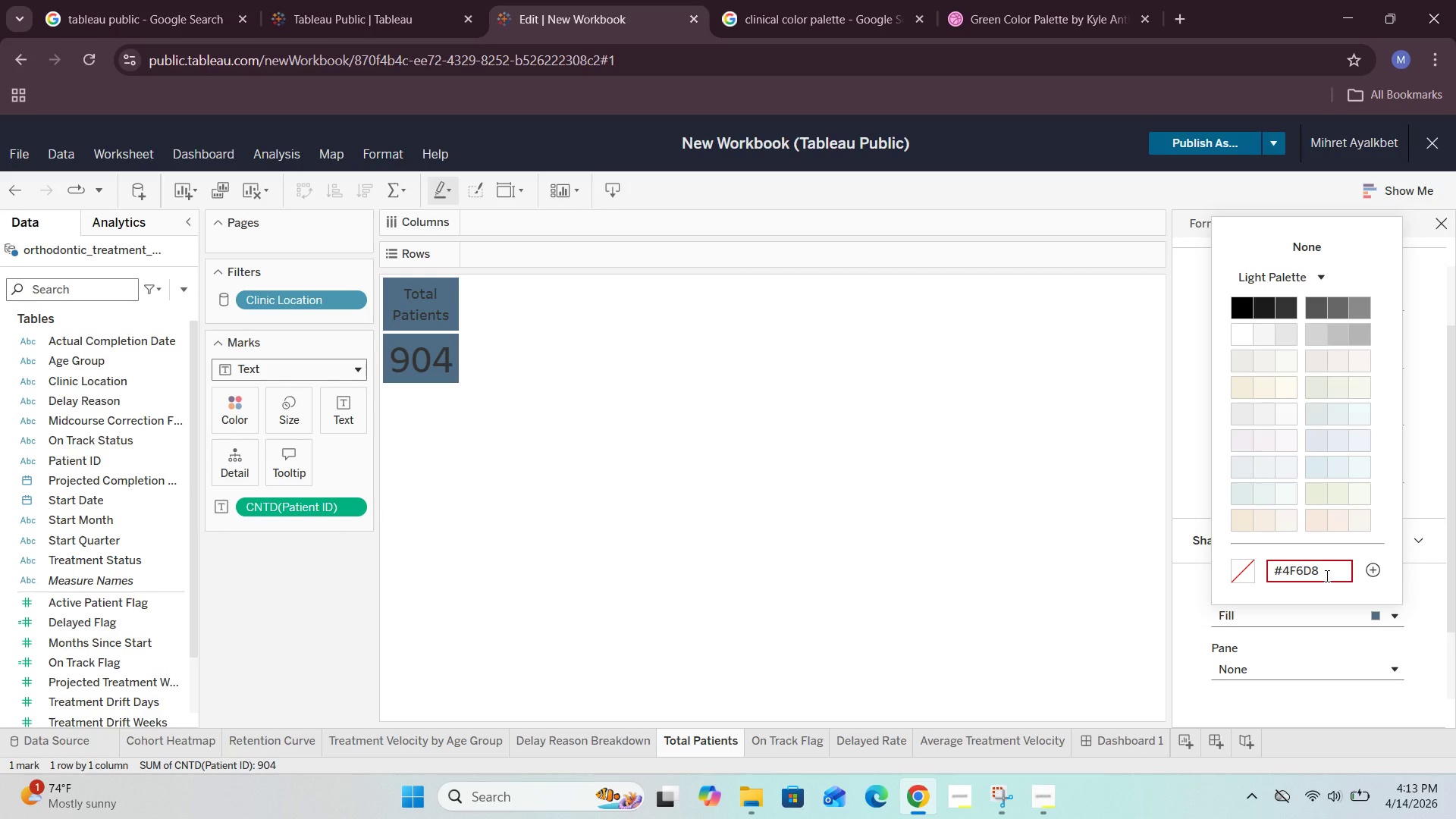 
key(A)
 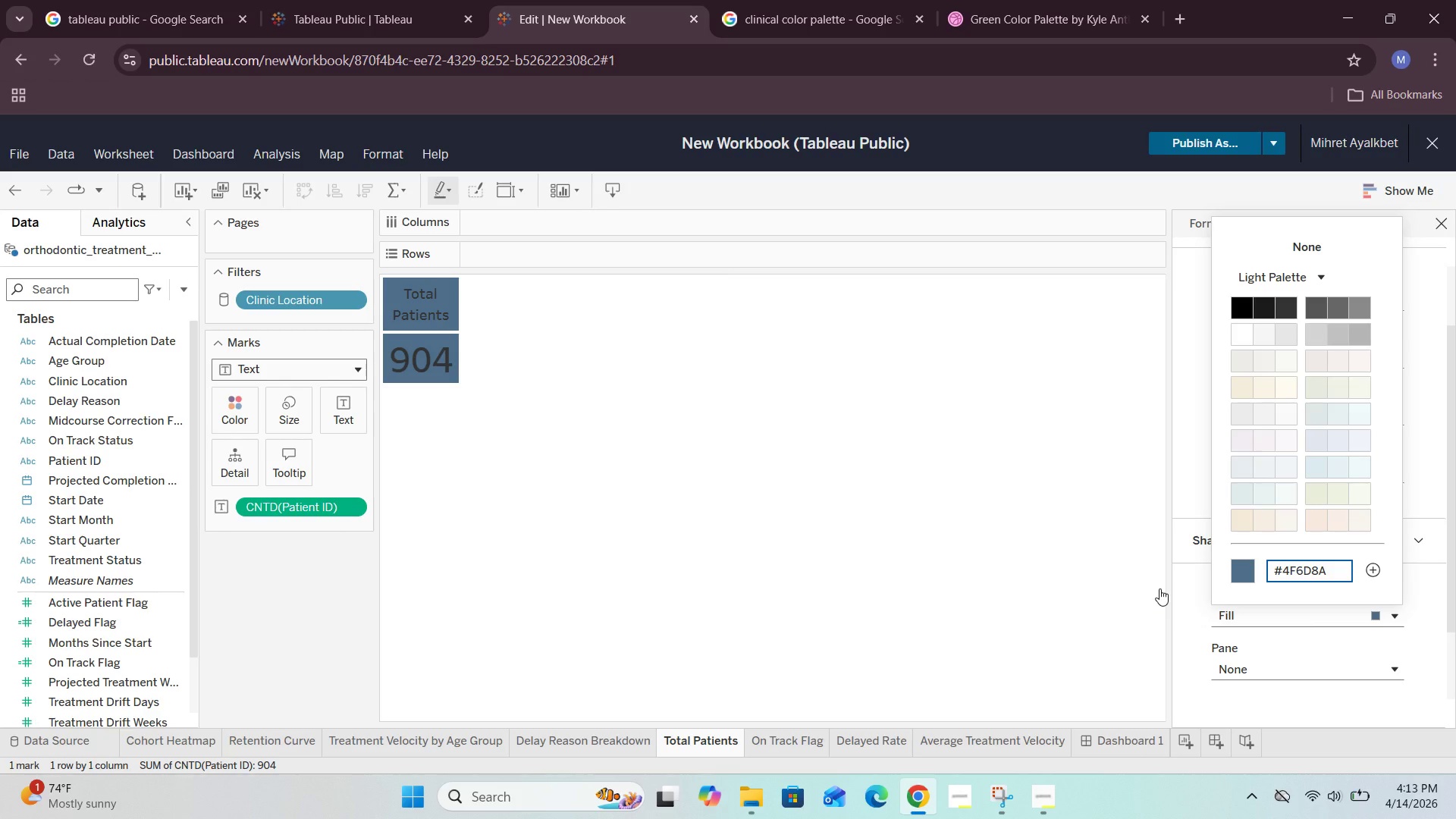 
wait(15.41)
 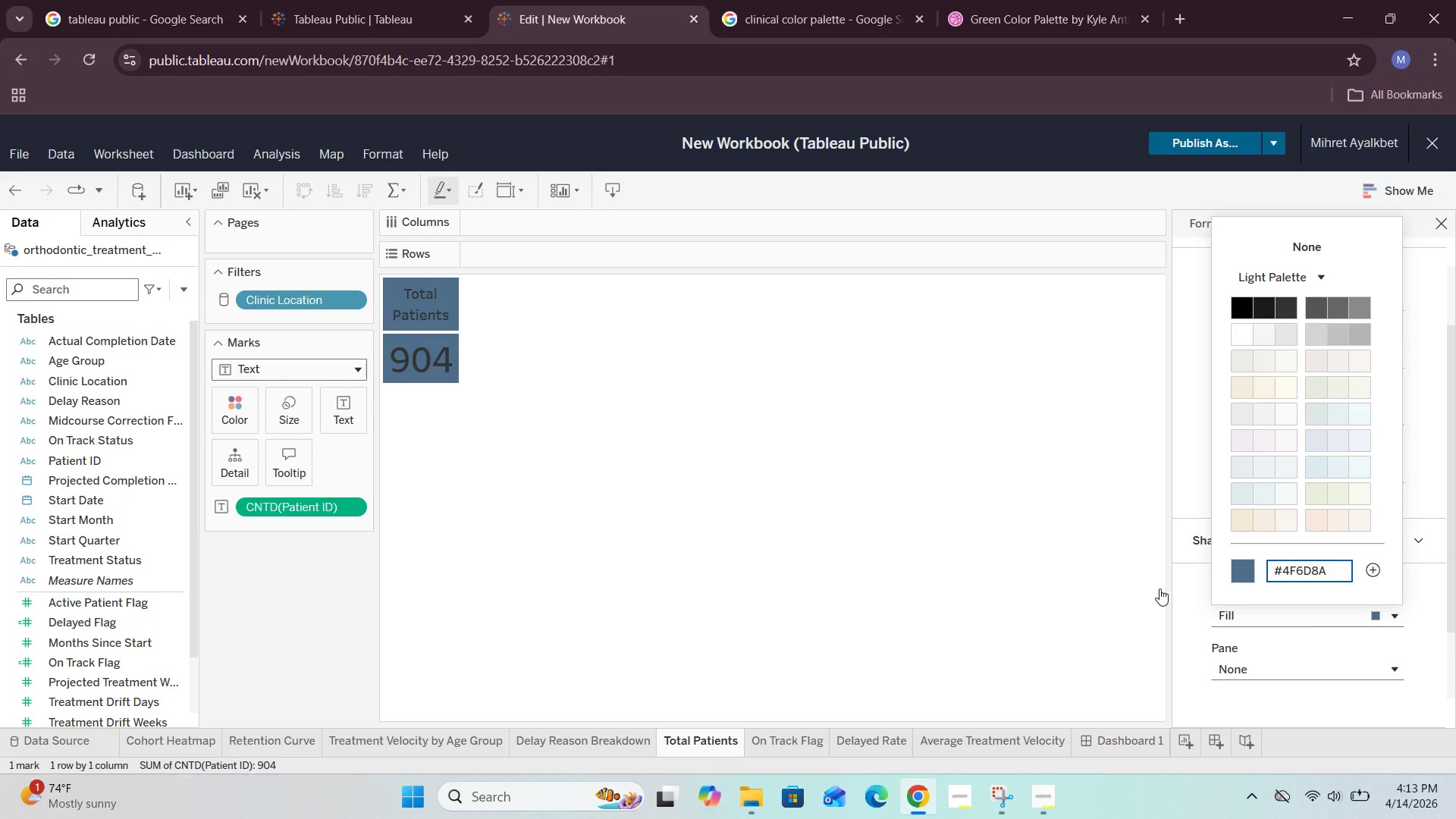 
key(Backspace)
 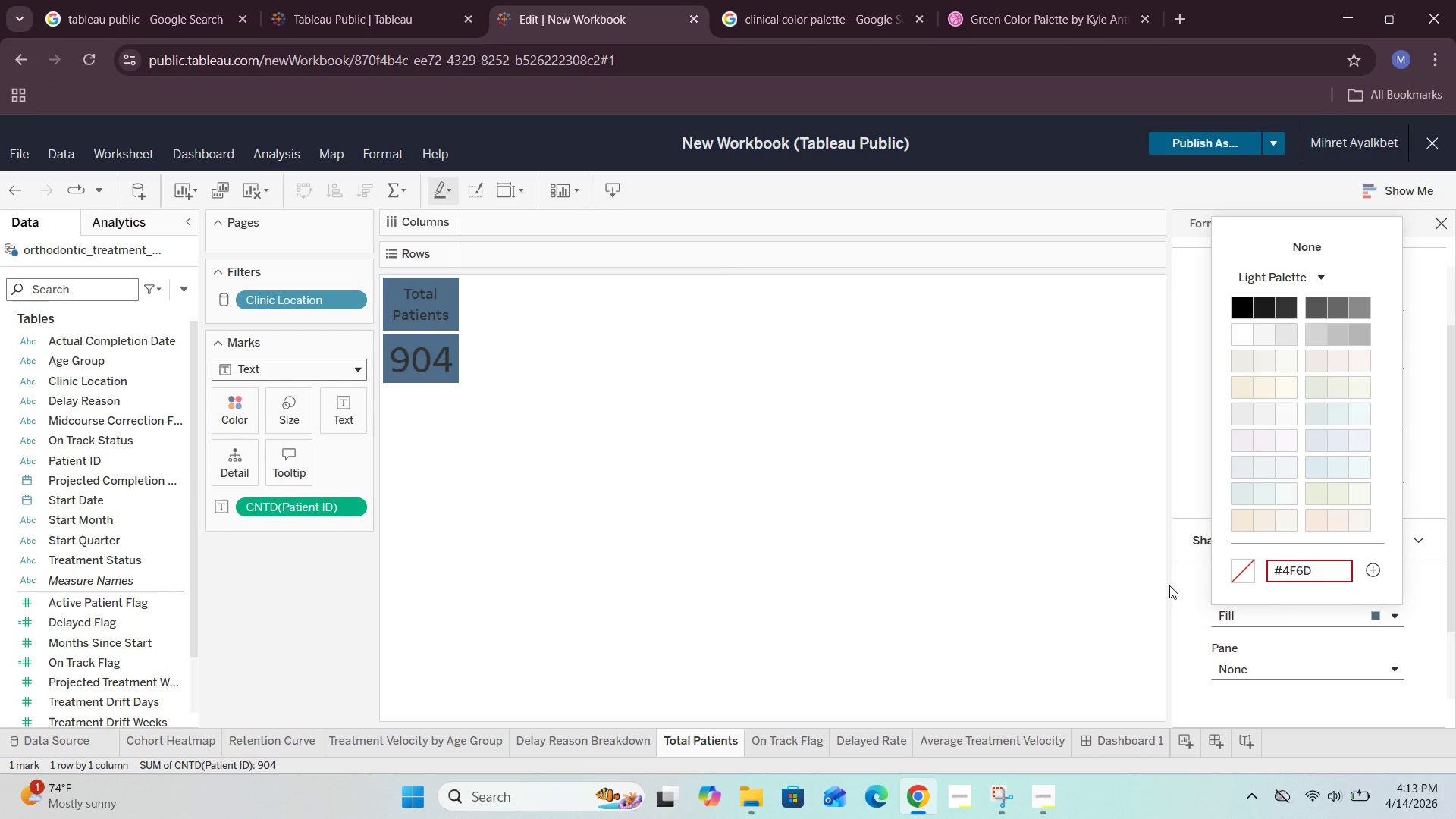 
key(Backspace)
 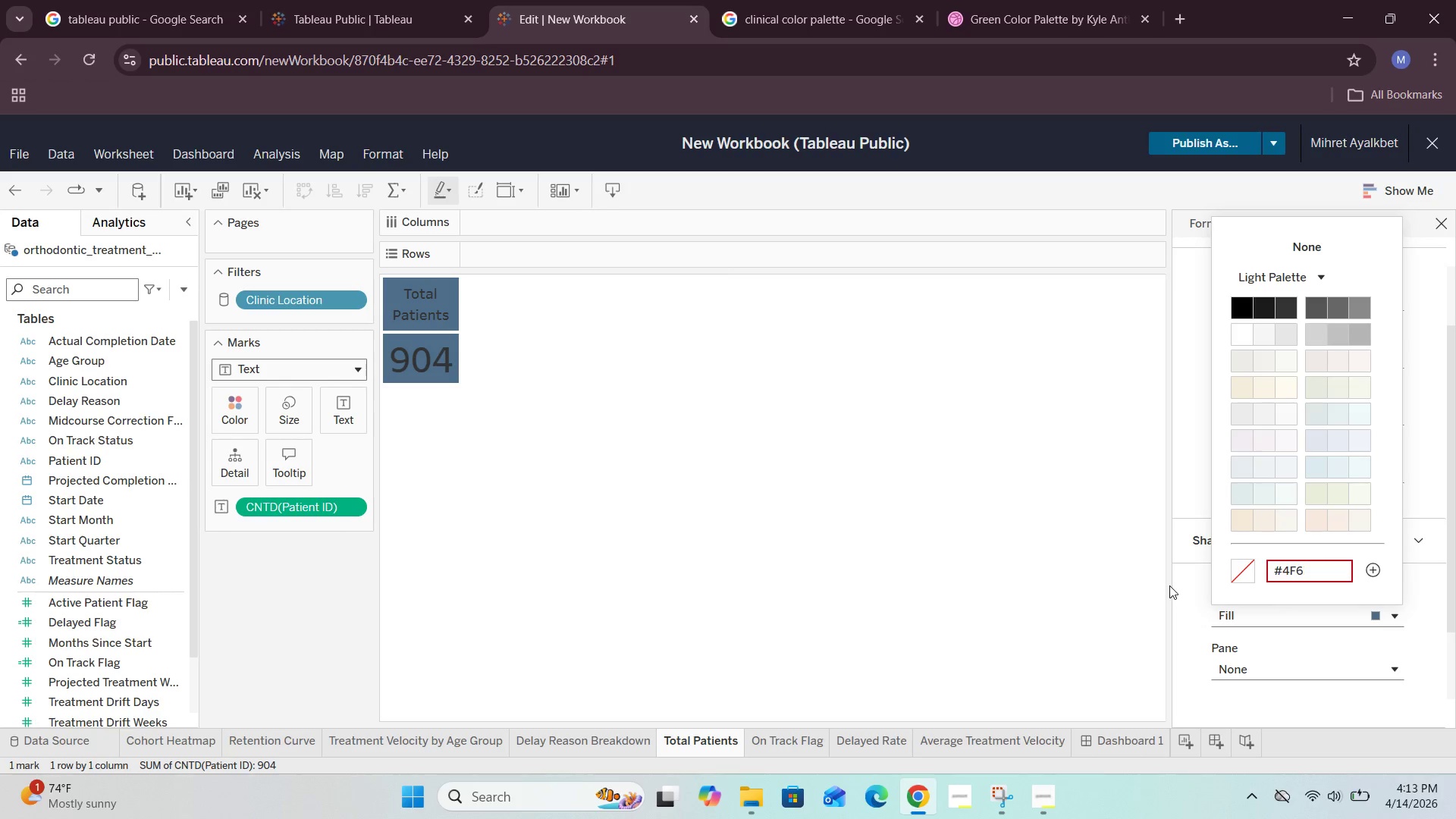 
key(Backspace)
 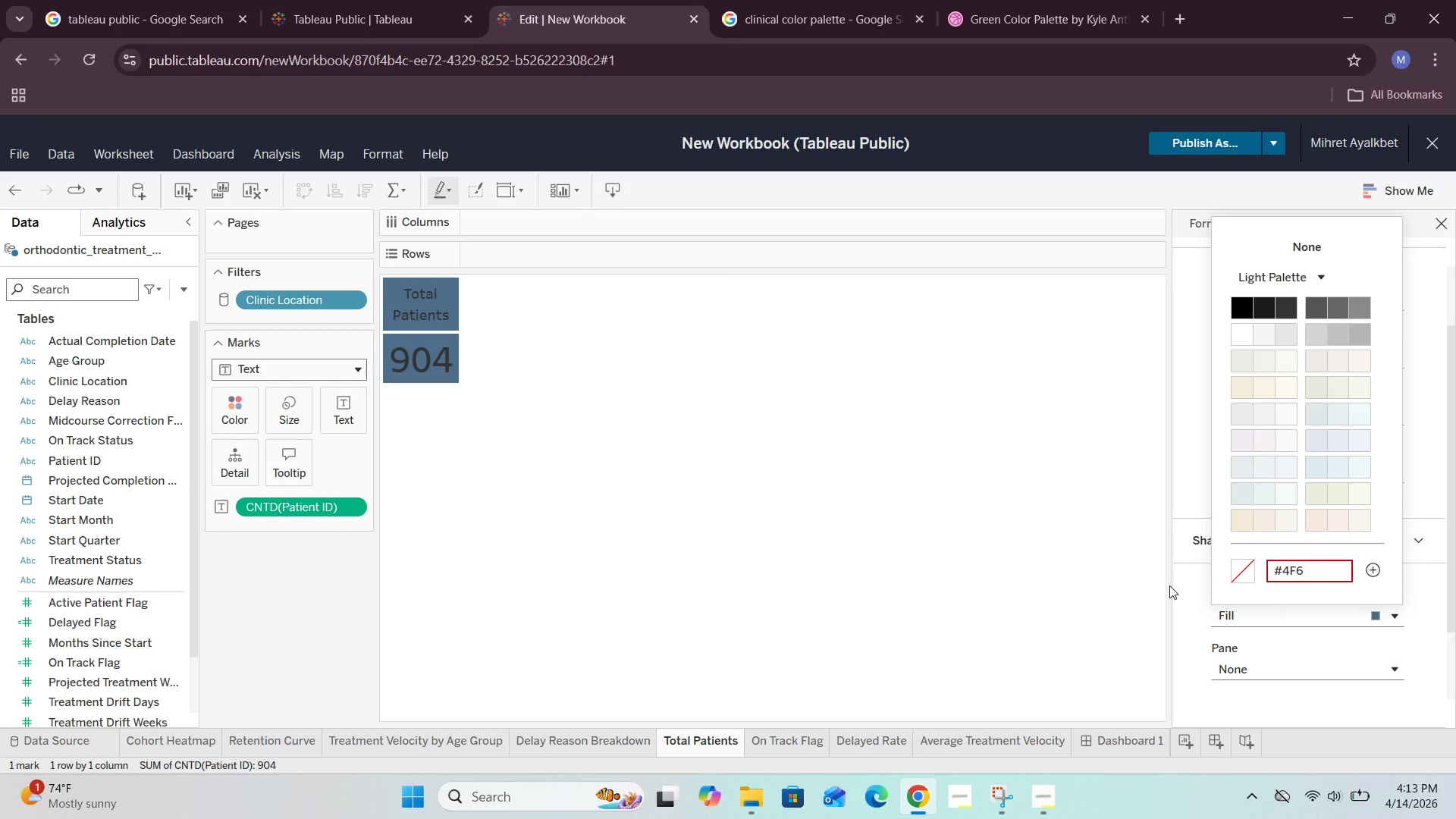 
key(Backspace)
 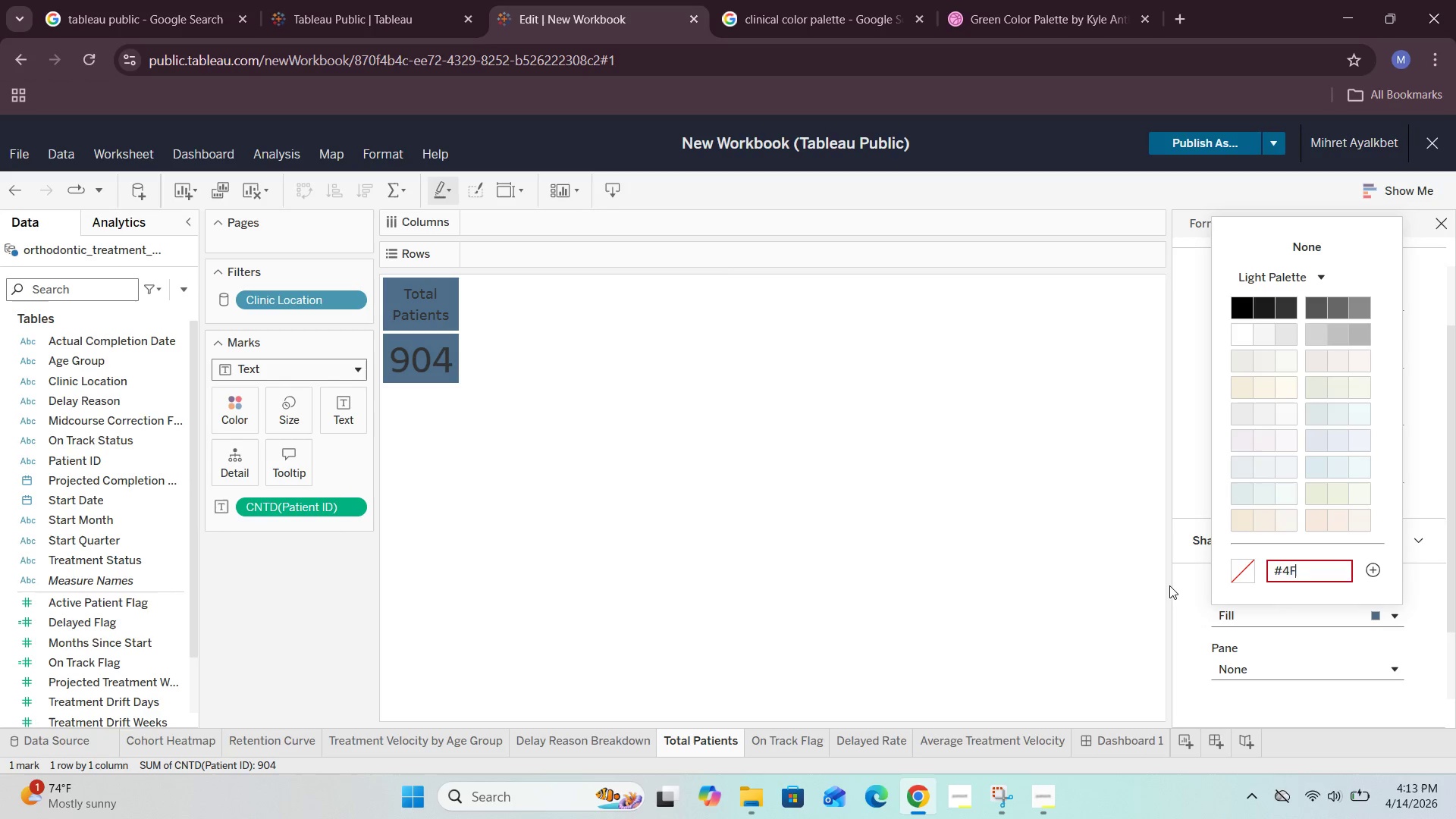 
key(Backspace)
 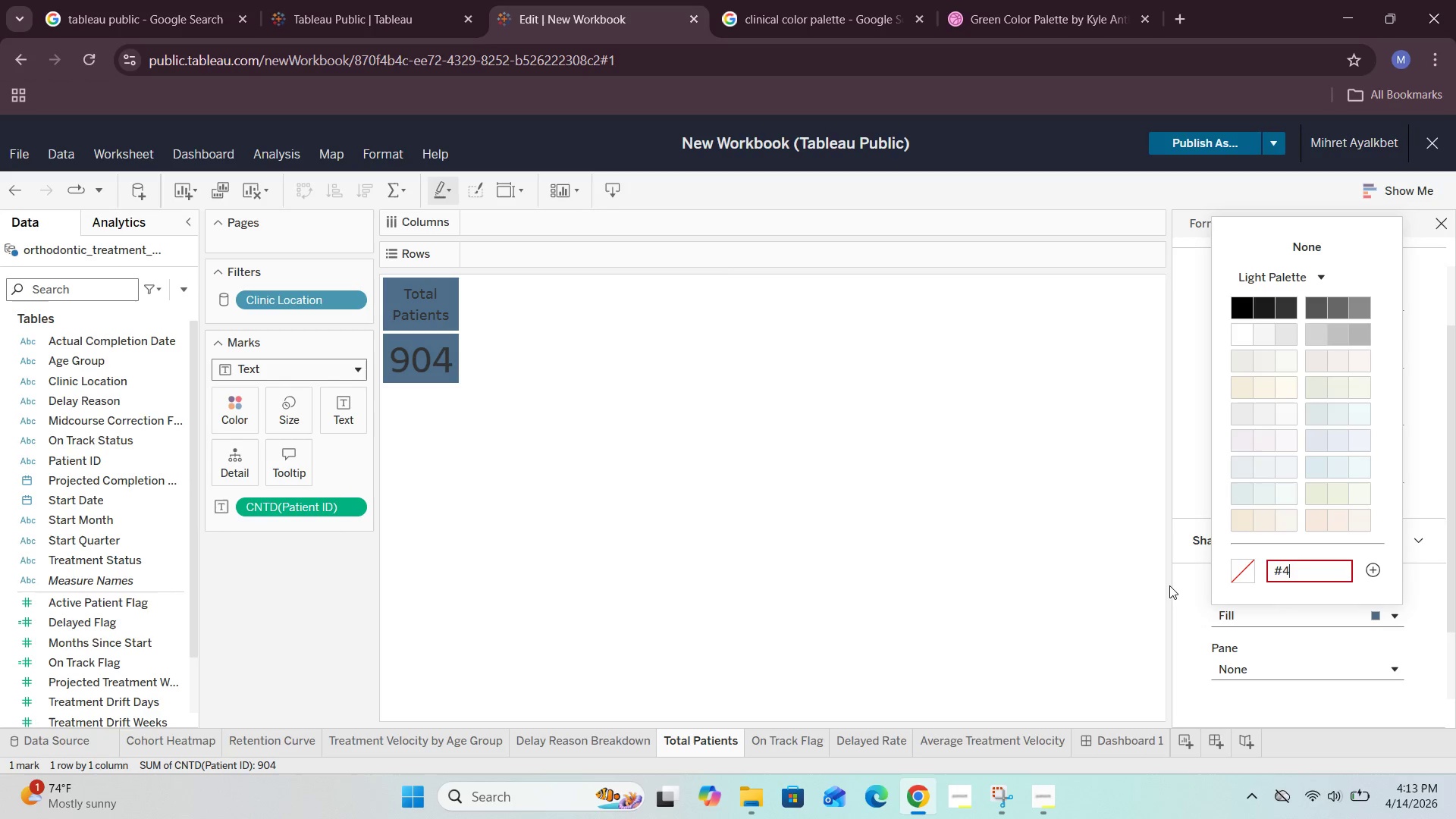 
key(Backspace)
 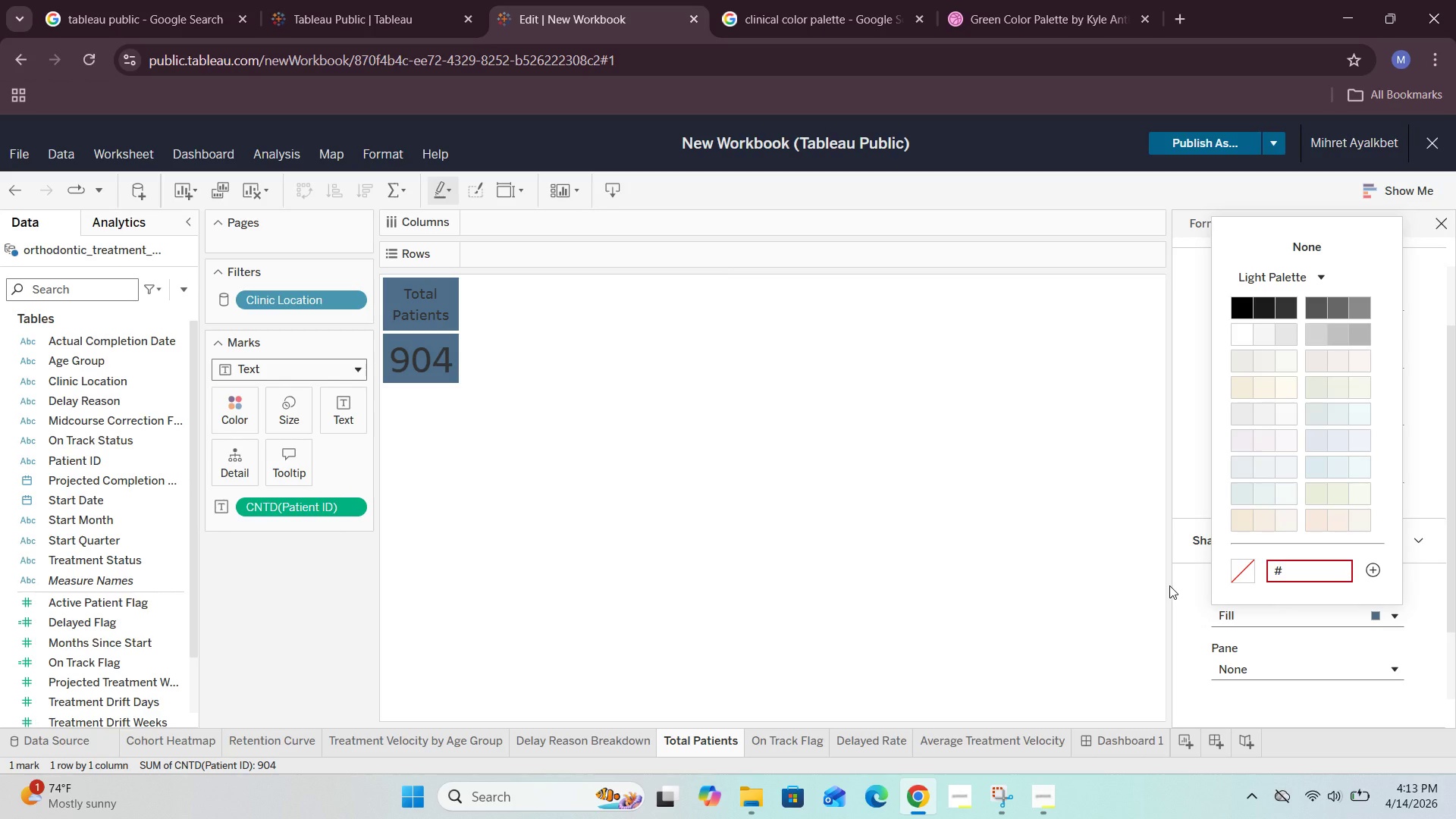 
type(f4f8fb)
 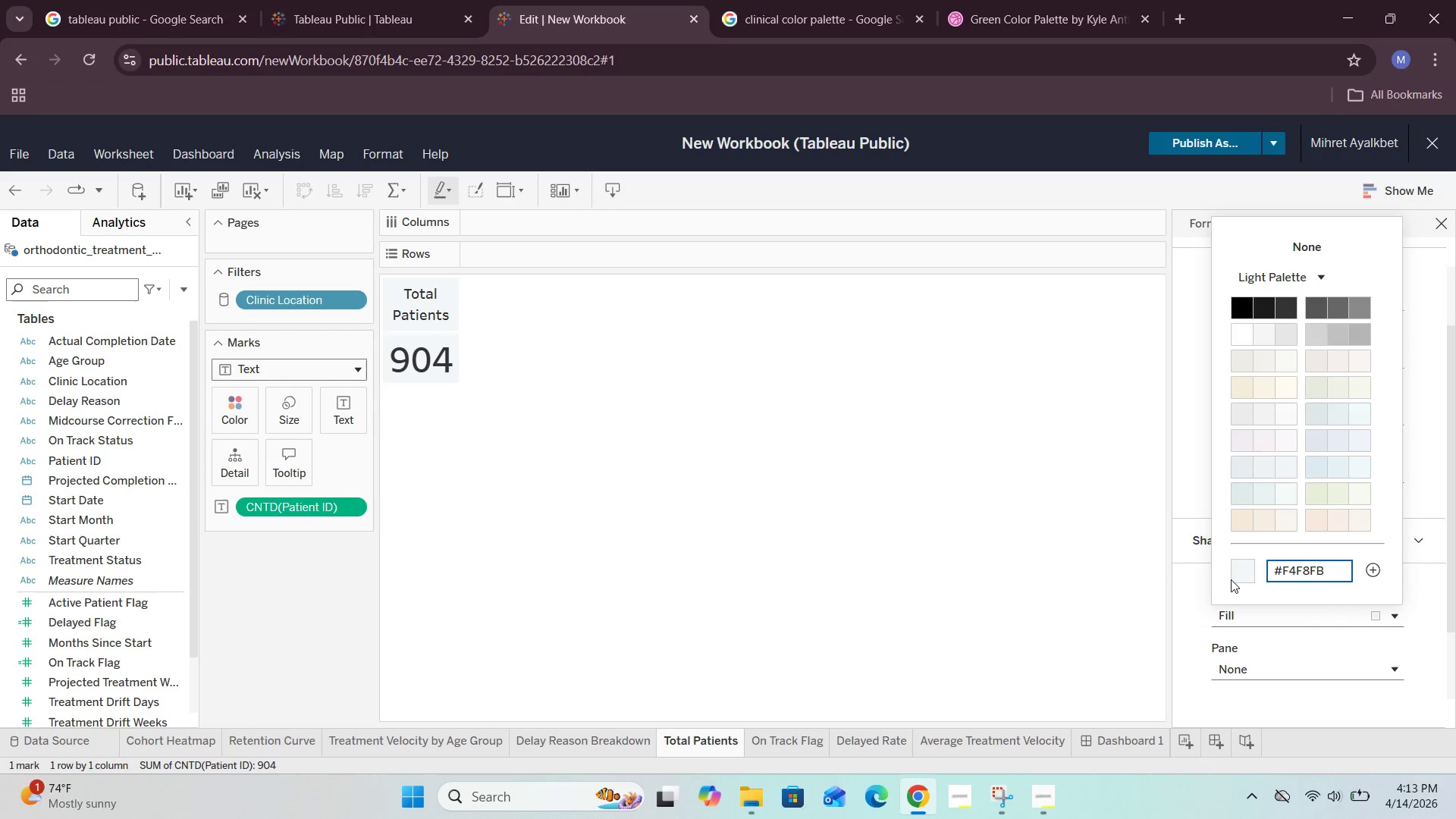 
left_click([1244, 574])
 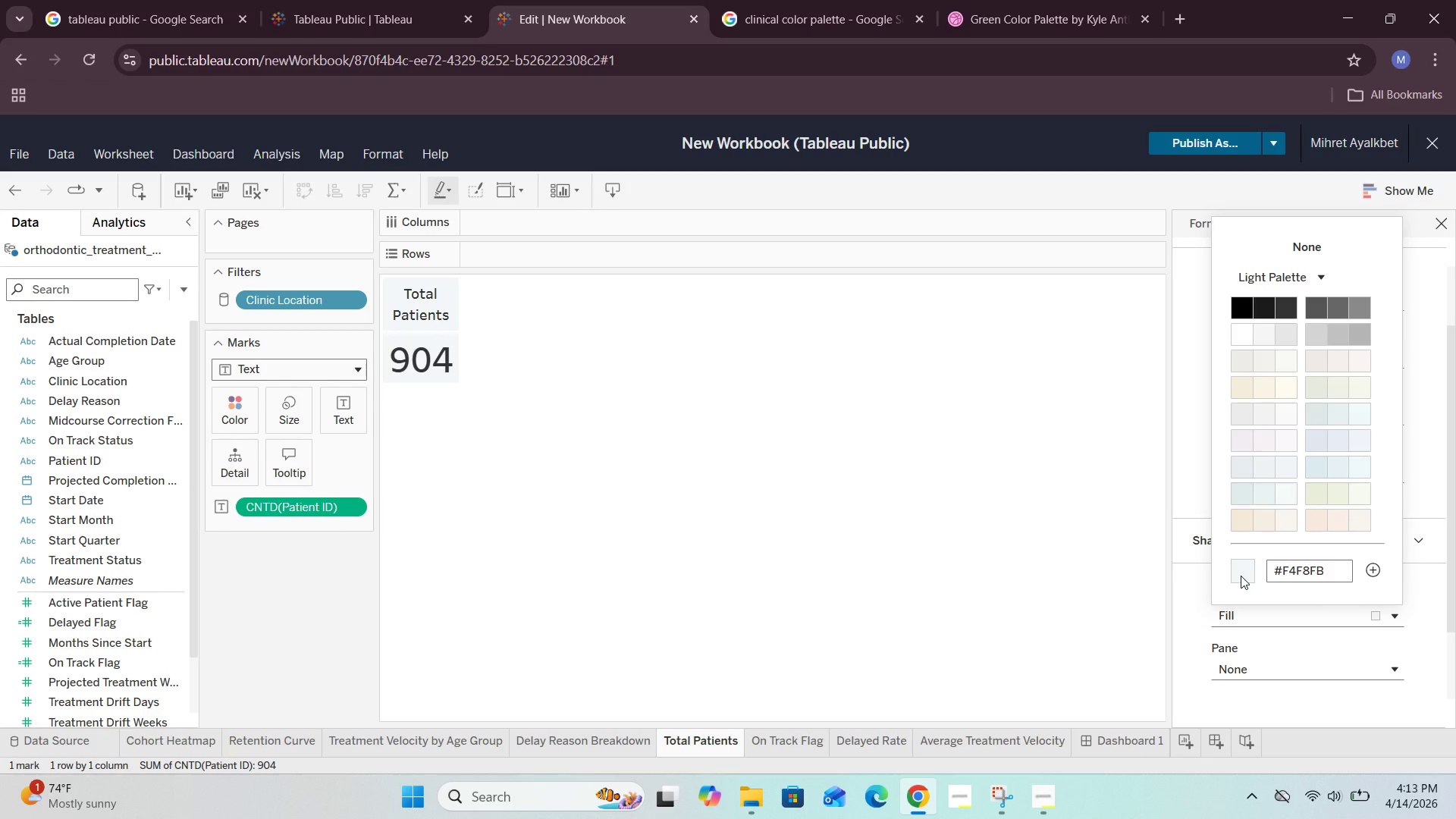 
left_click([1241, 576])
 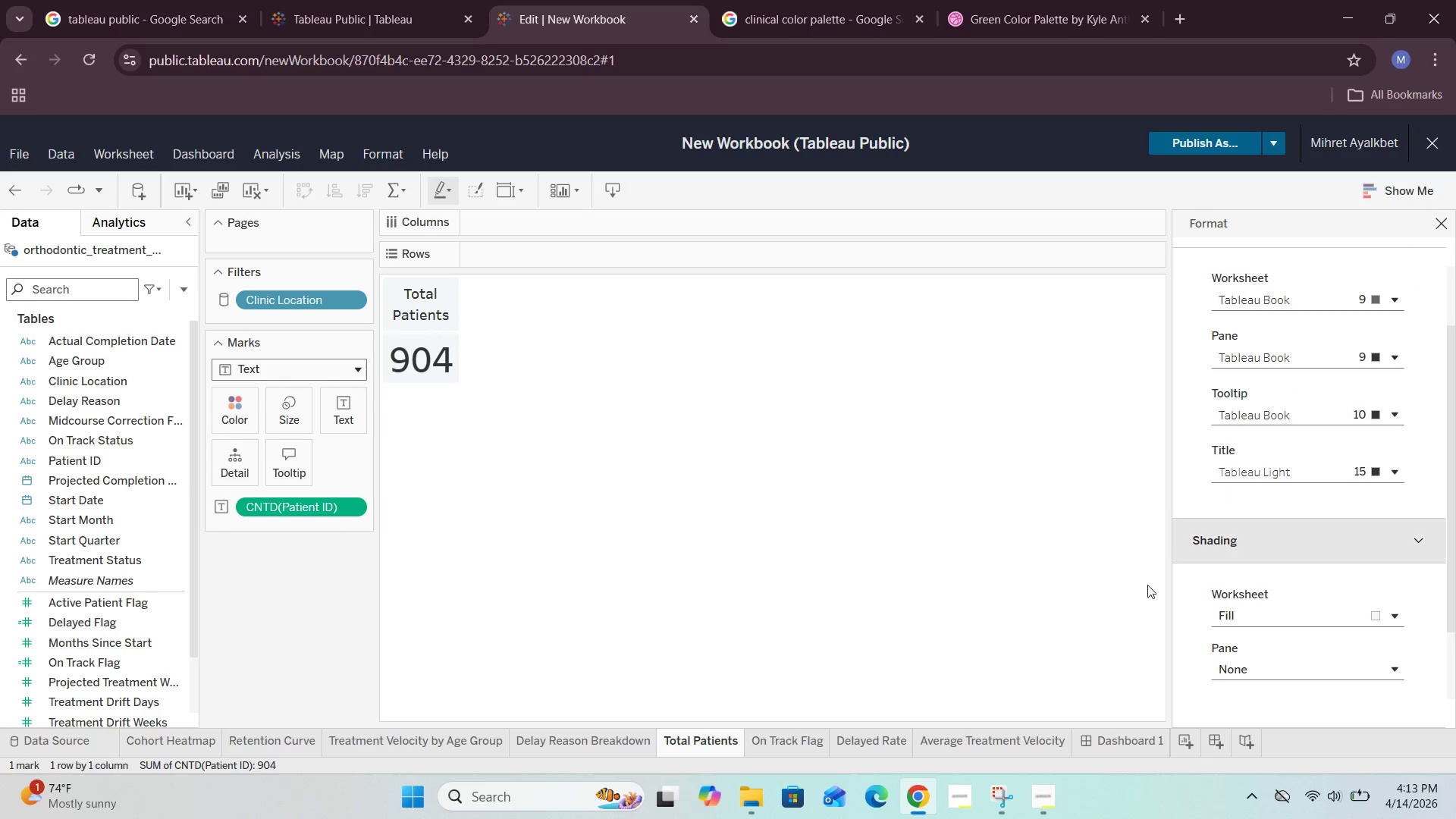 
left_click([1110, 739])
 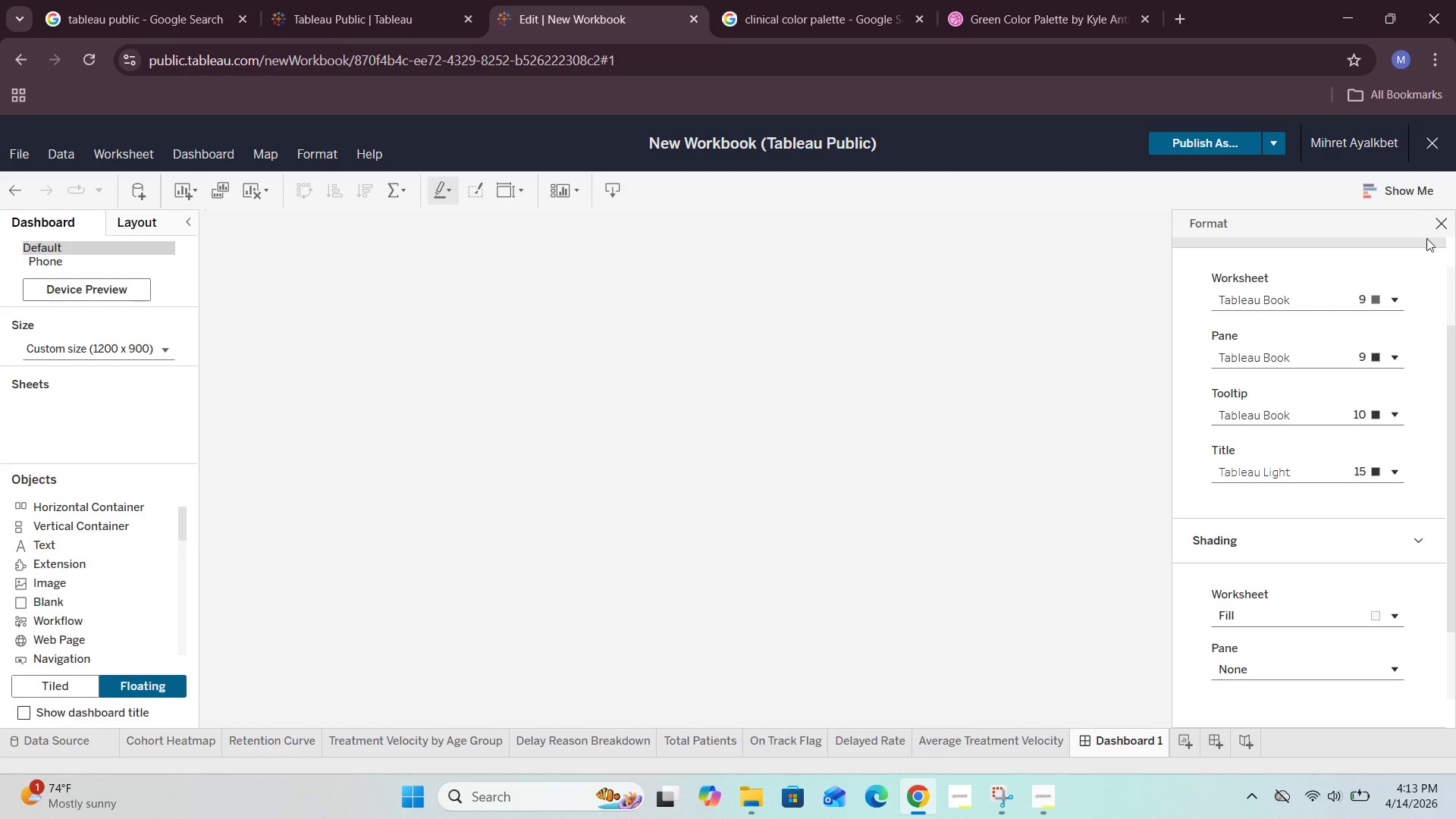 
left_click([1438, 228])
 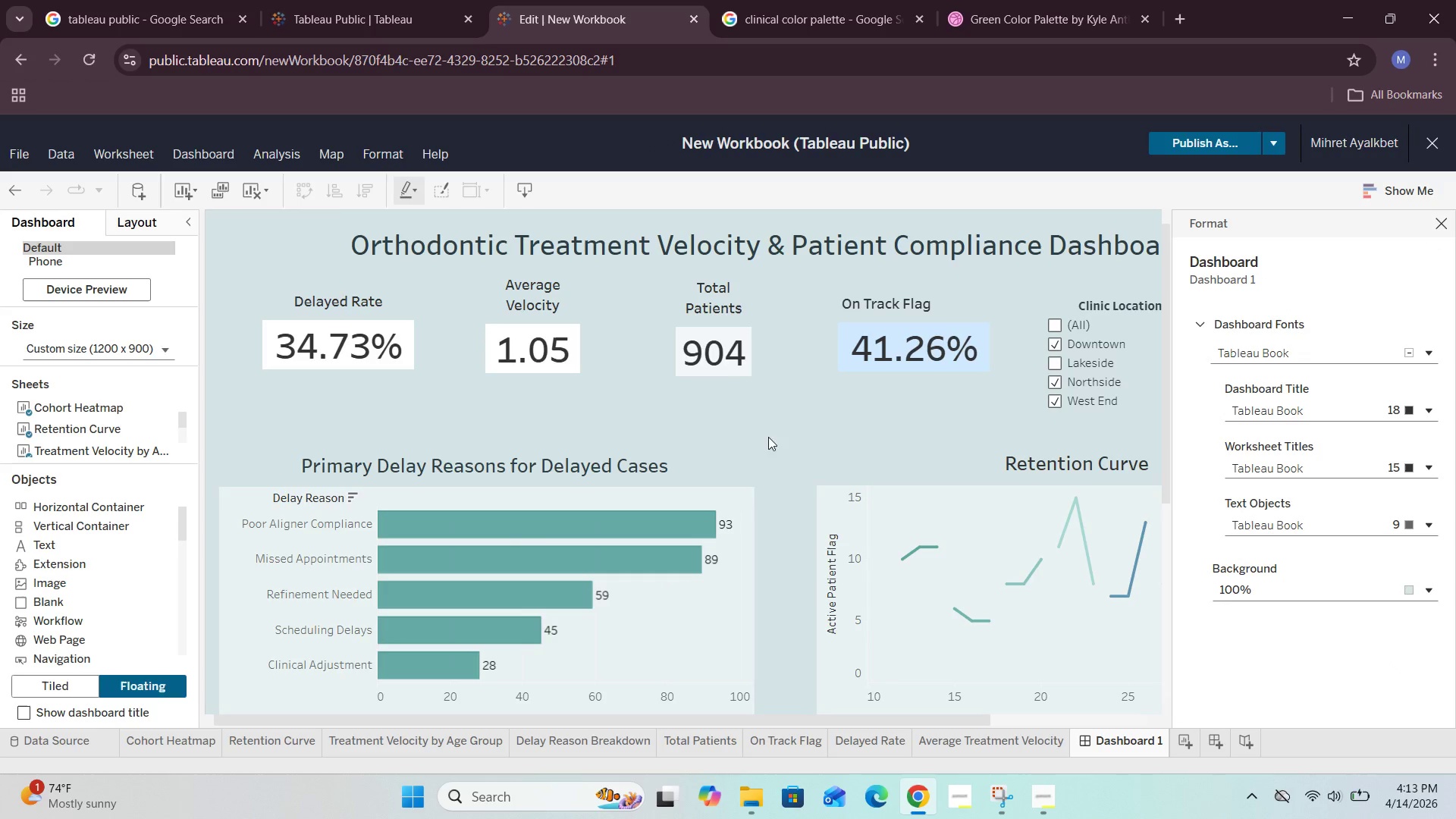 
left_click([757, 453])
 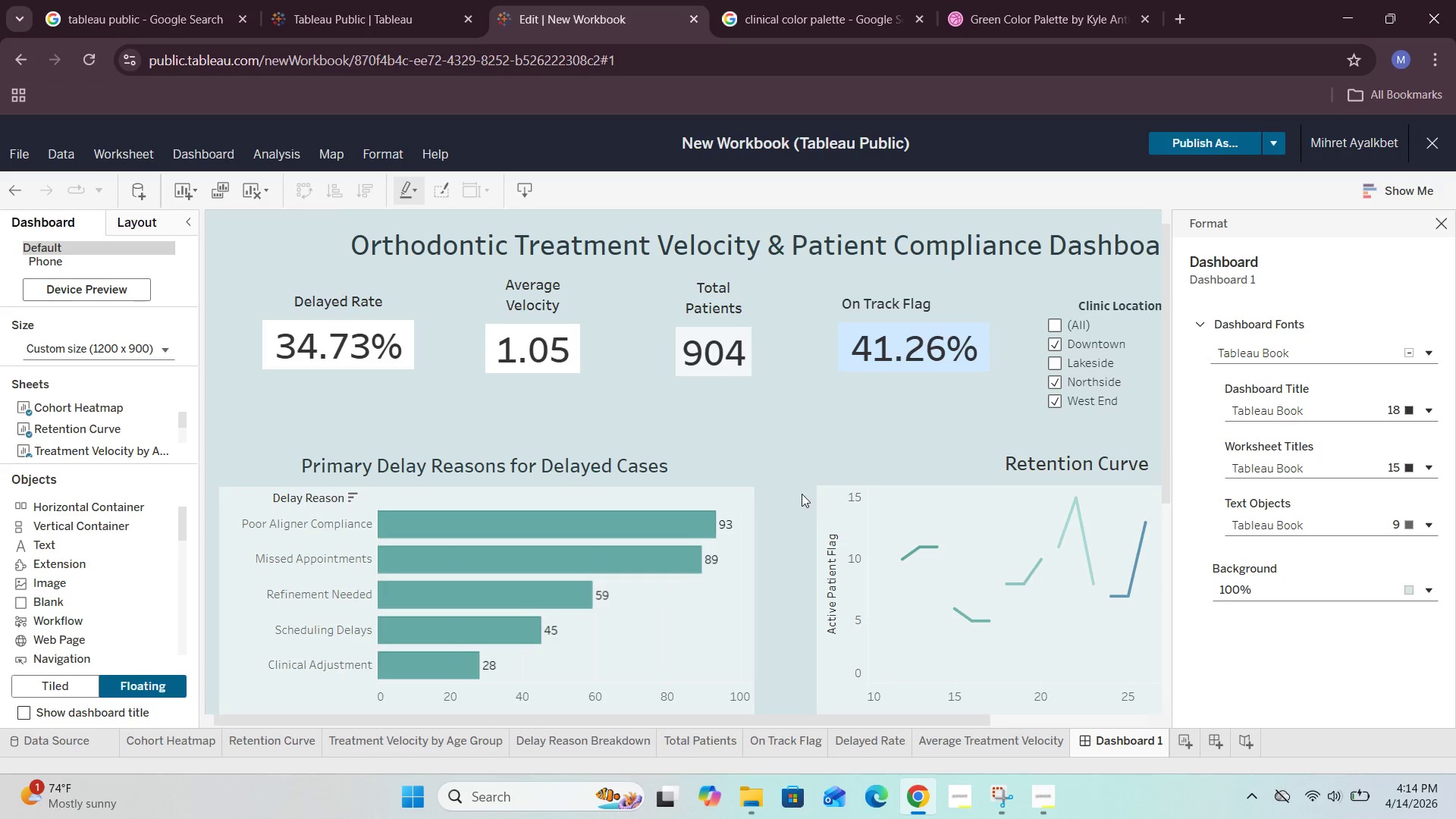 
wait(5.06)
 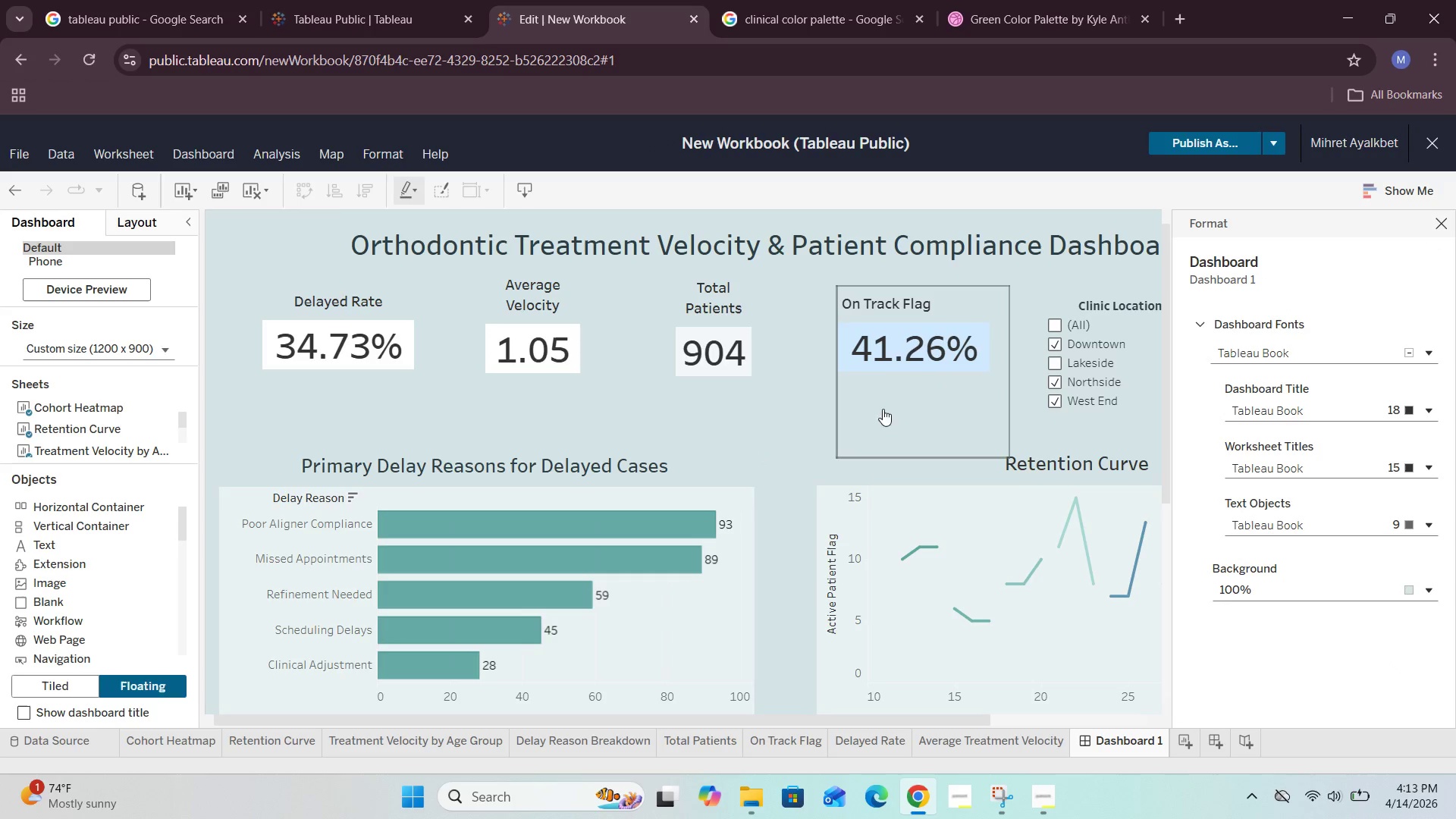 
left_click([702, 744])
 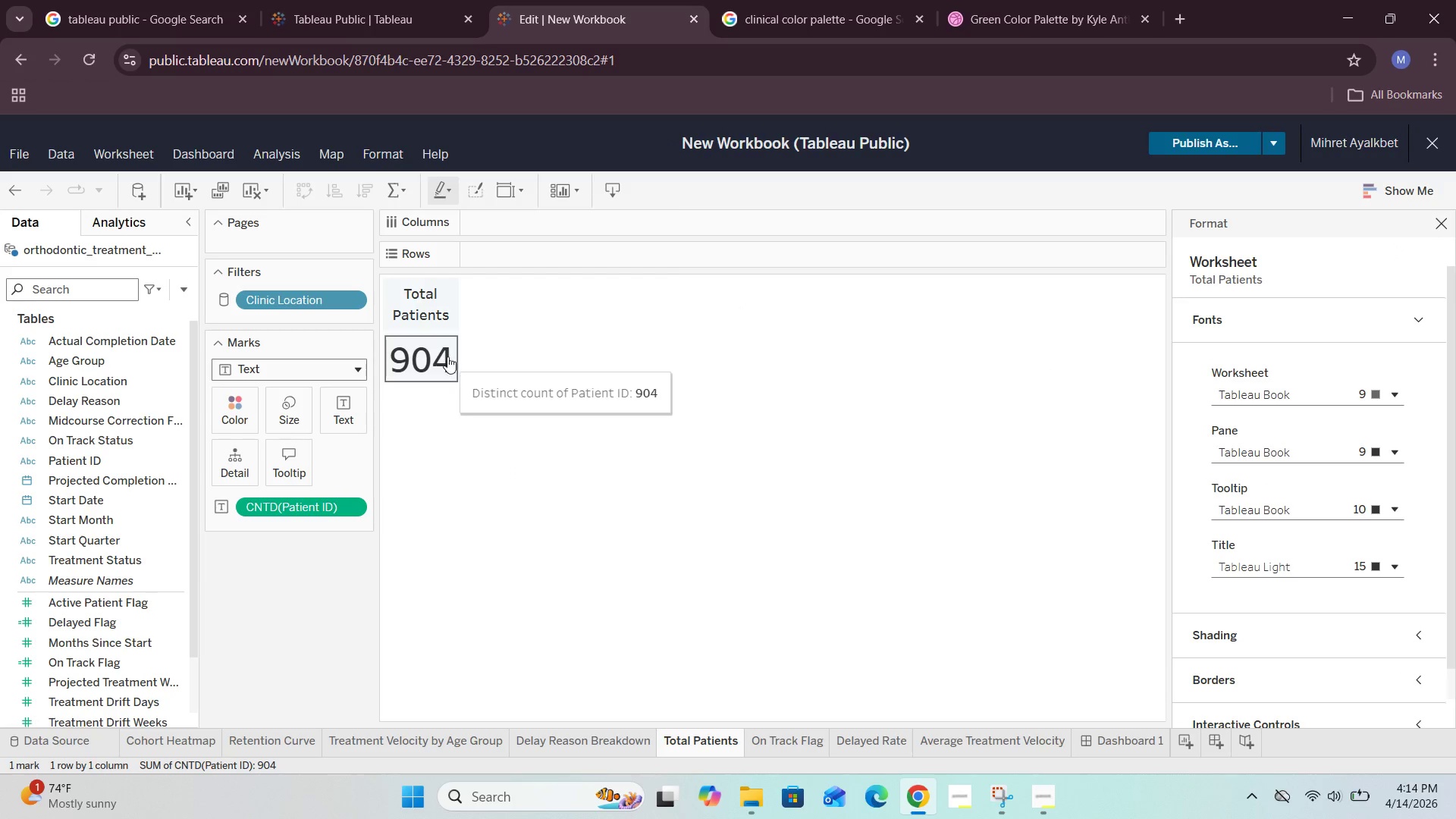 
left_click([1099, 734])
 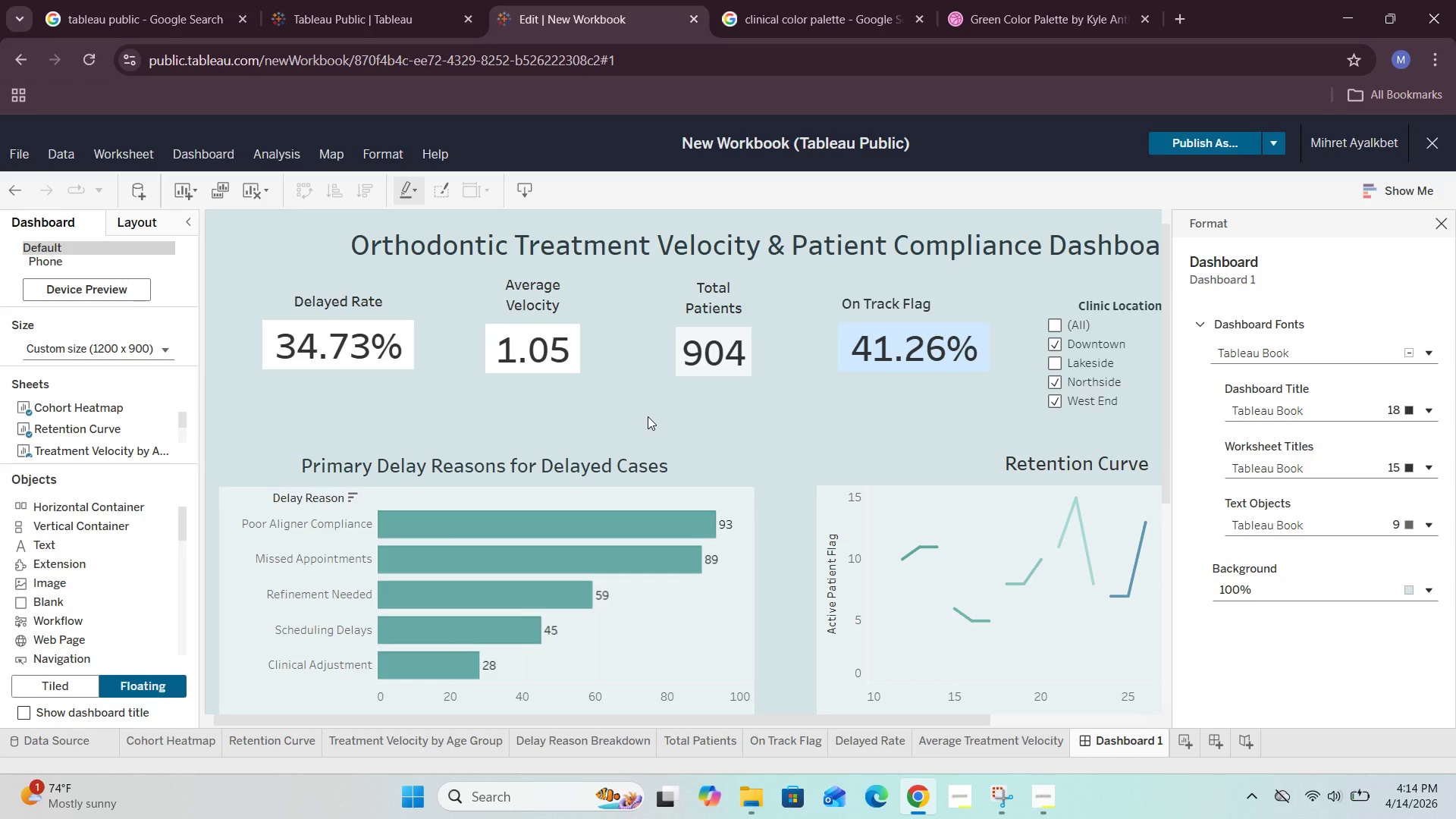 
wait(9.06)
 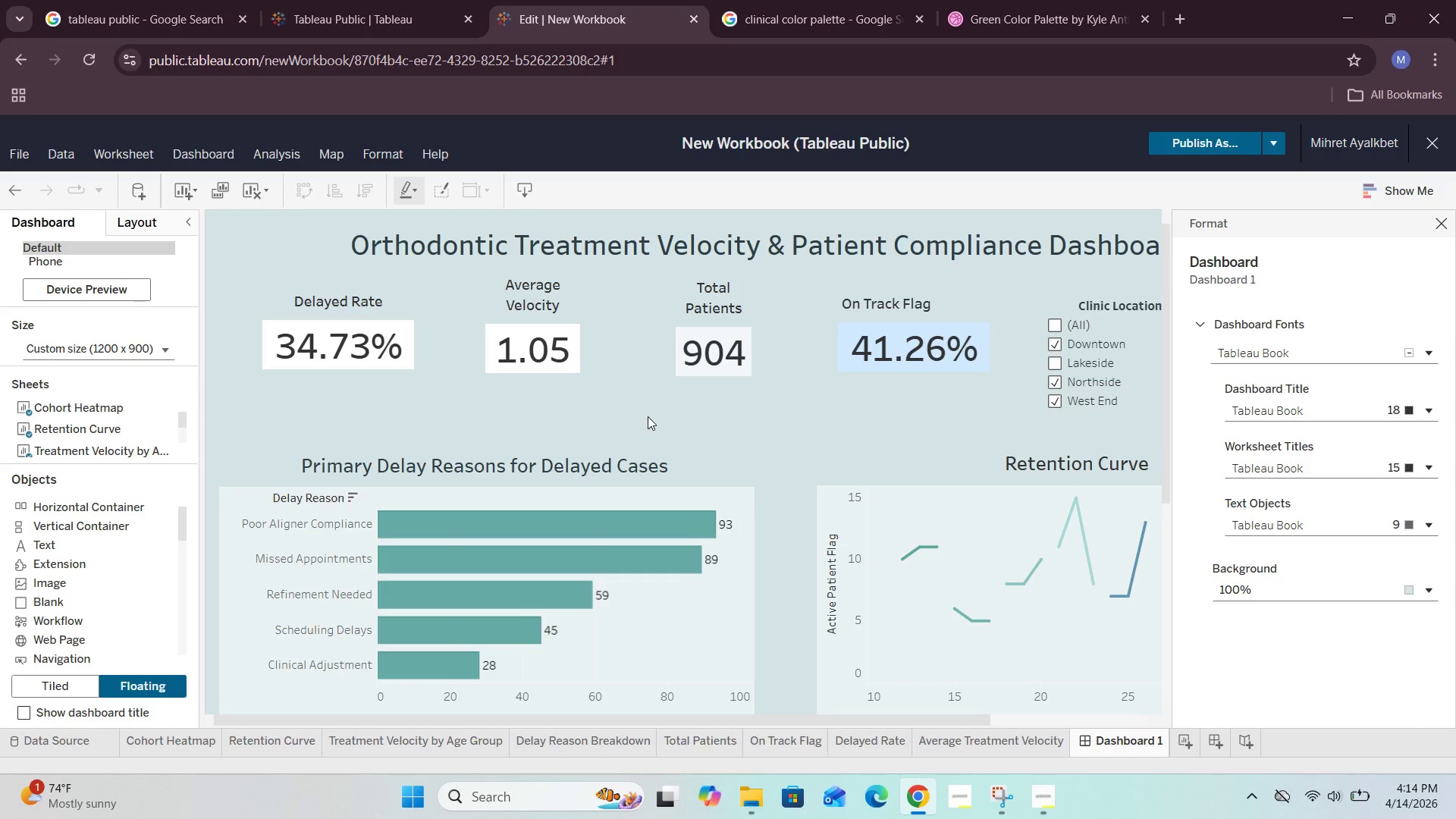 
left_click([426, 747])
 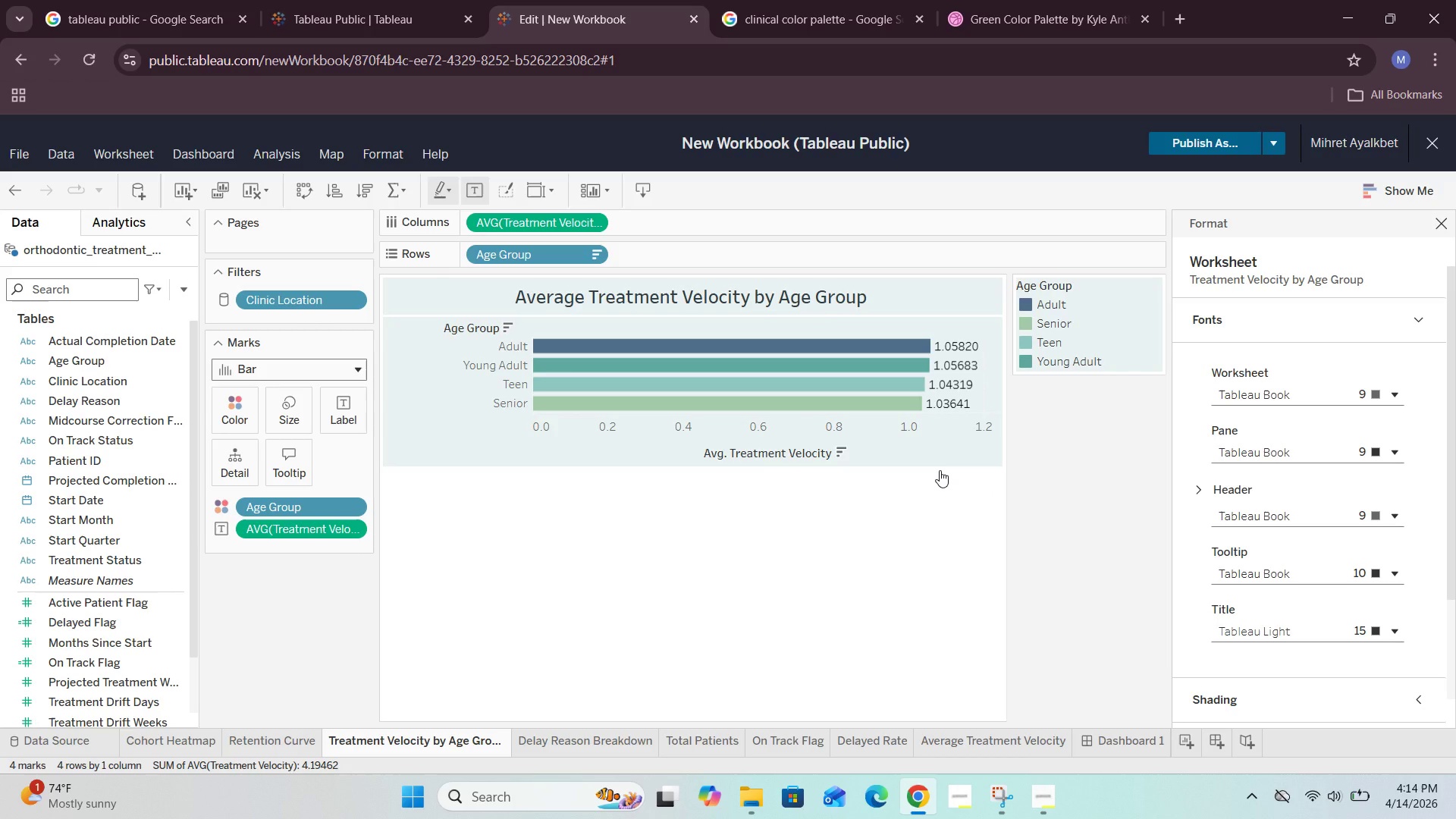 
wait(6.08)
 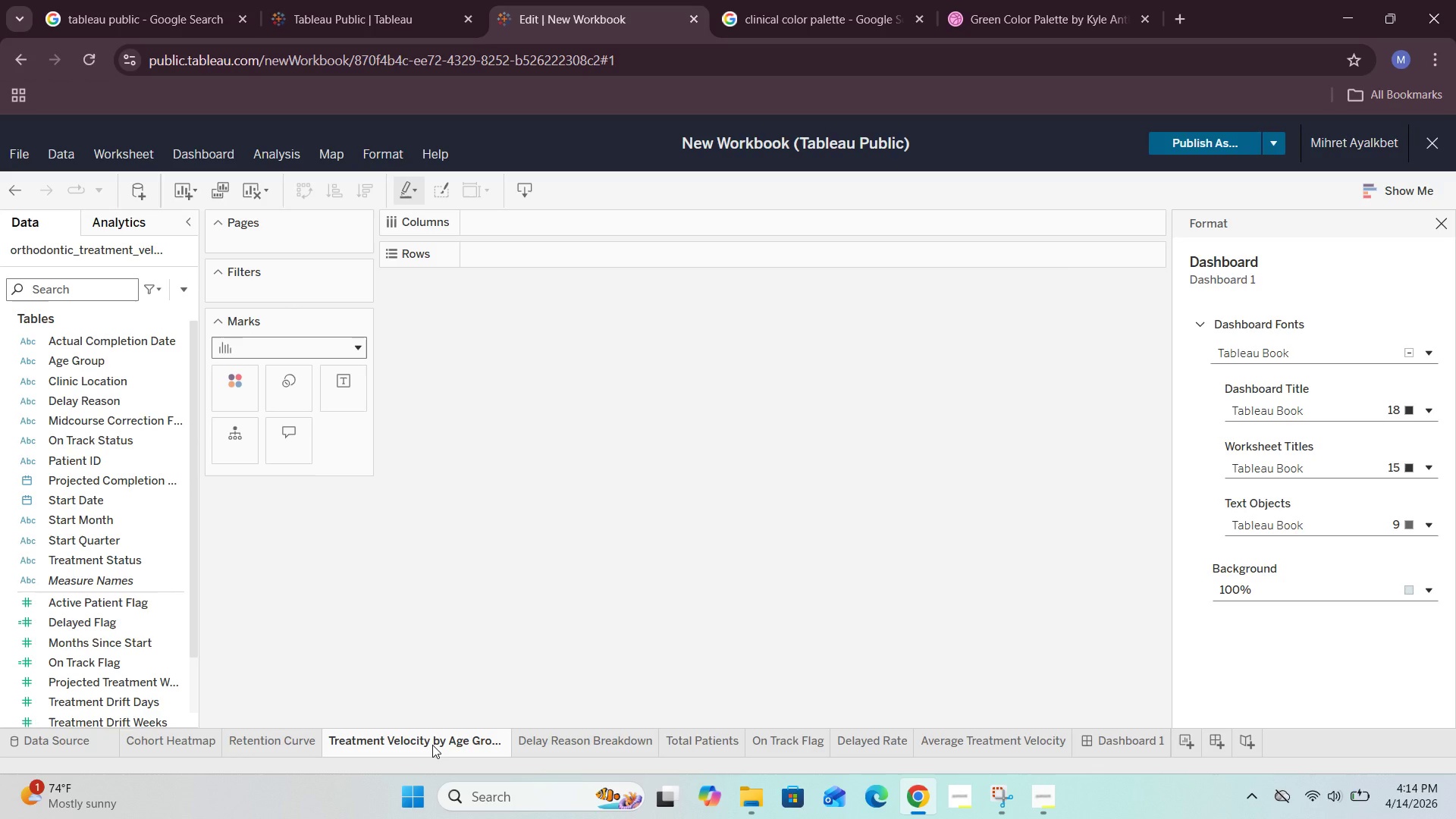 
left_click([984, 738])
 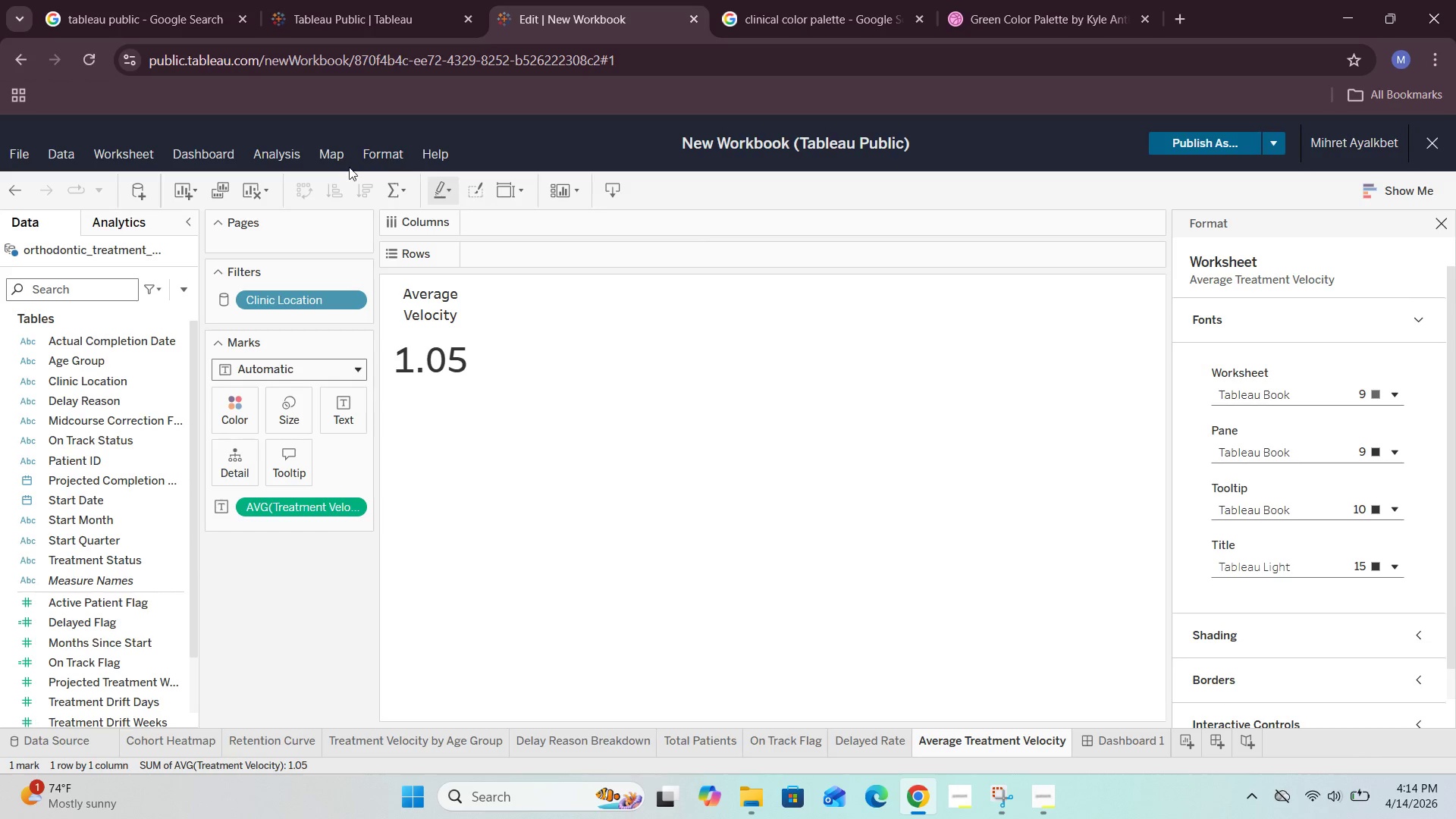 
scroll: coordinate [1254, 551], scroll_direction: down, amount: 3.0
 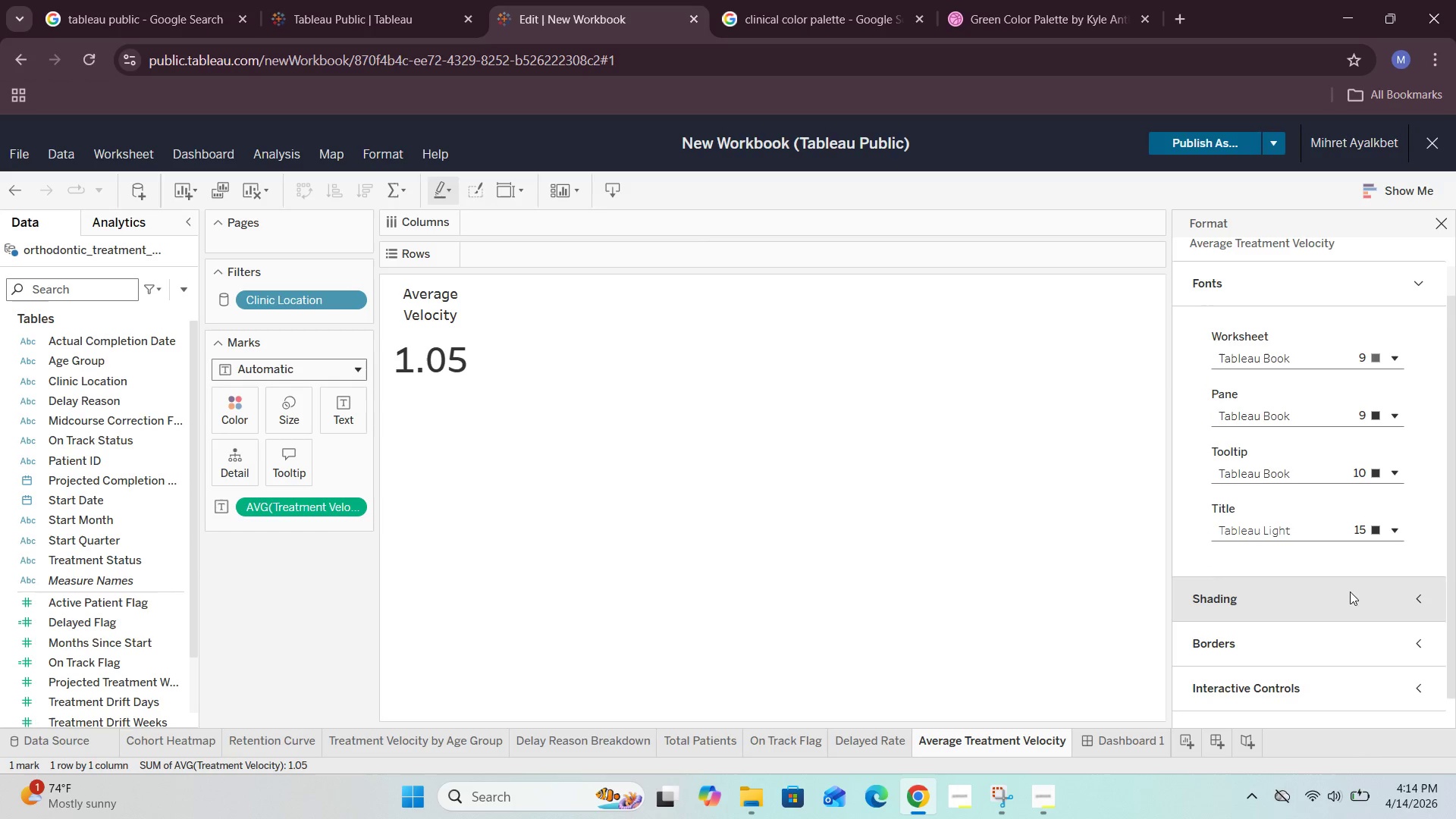 
left_click([1362, 594])
 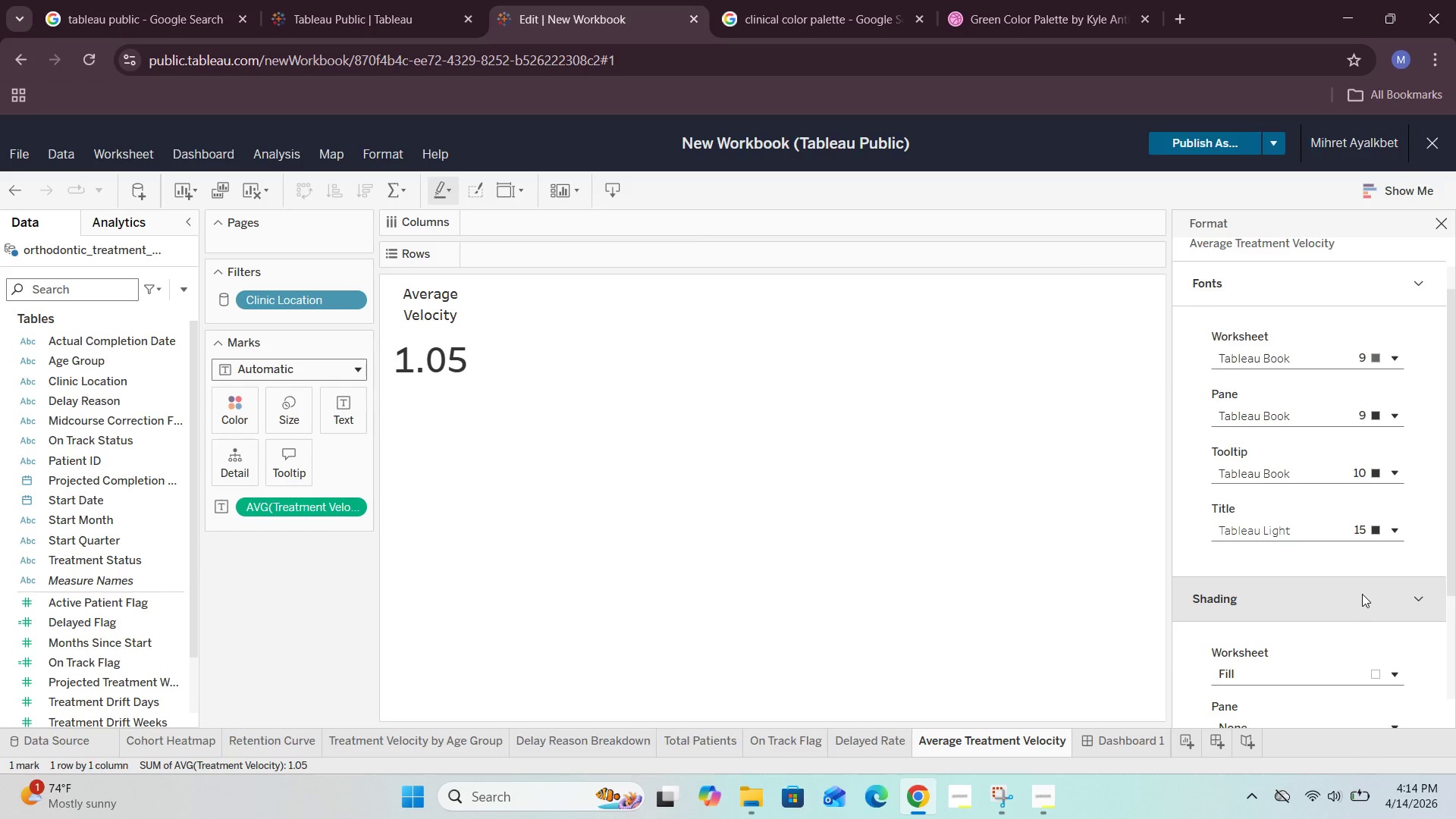 
scroll: coordinate [1362, 594], scroll_direction: down, amount: 2.0
 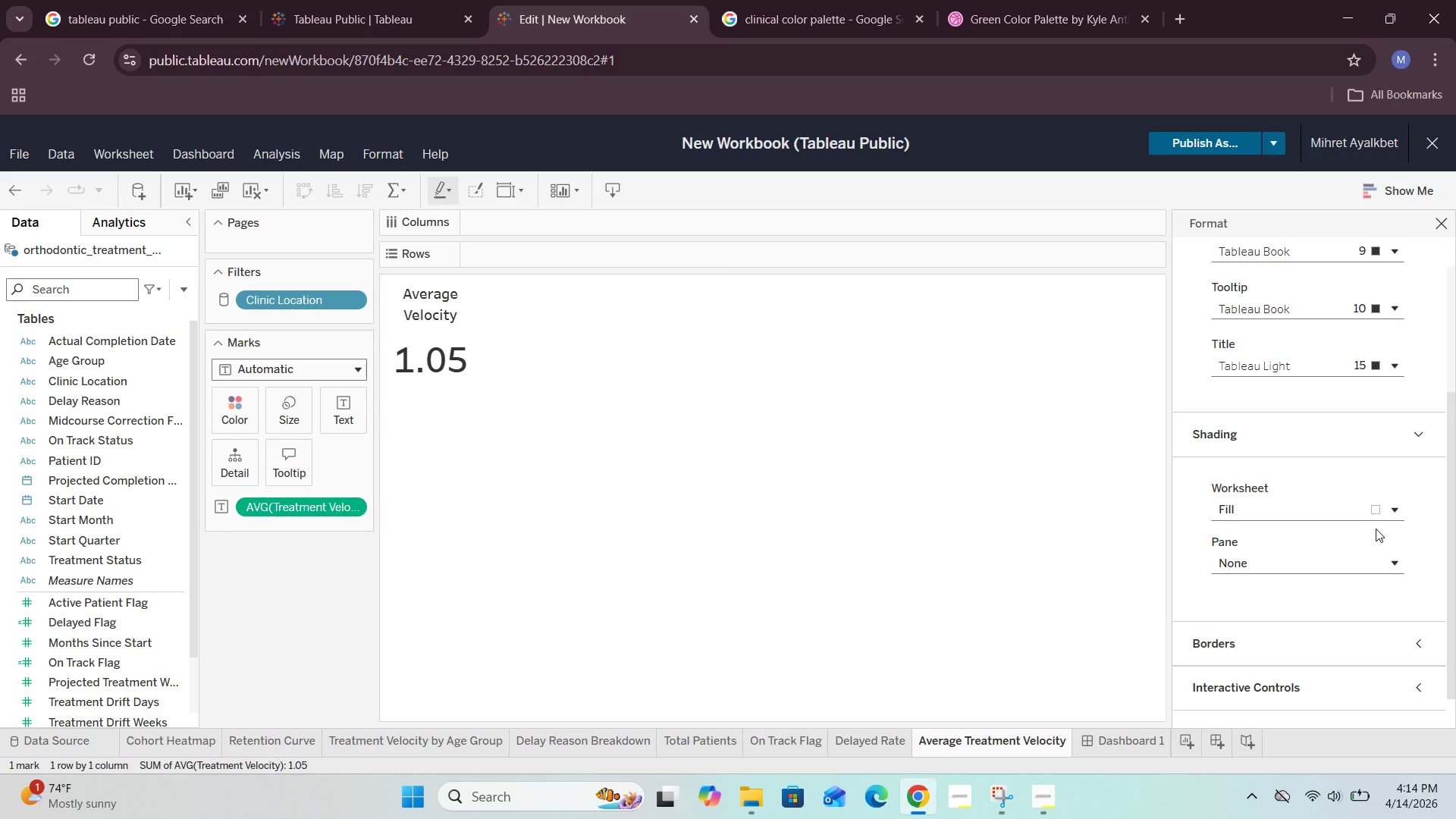 
left_click([1385, 516])
 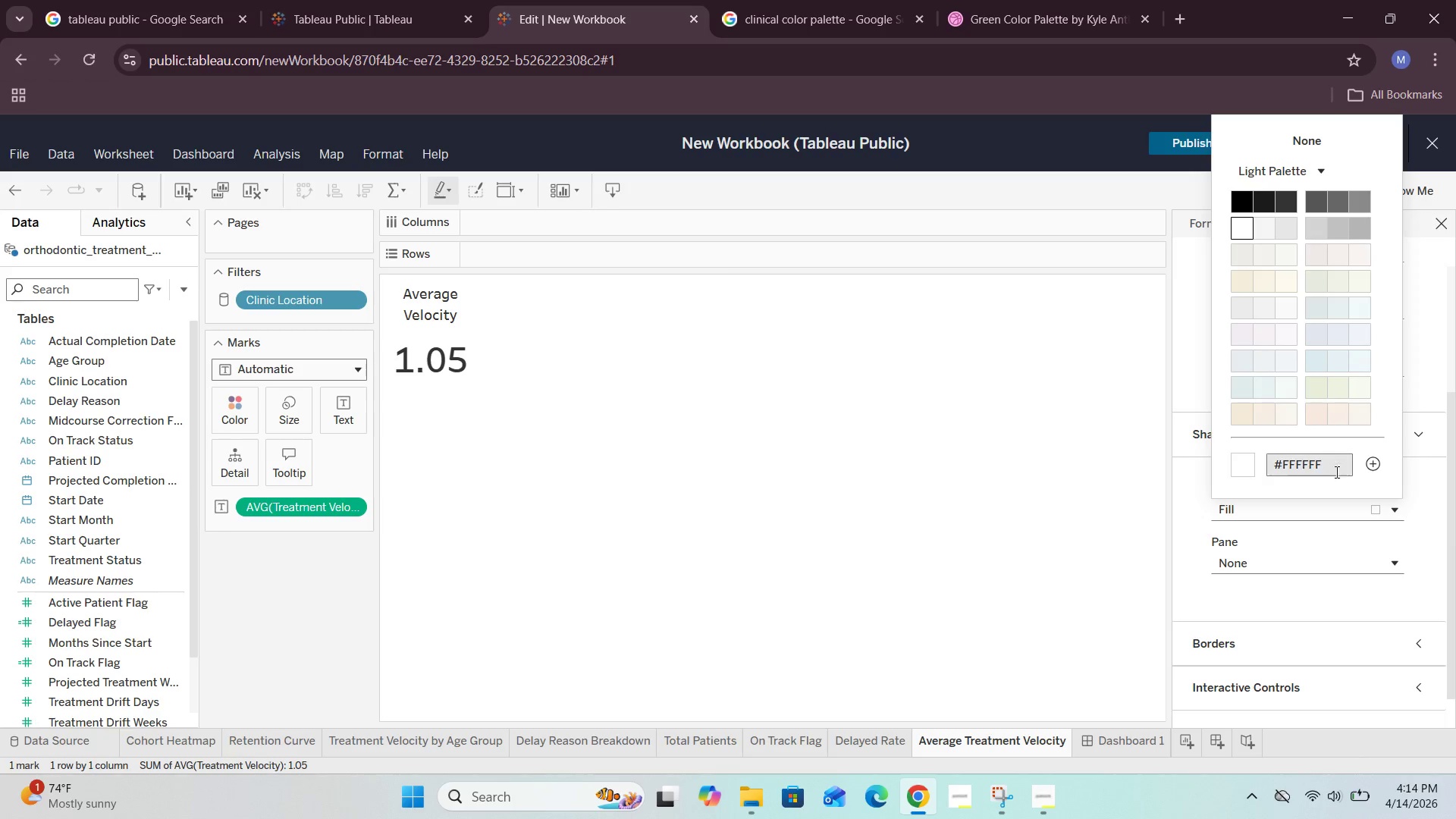 
left_click([1333, 468])
 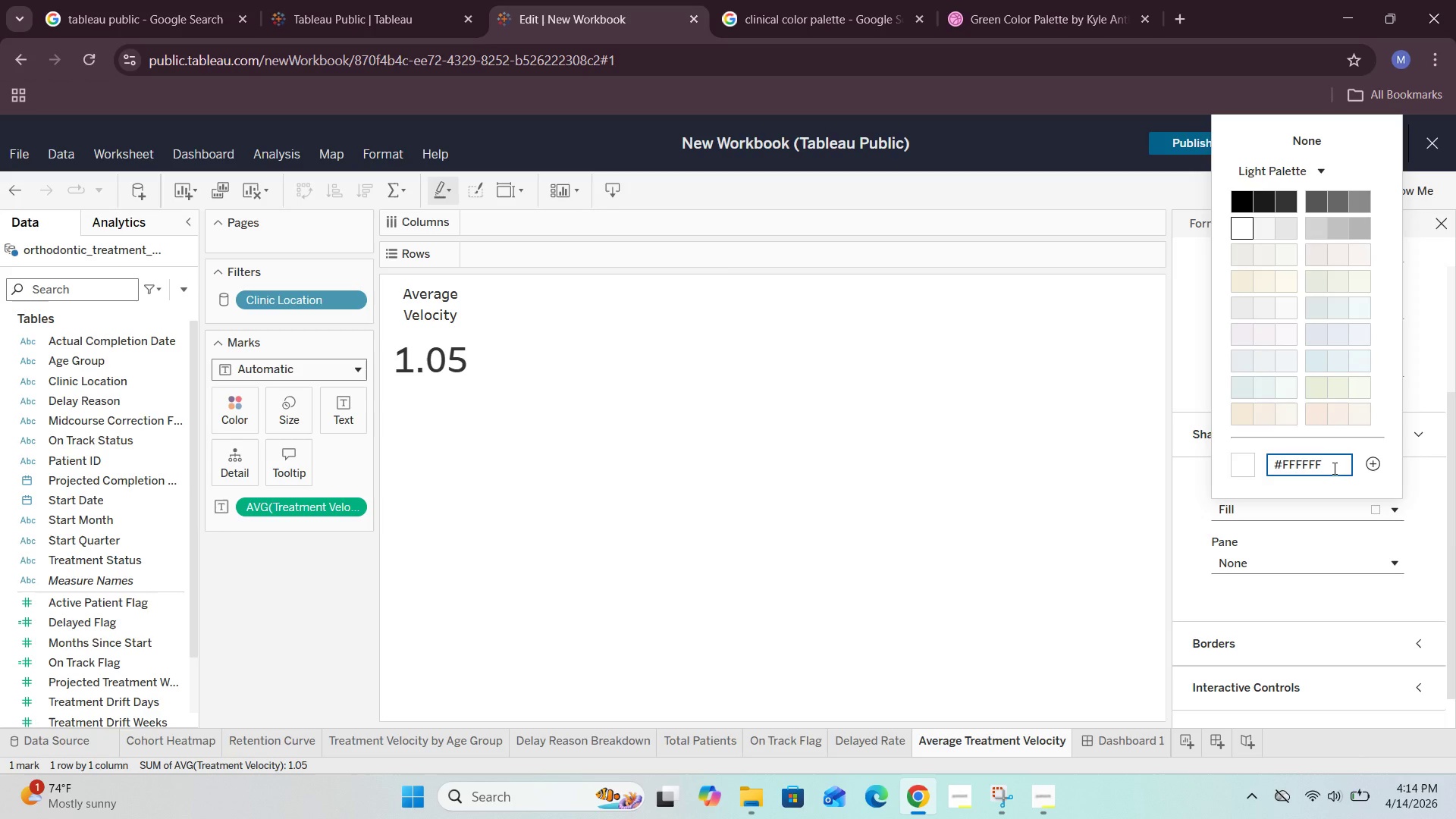 
key(Backspace)
 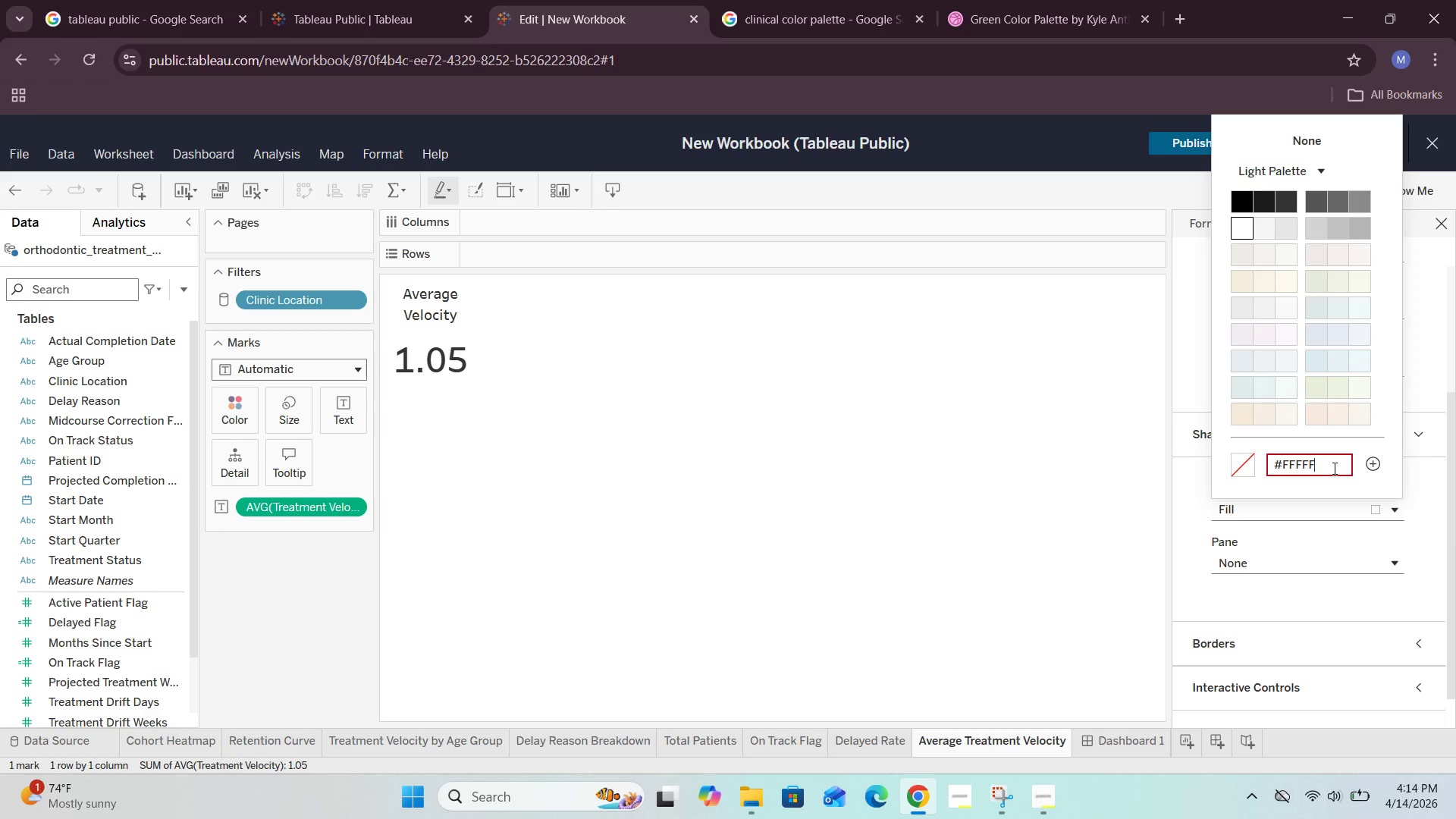 
key(Backspace)
 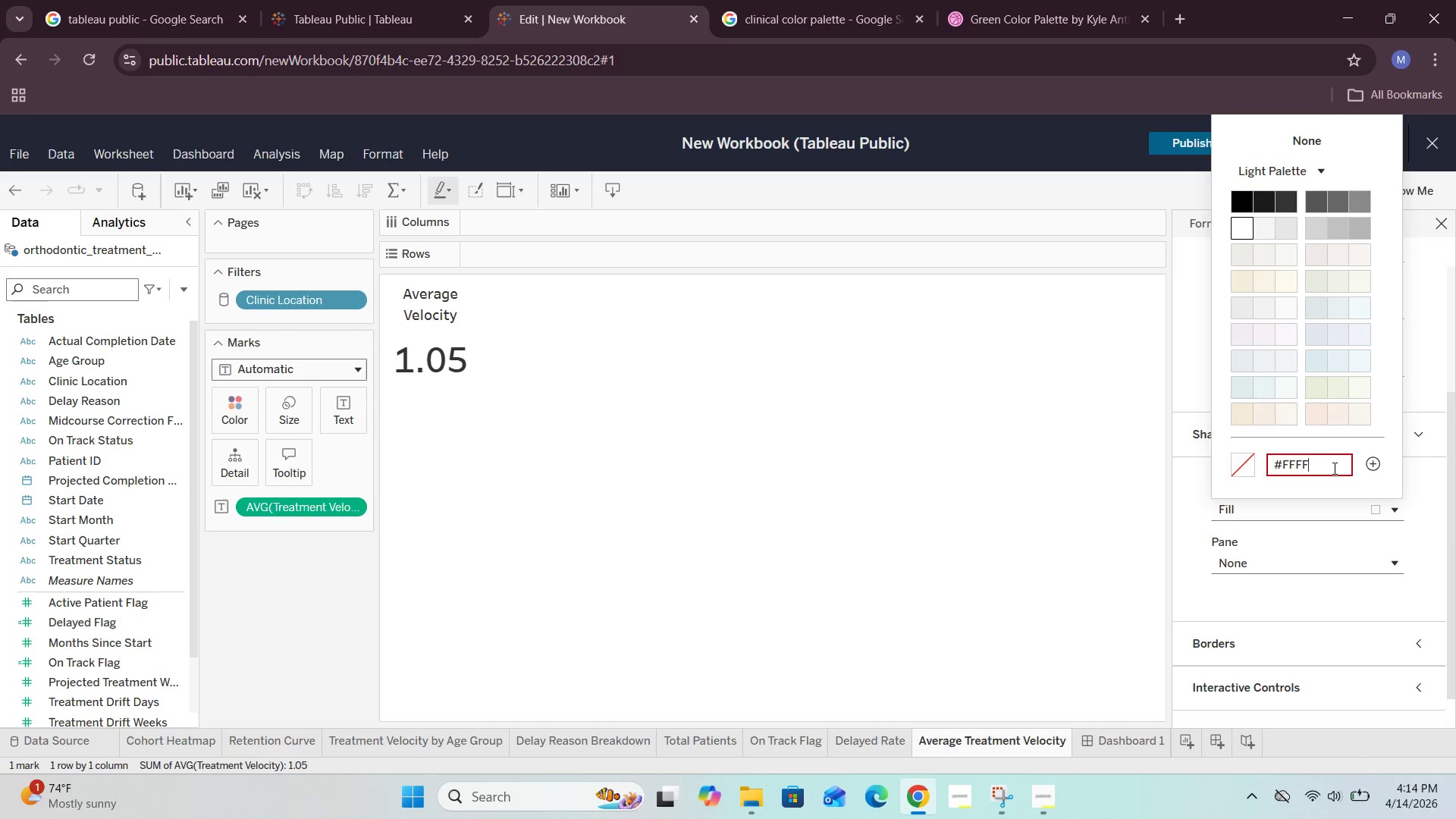 
key(Backspace)
 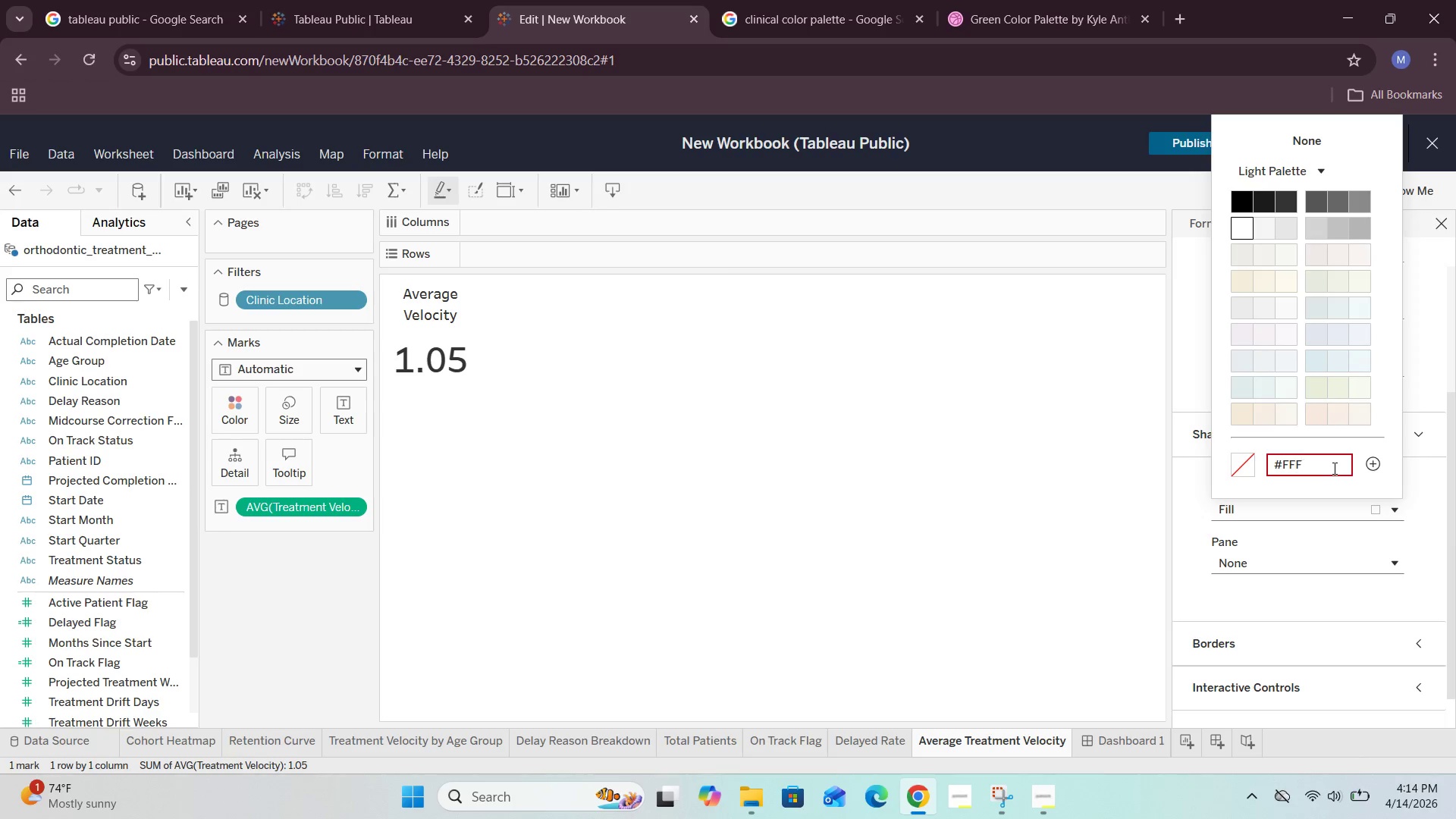 
key(Backspace)
 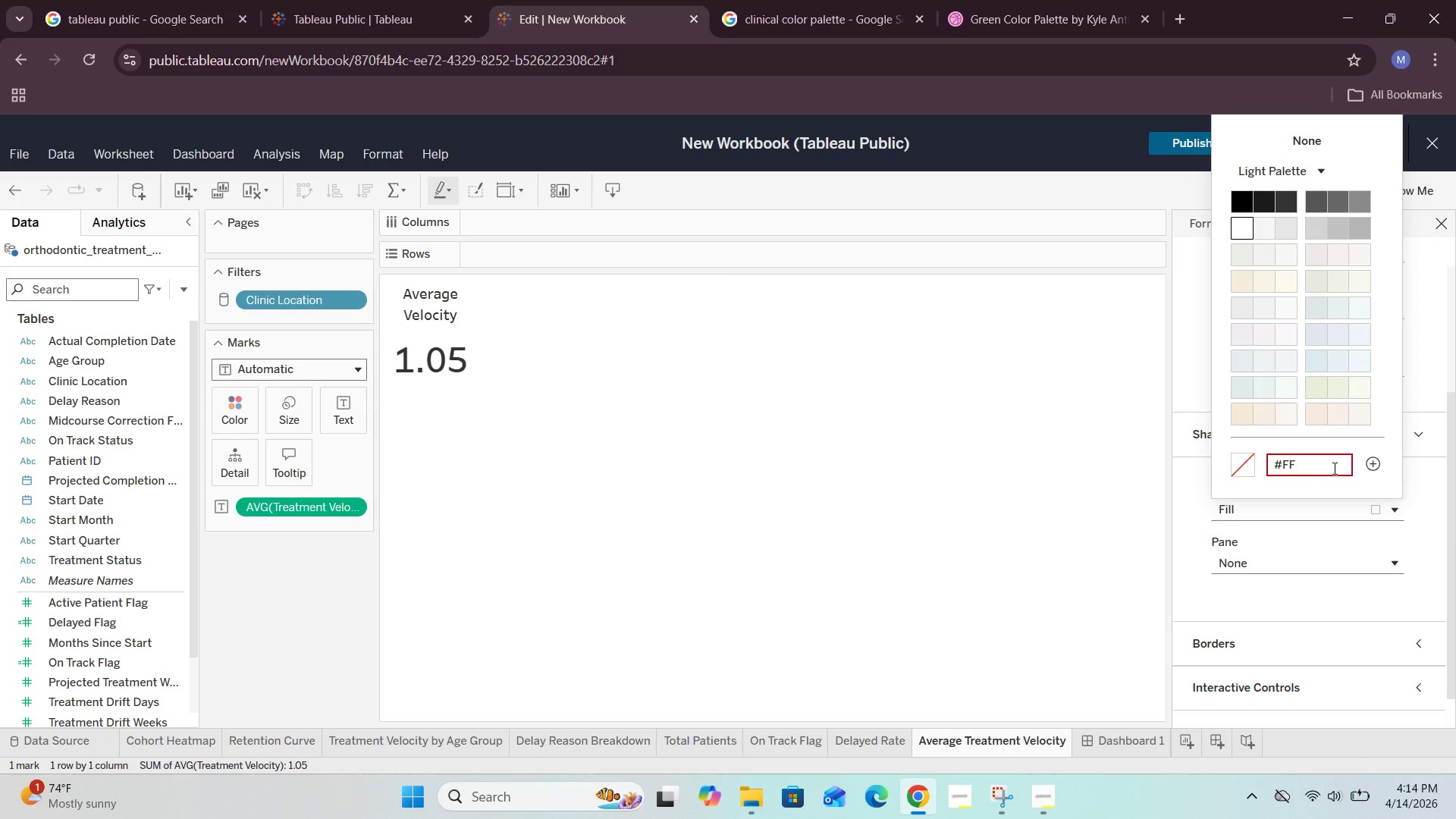 
key(Backspace)
 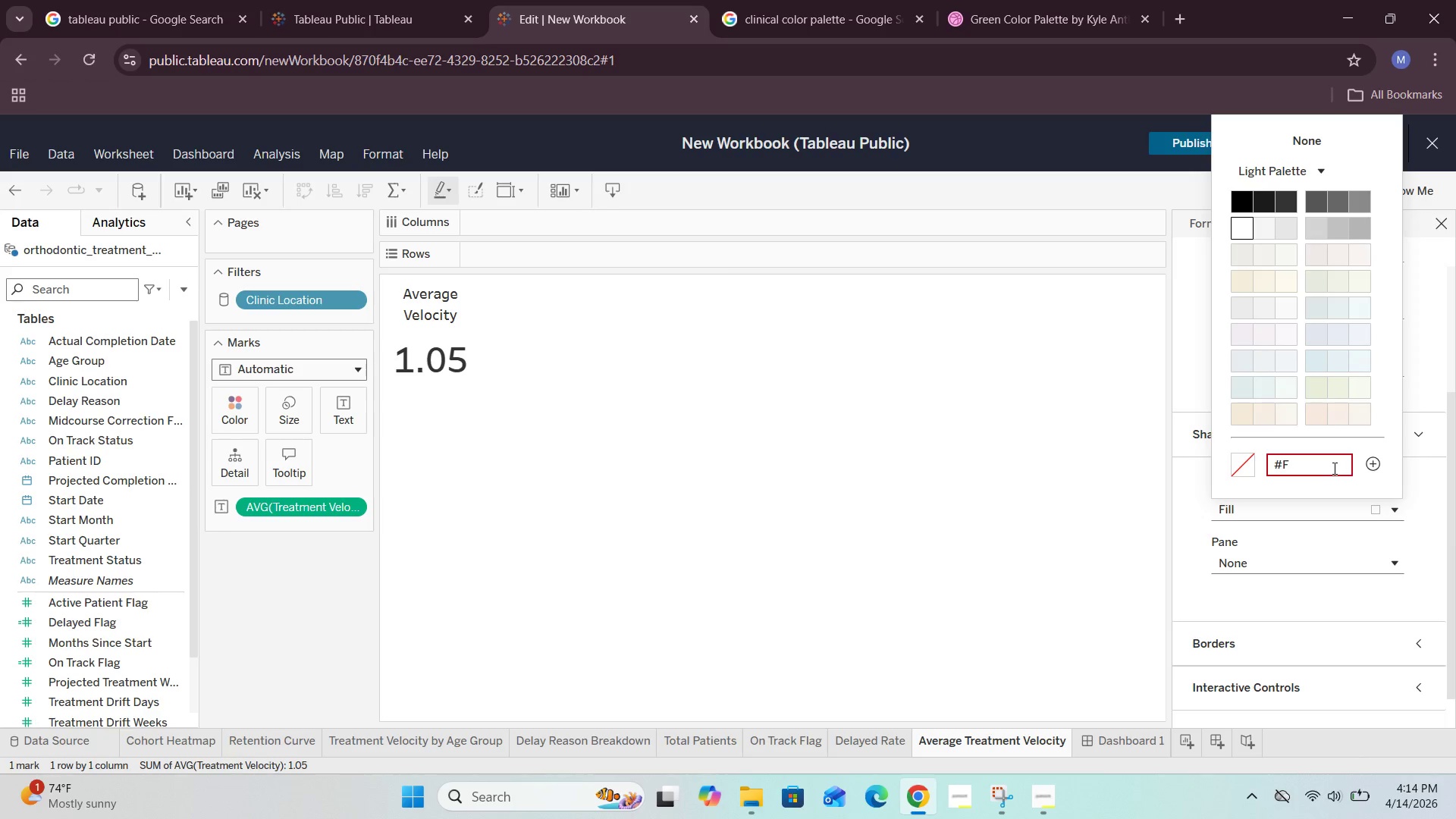 
key(Backspace)
 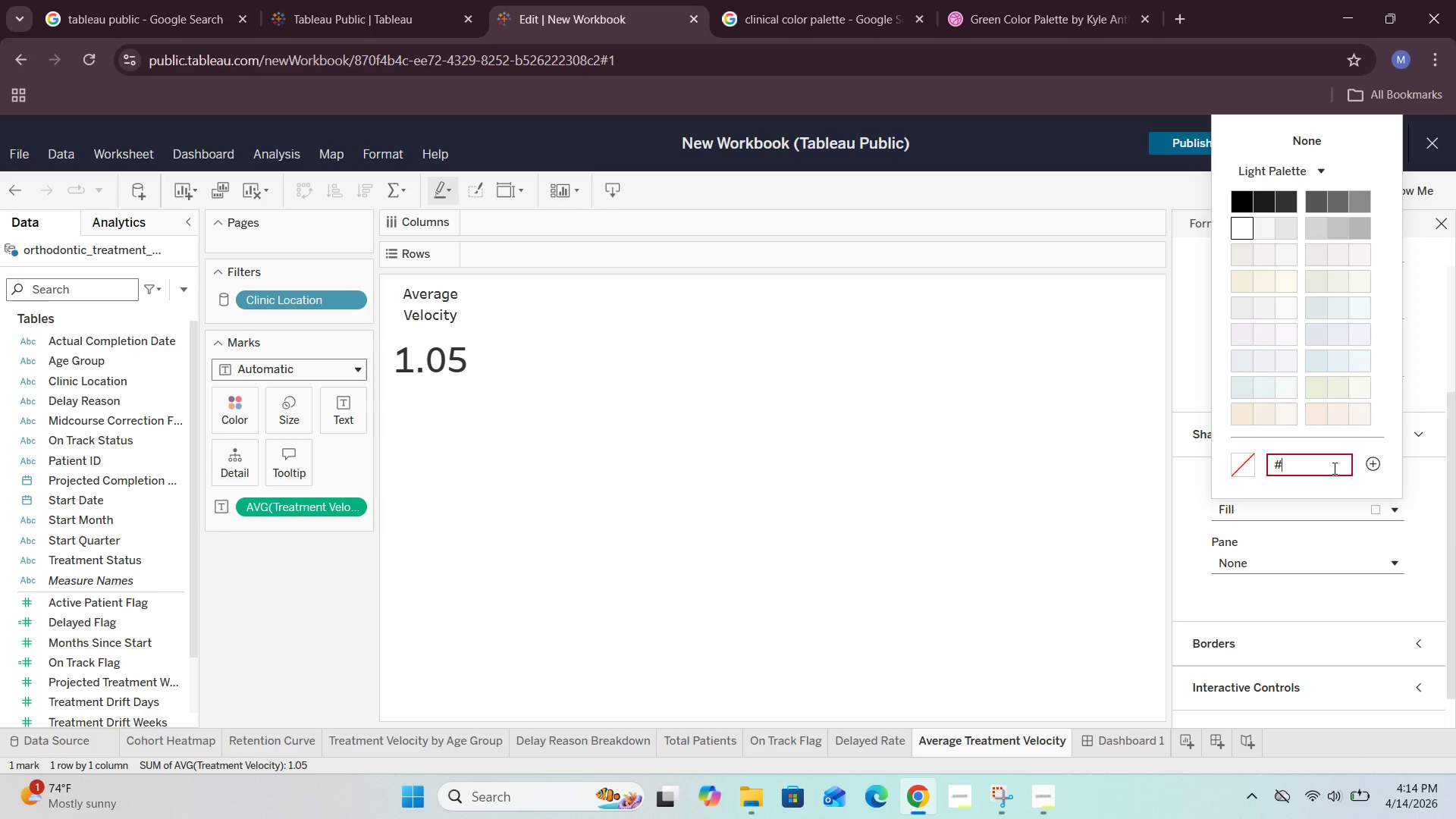 
wait(9.62)
 